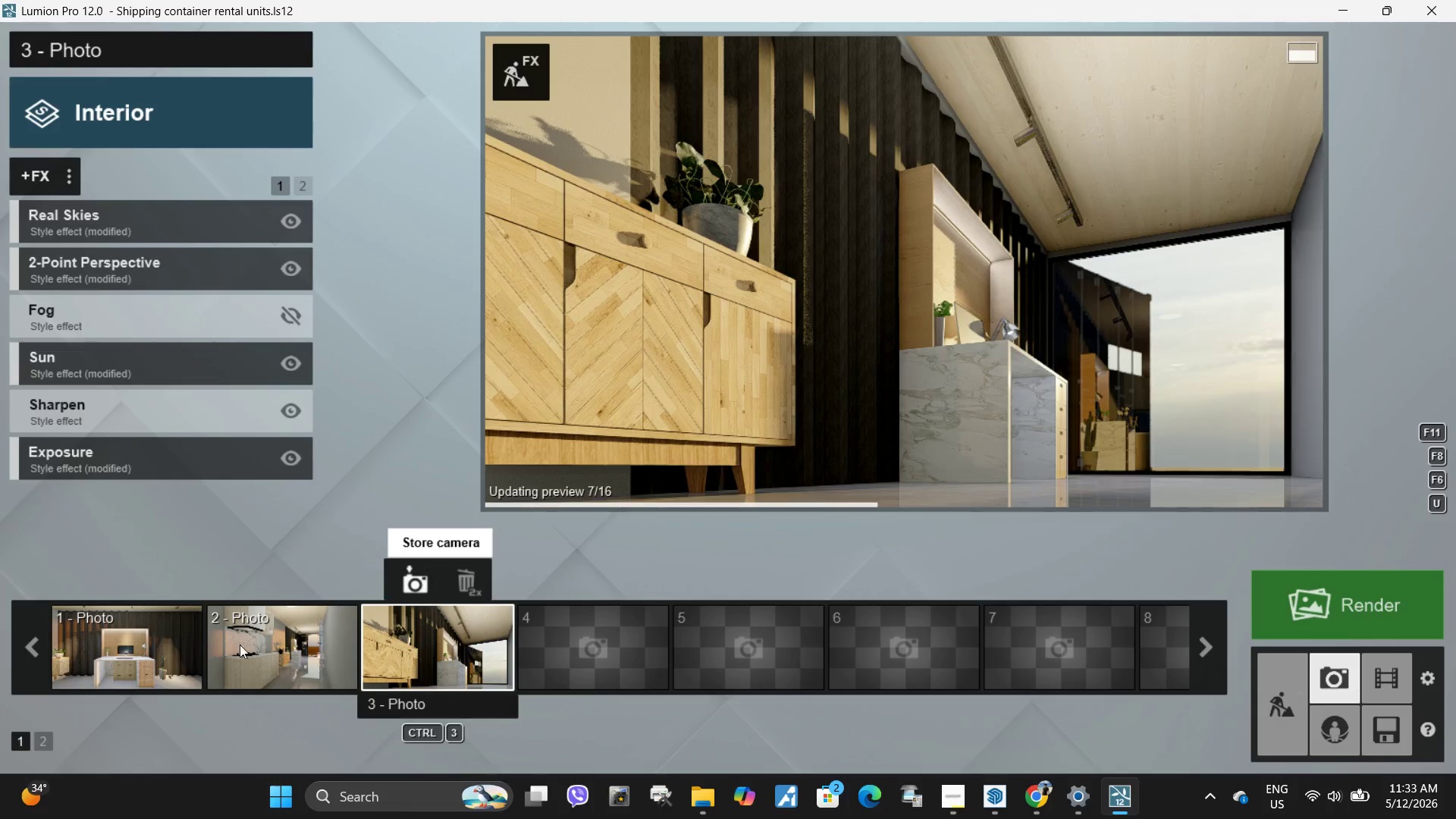 
left_click([119, 646])
 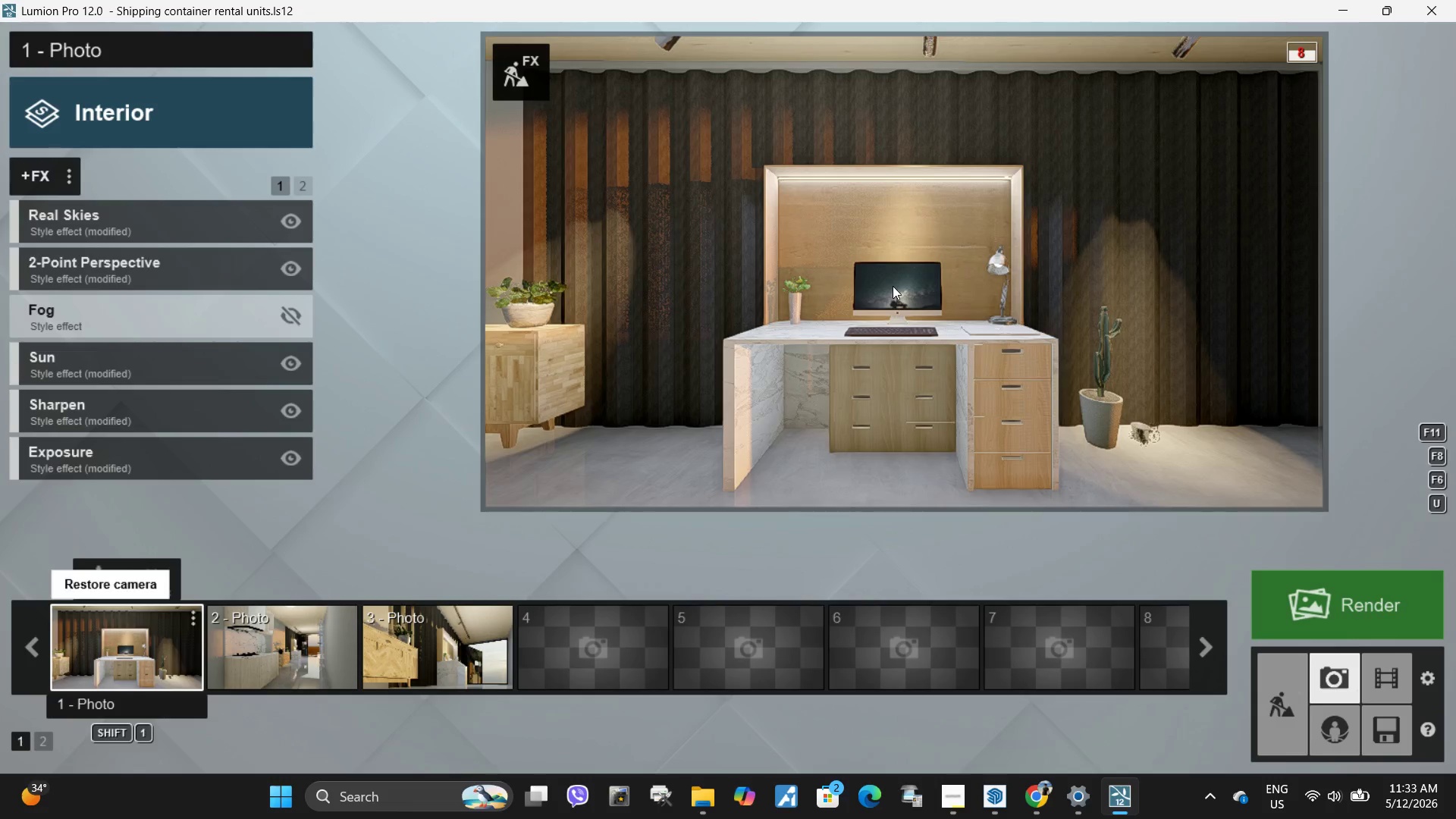 
double_click([893, 286])
 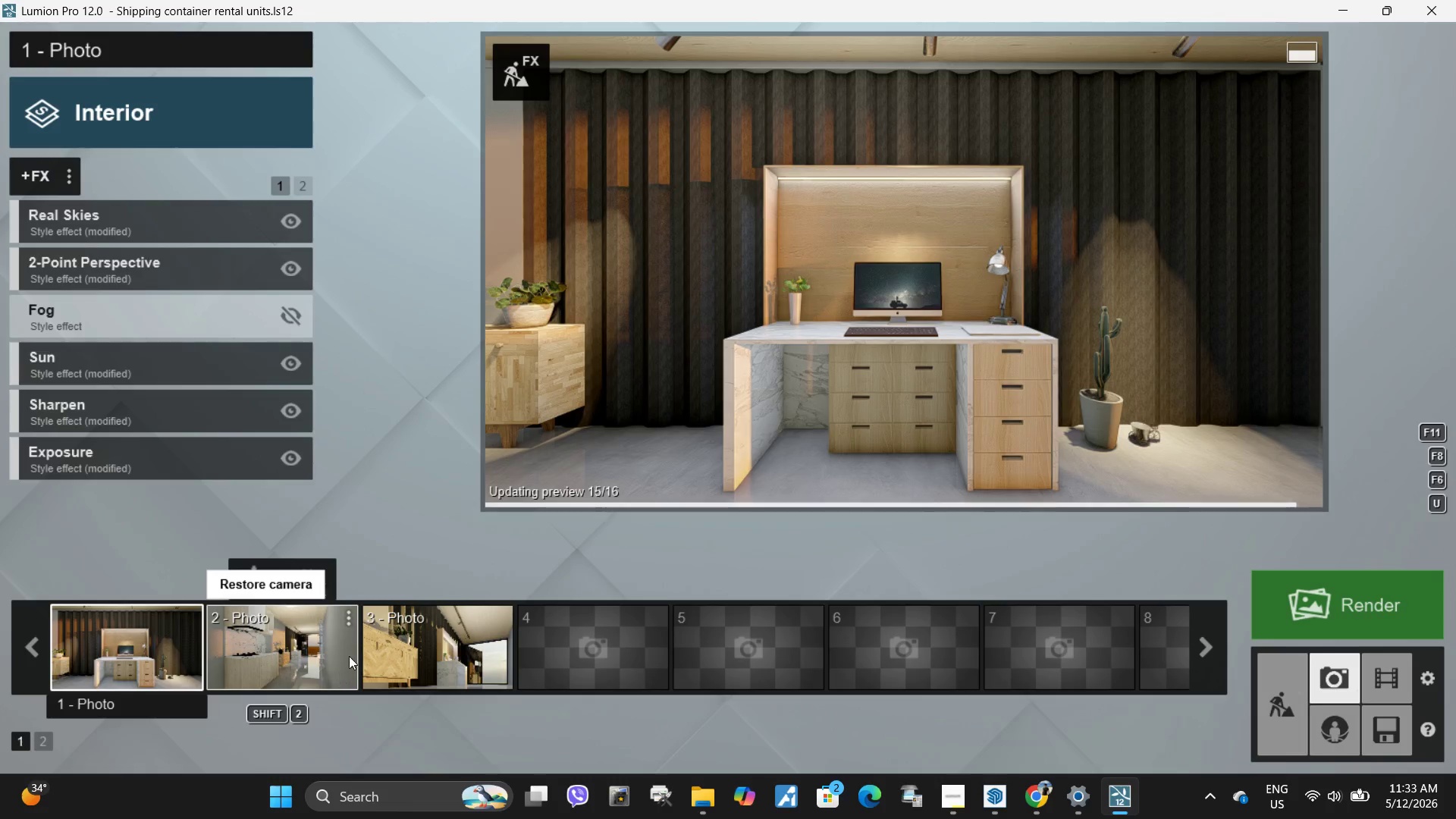 
mouse_move([369, 657])
 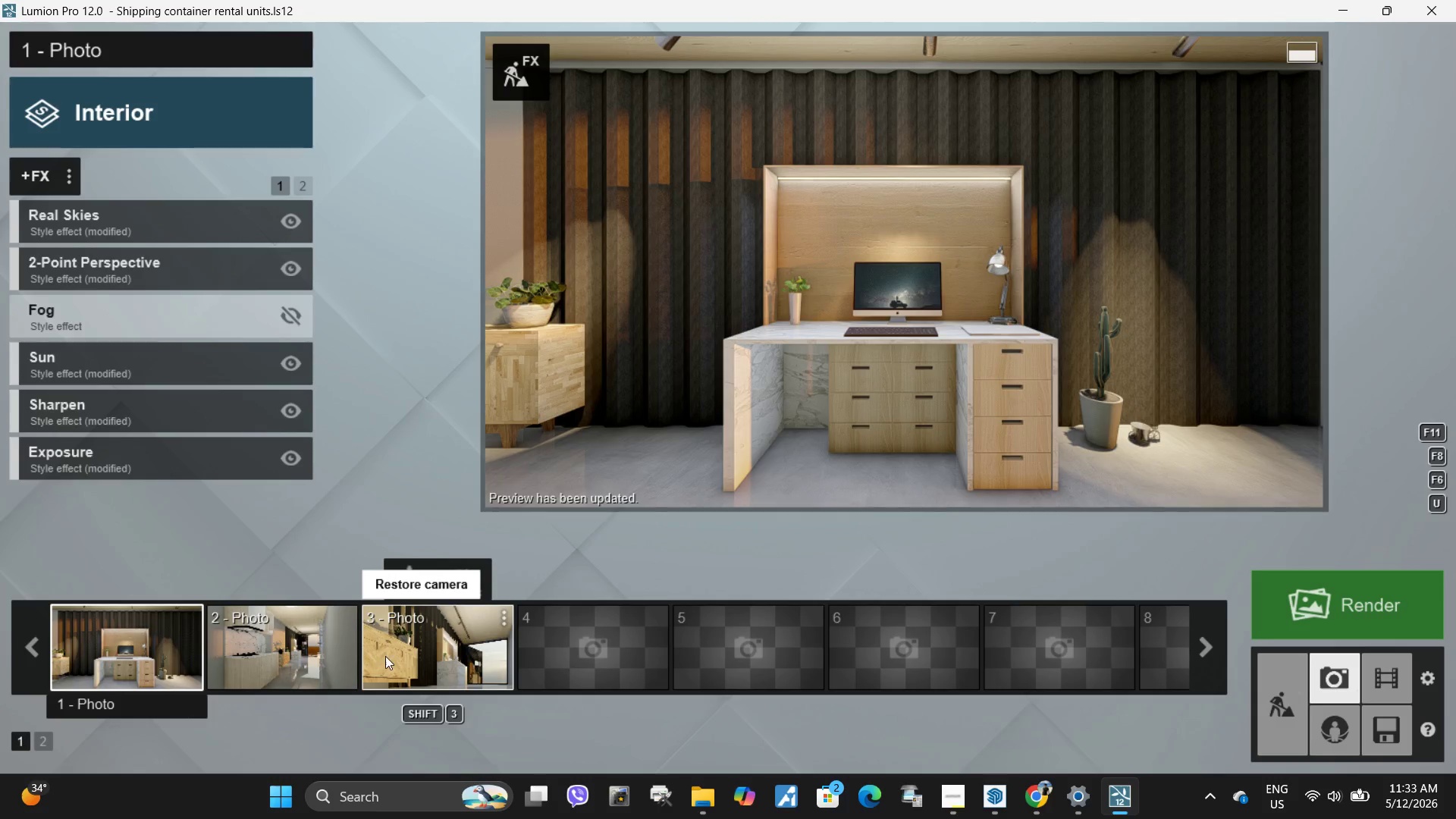 
left_click([382, 657])
 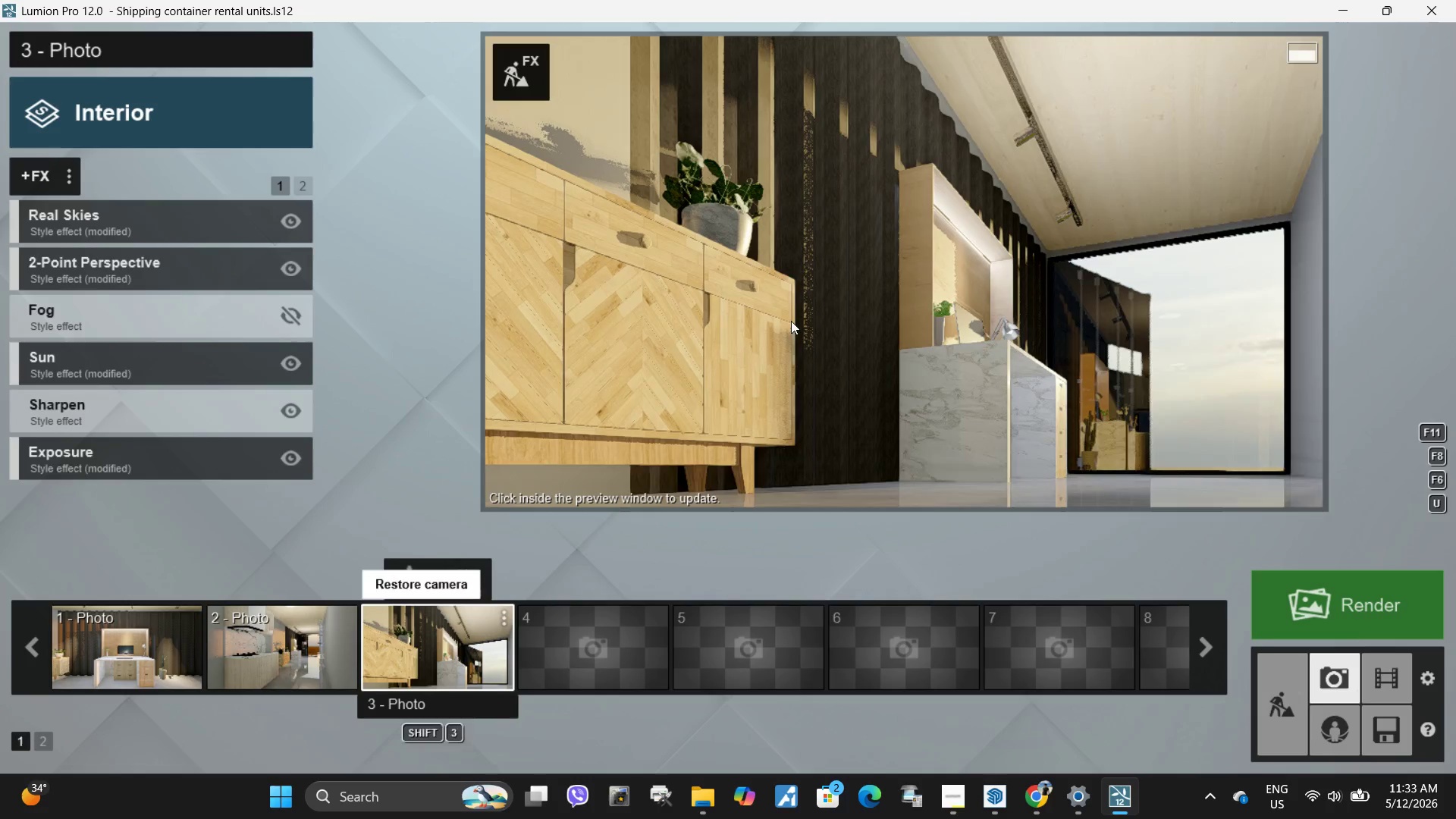 
double_click([802, 313])
 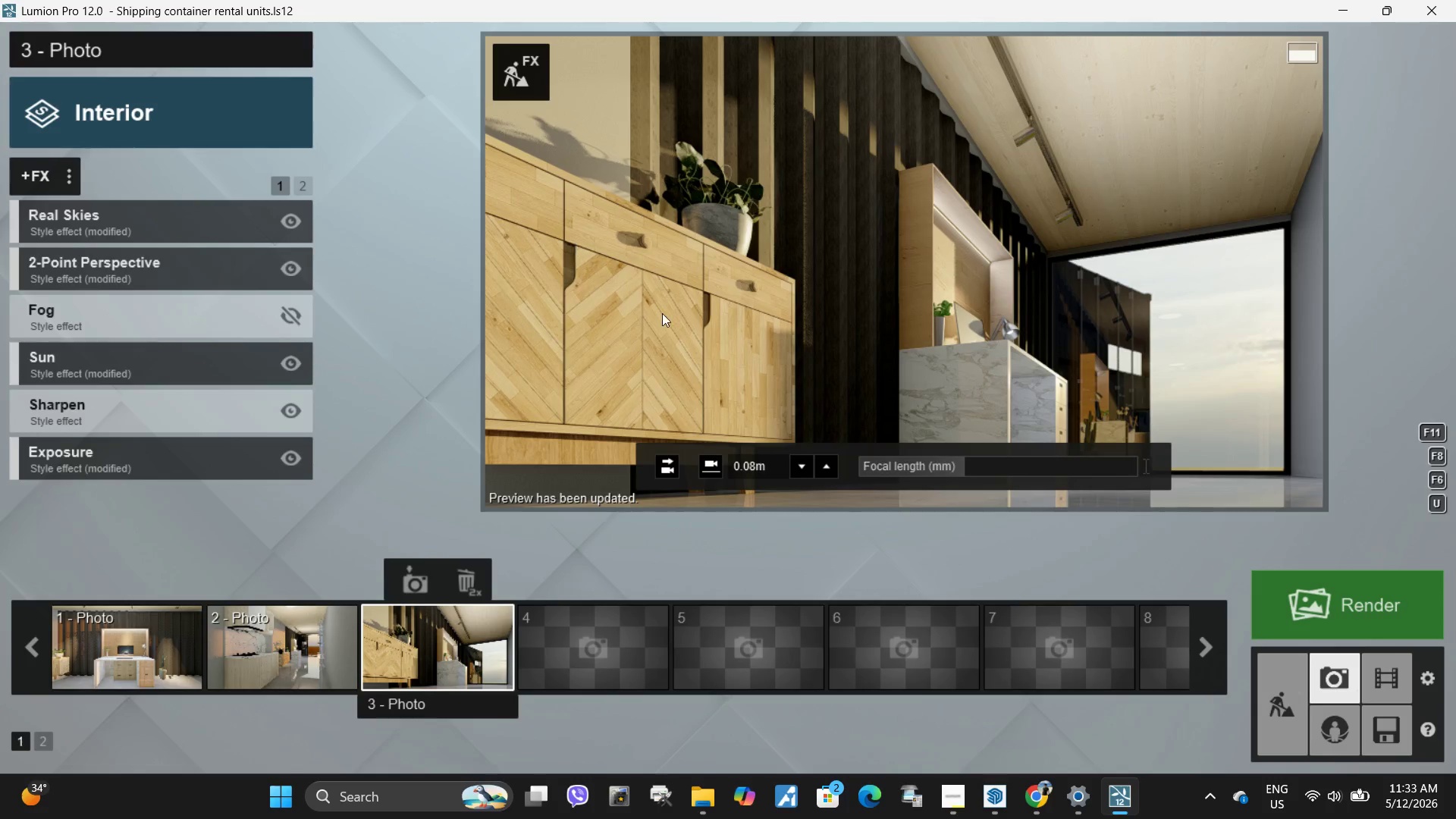 
left_click([130, 636])
 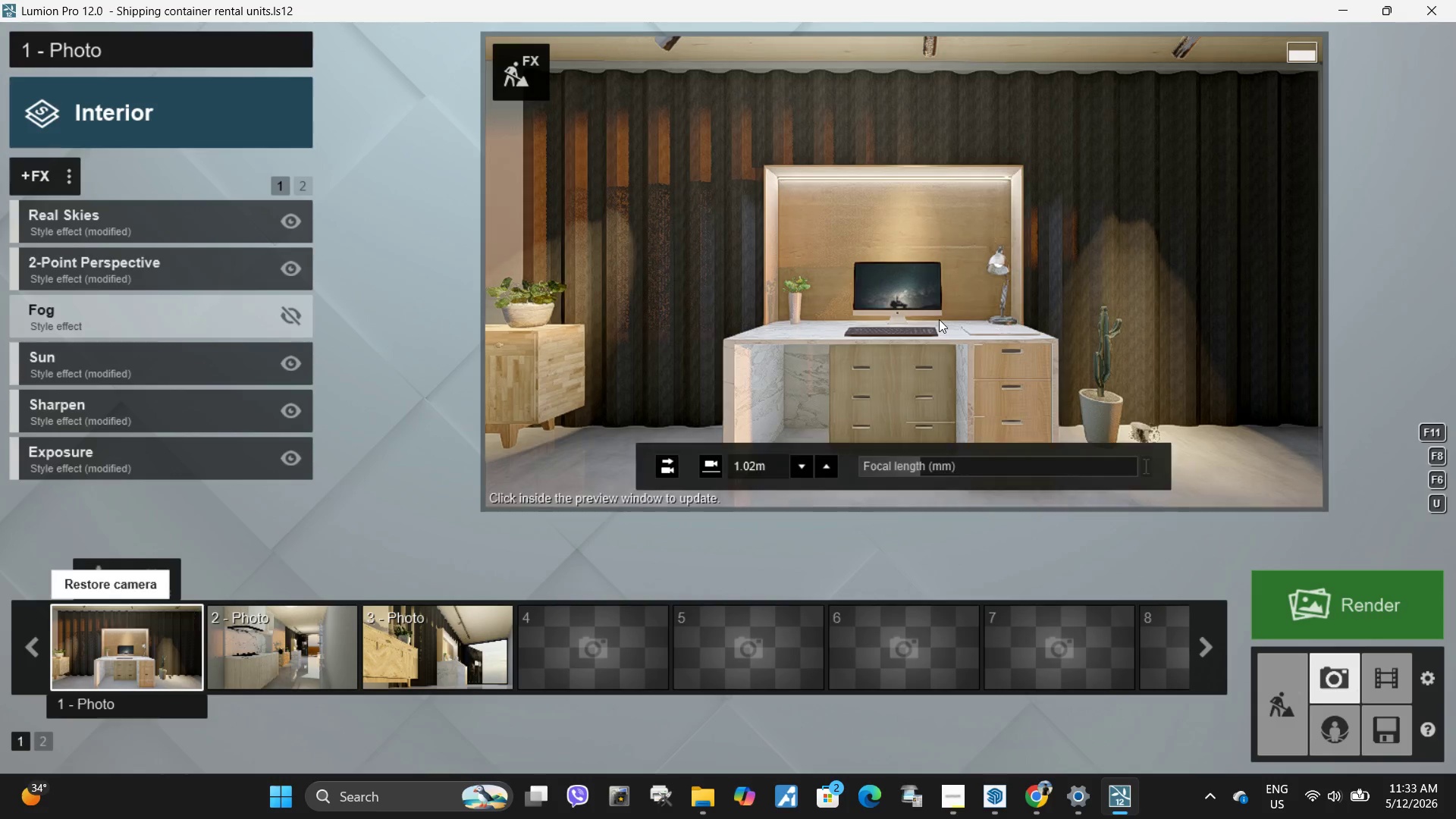 
double_click([939, 319])
 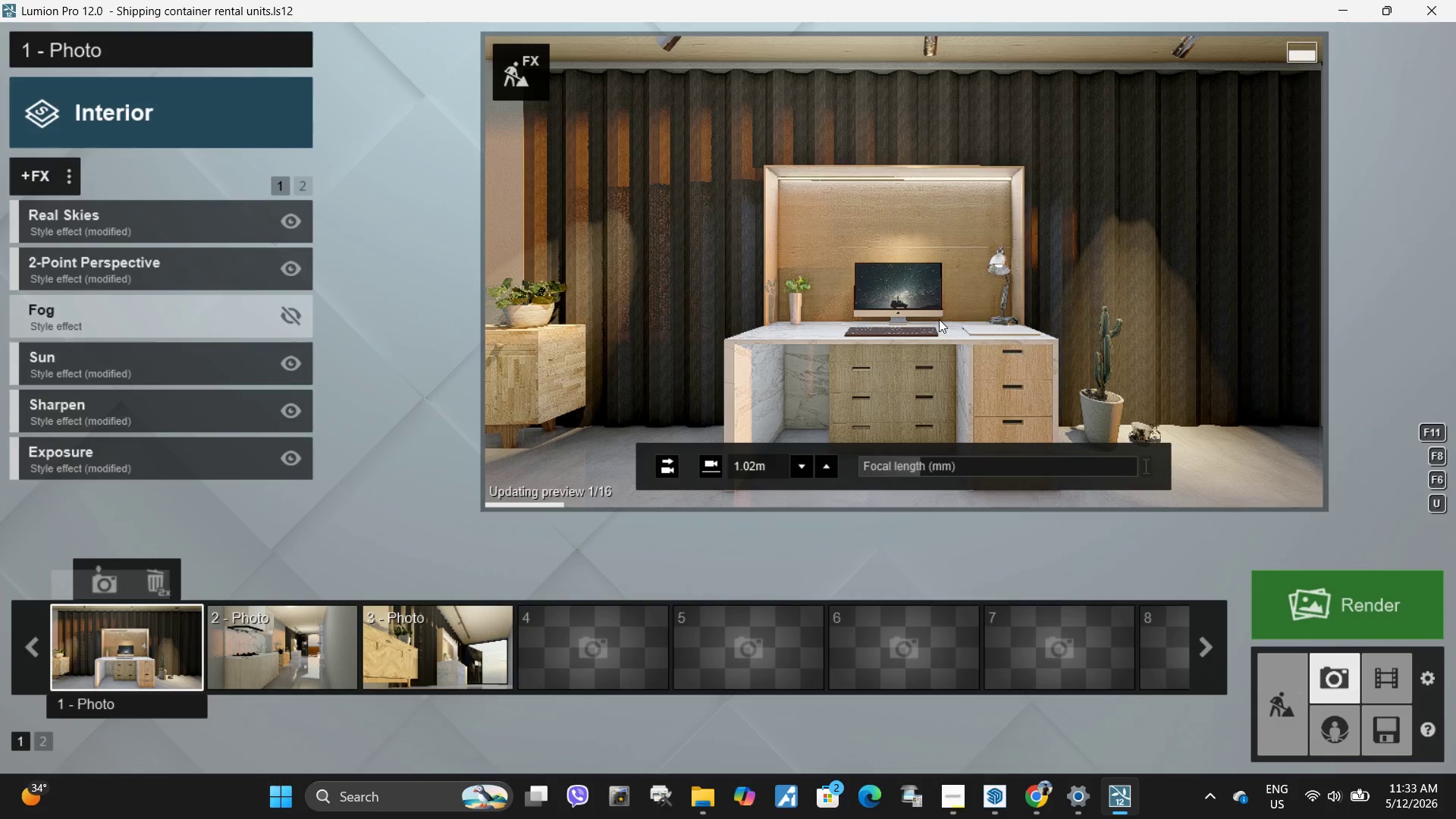 
triple_click([939, 319])
 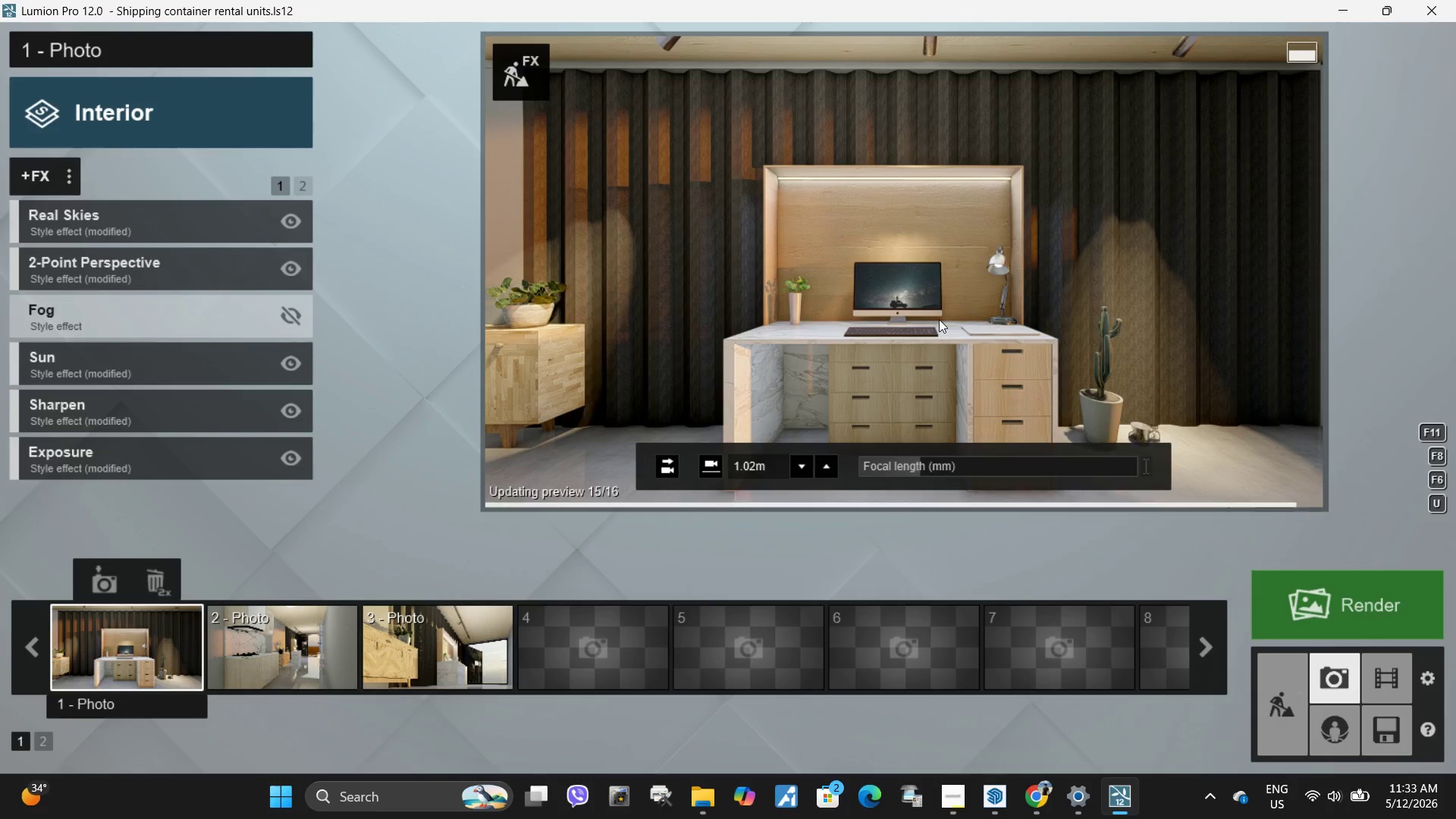 
left_click([351, 649])
 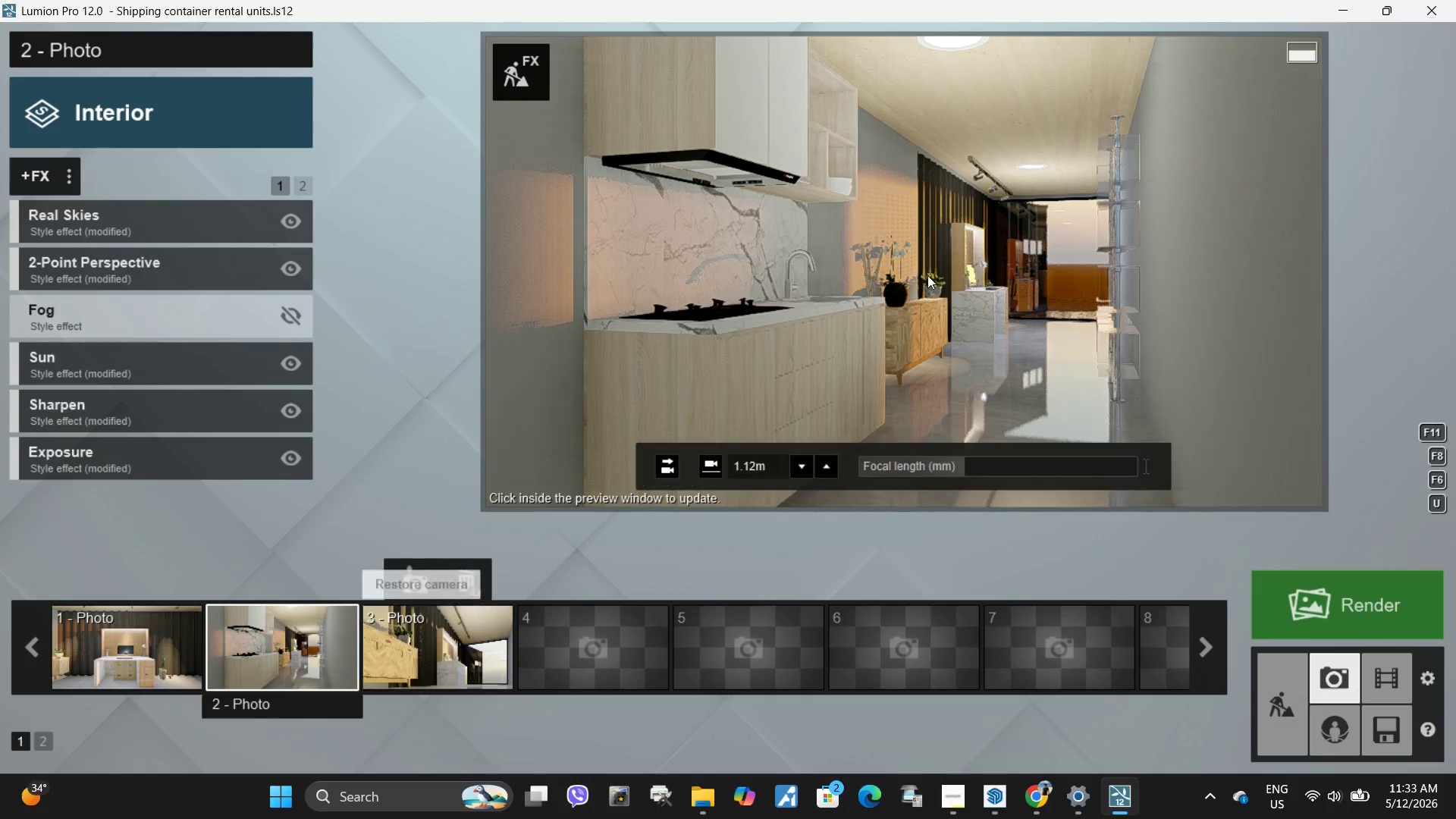 
double_click([927, 275])
 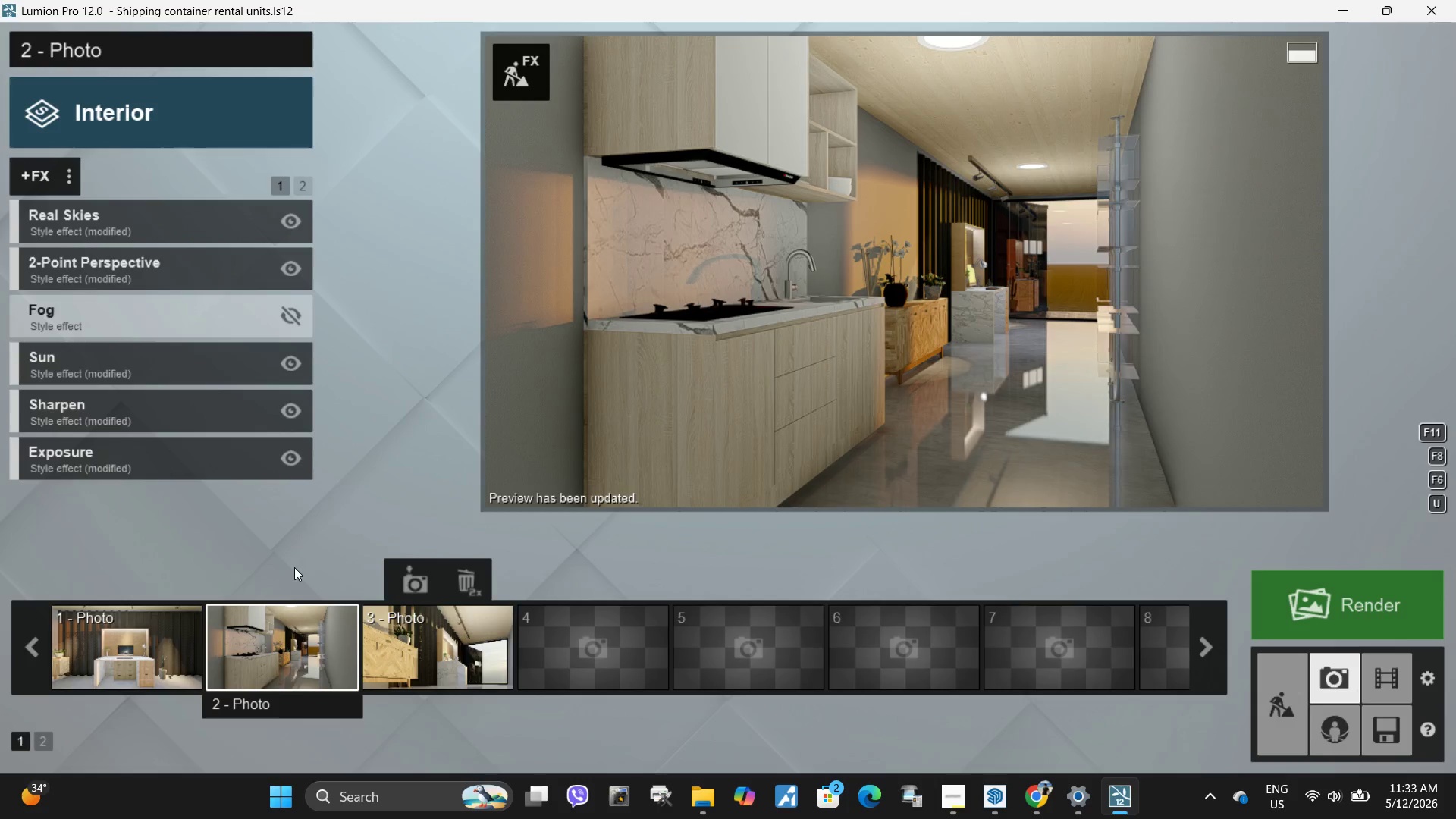 
left_click([133, 639])
 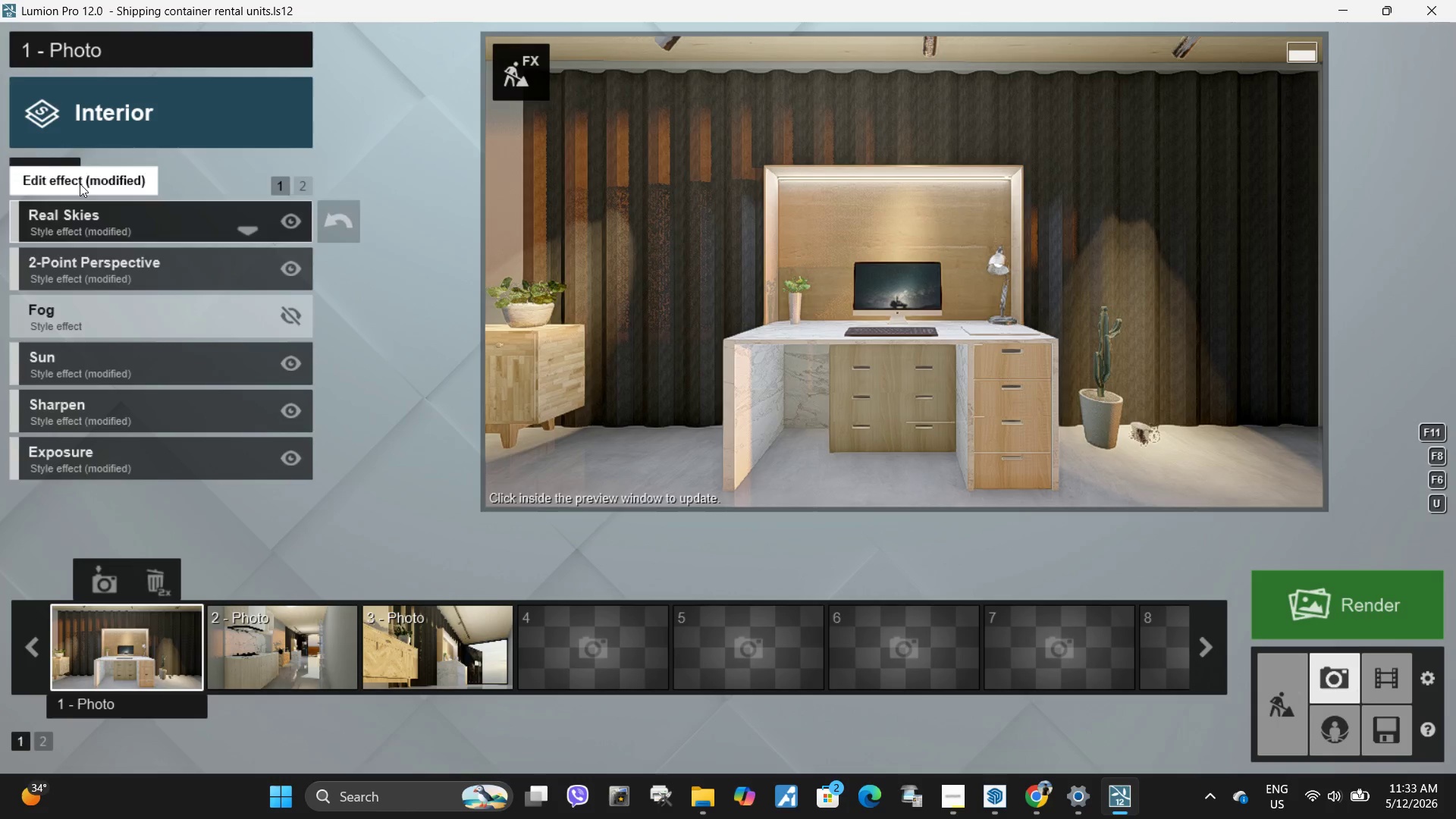 
left_click([71, 175])
 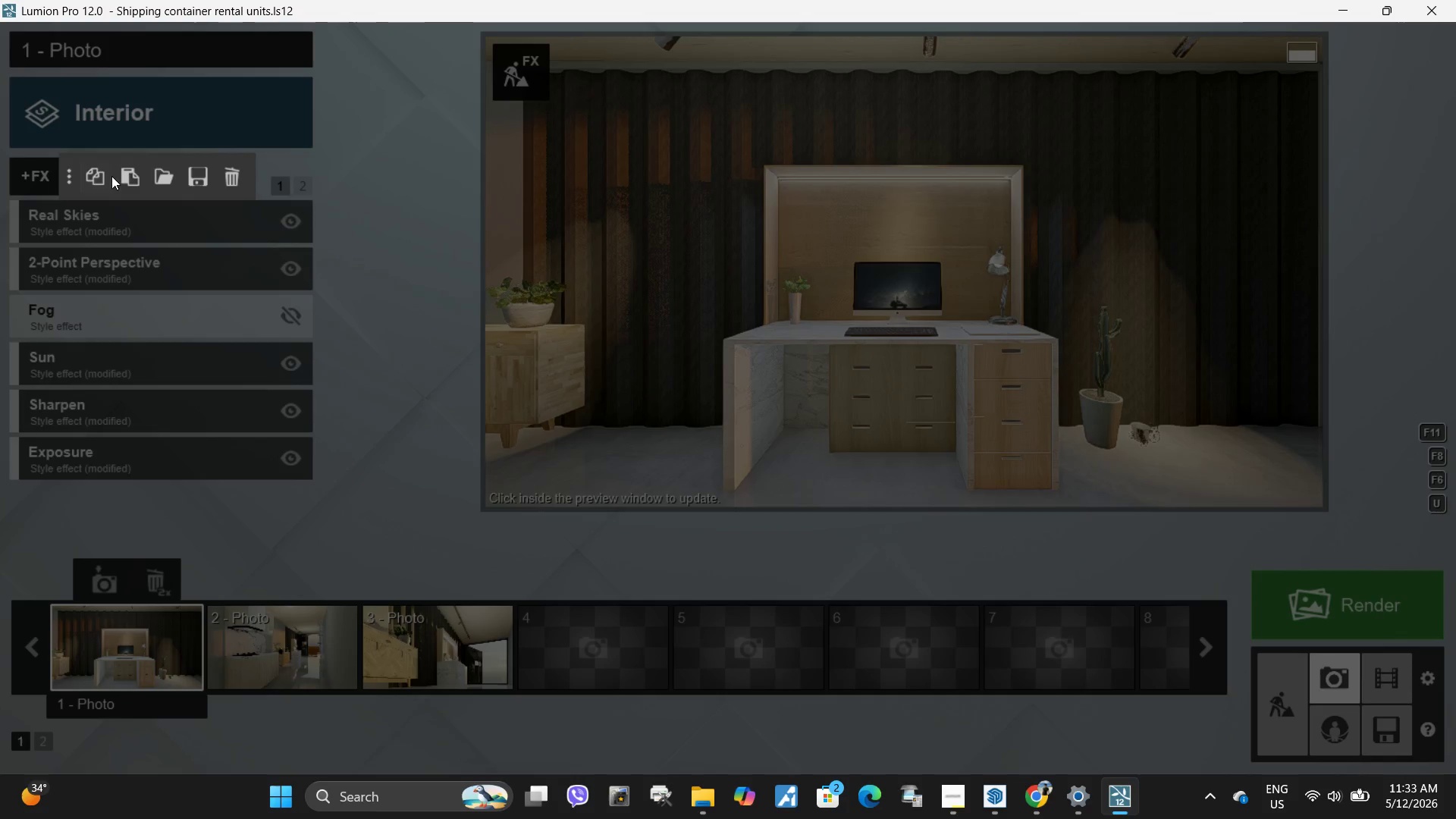 
left_click([100, 178])
 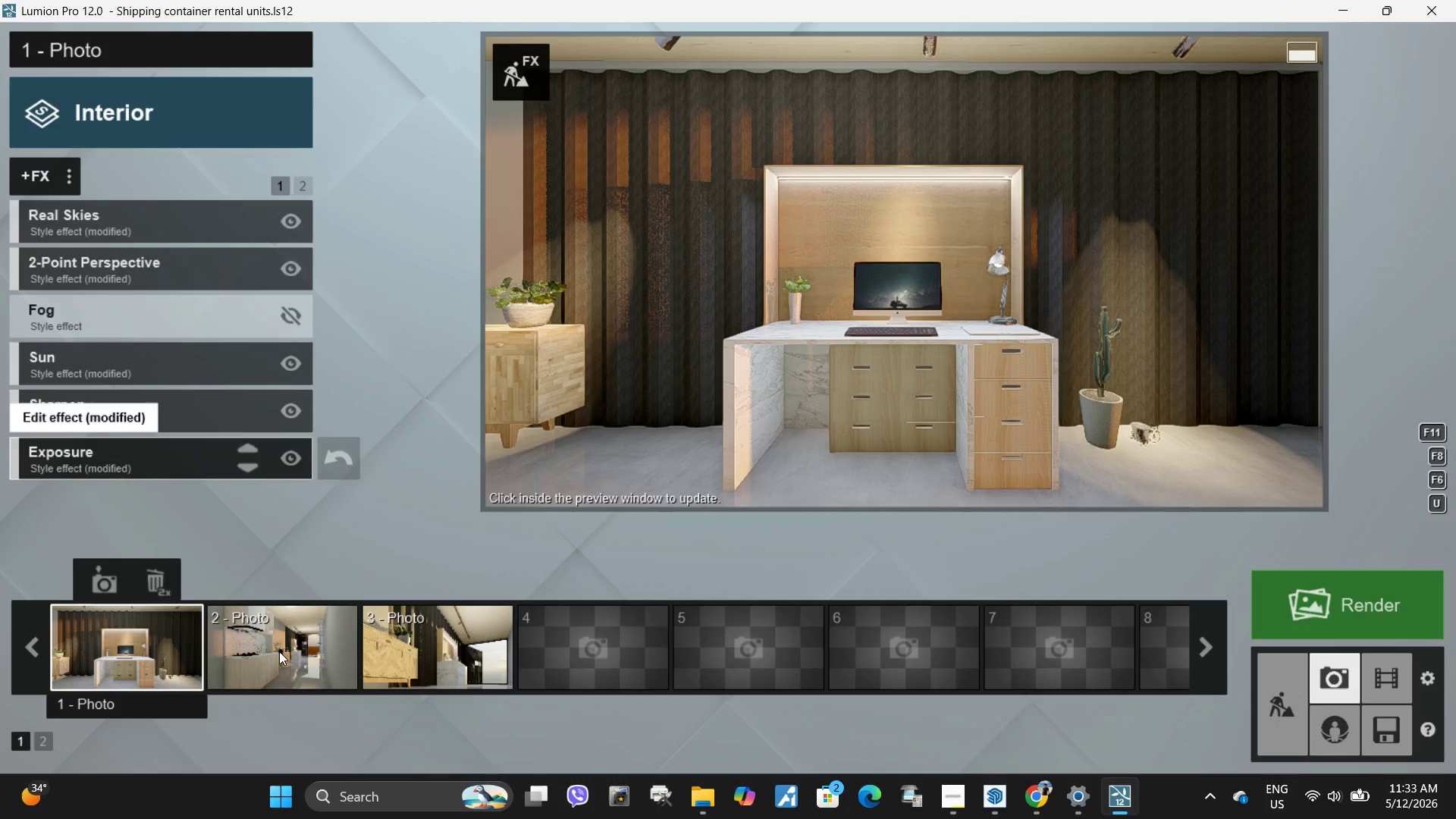 
left_click([279, 652])
 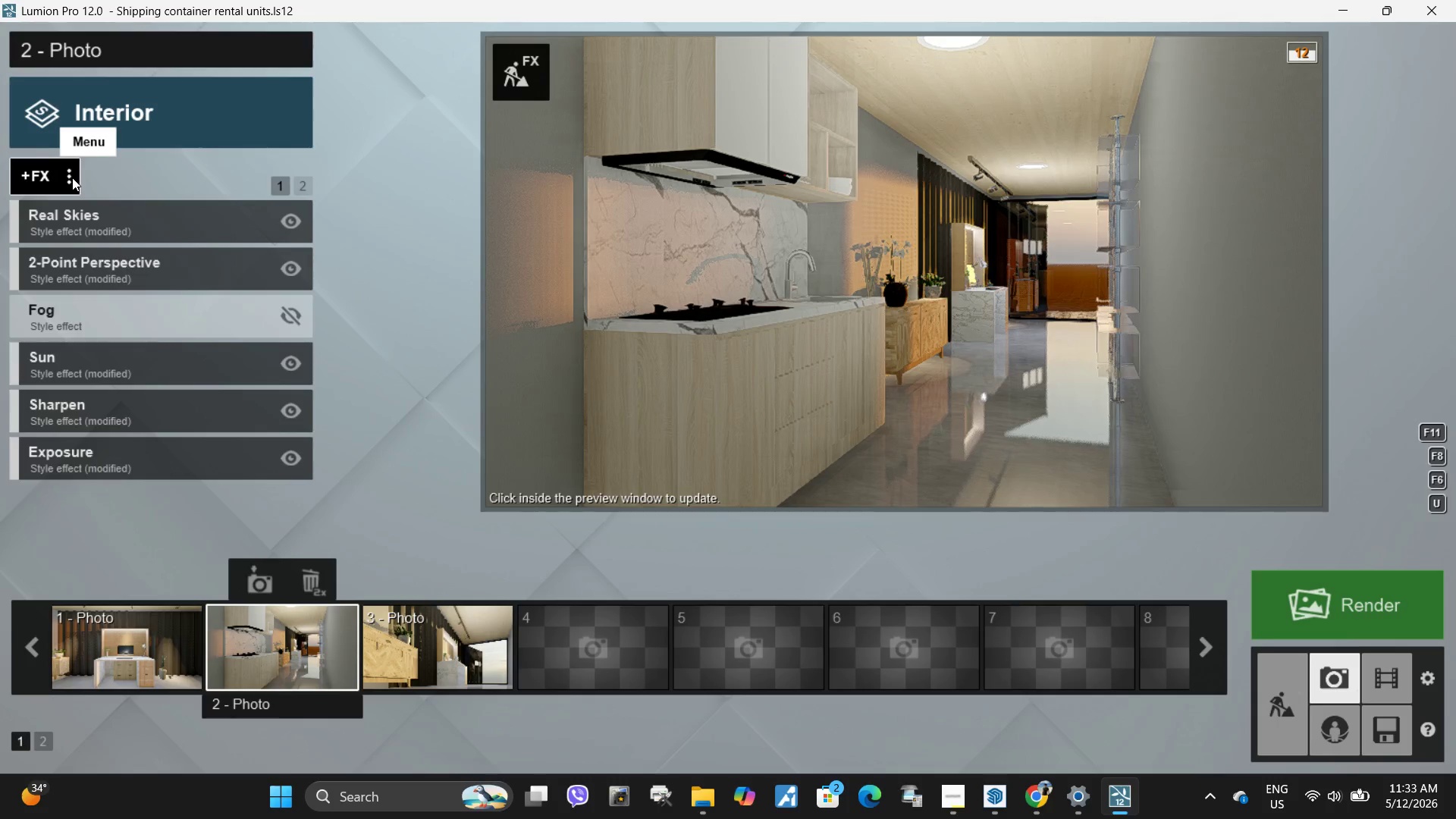 
left_click([70, 182])
 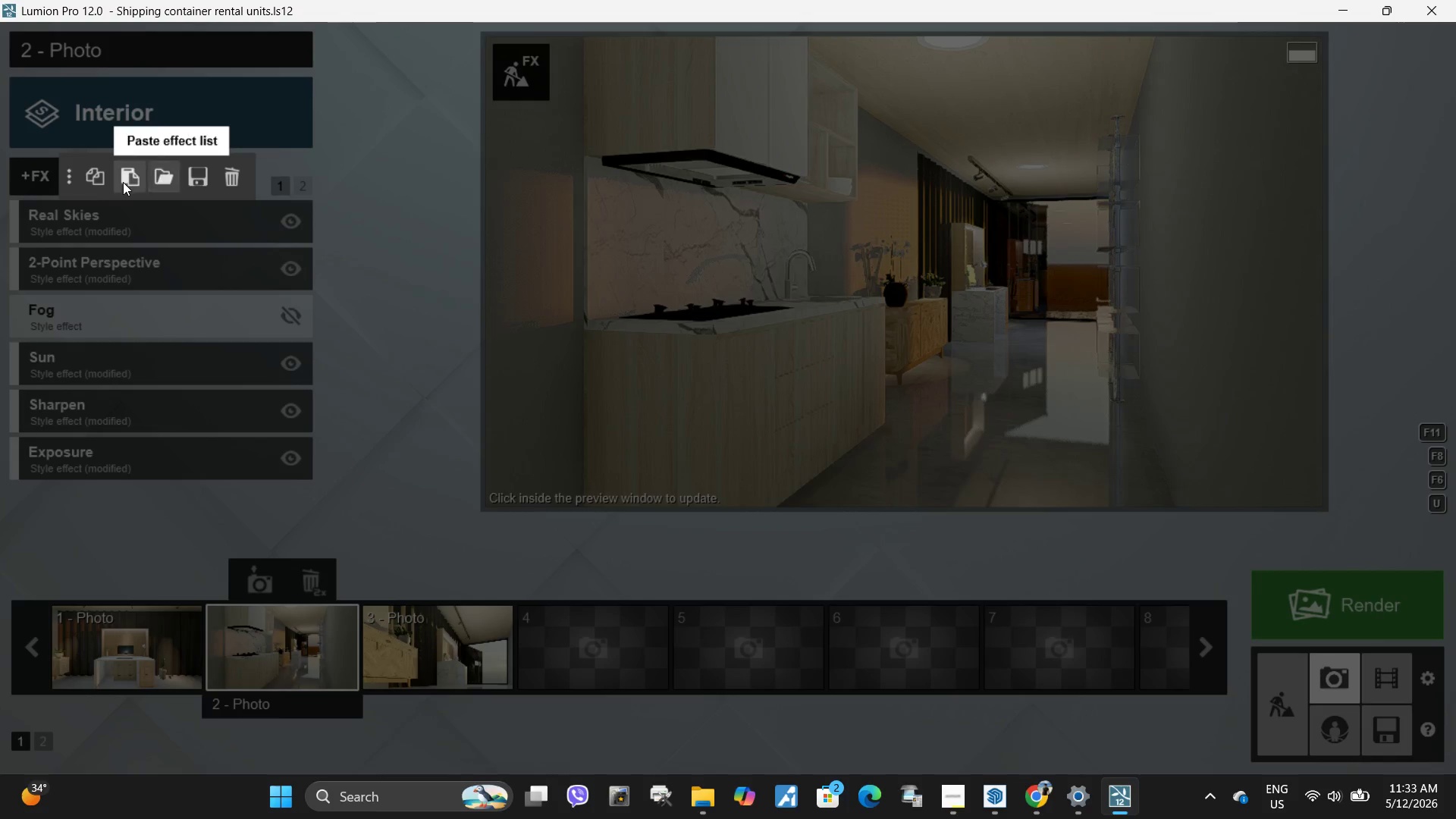 
left_click([125, 181])
 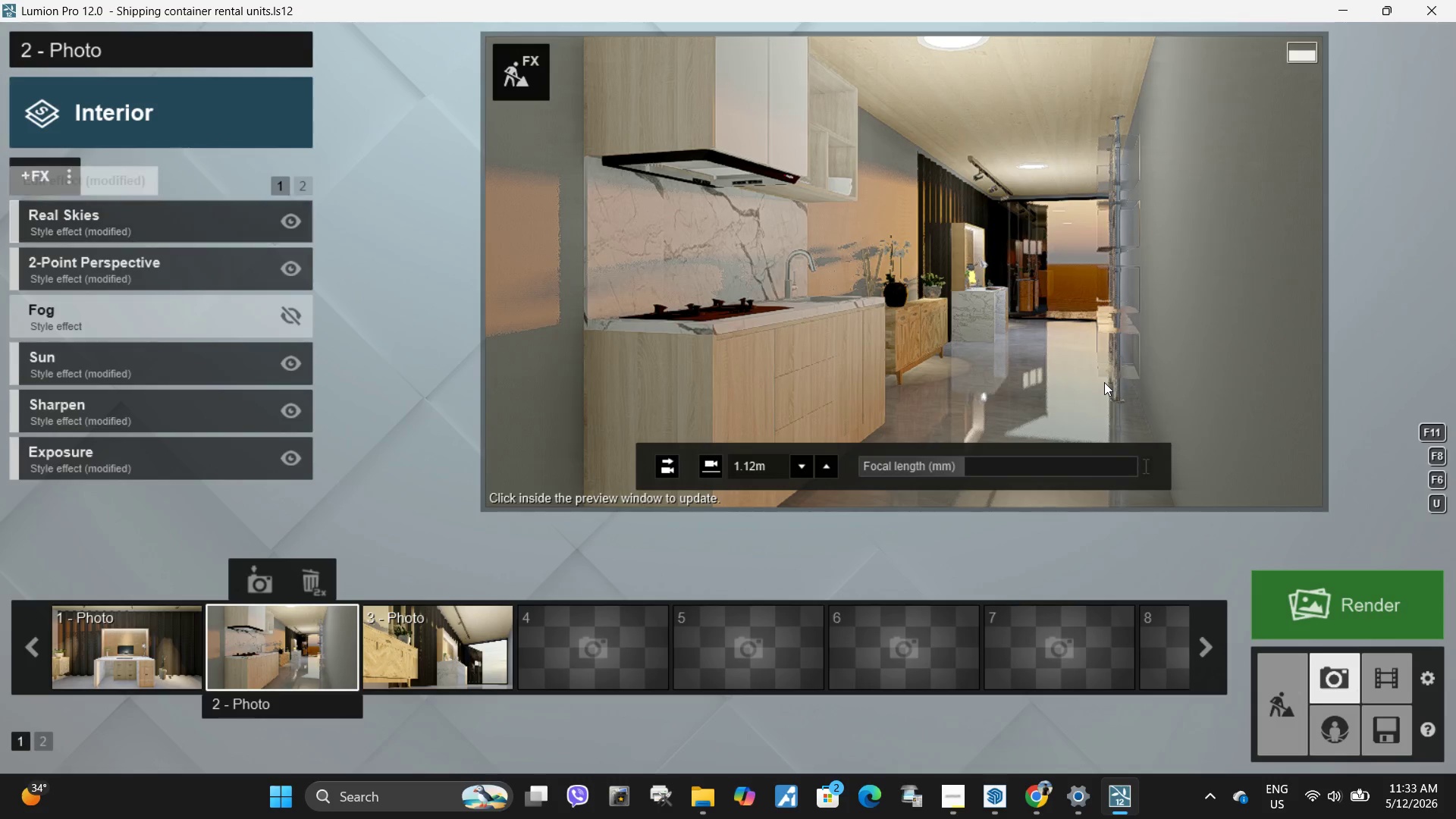 
double_click([1104, 382])
 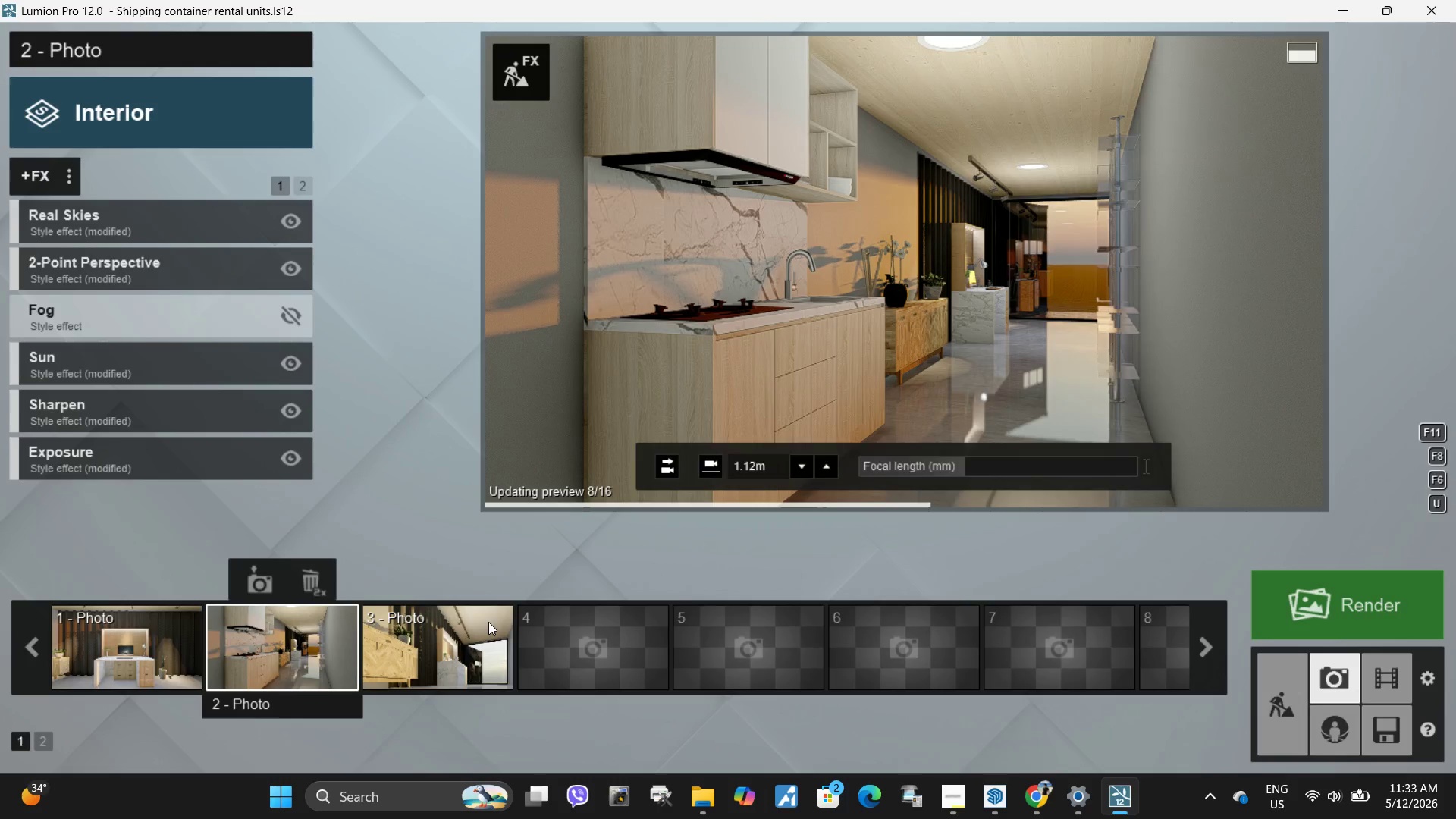 
left_click([469, 630])
 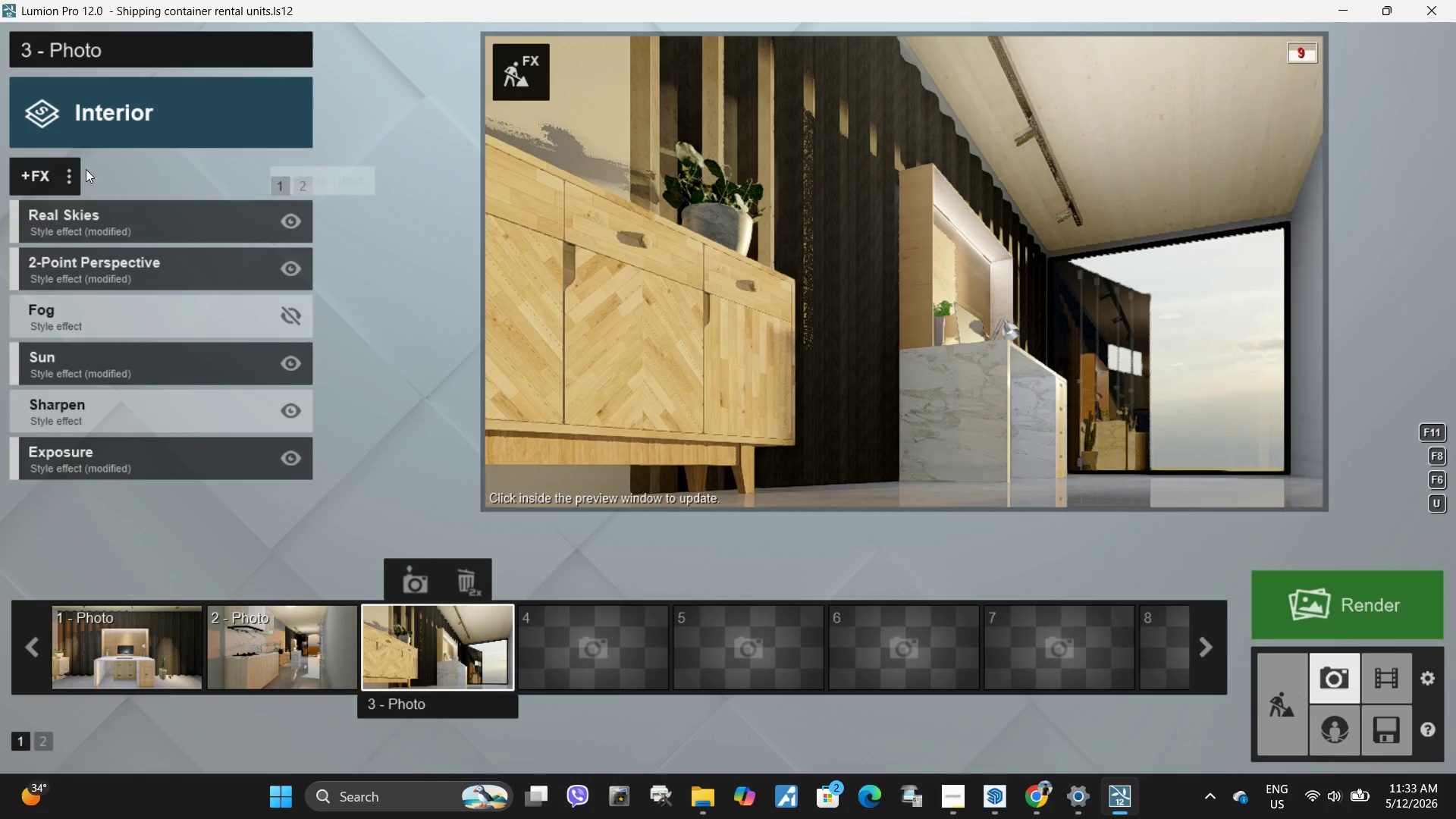 
left_click([71, 171])
 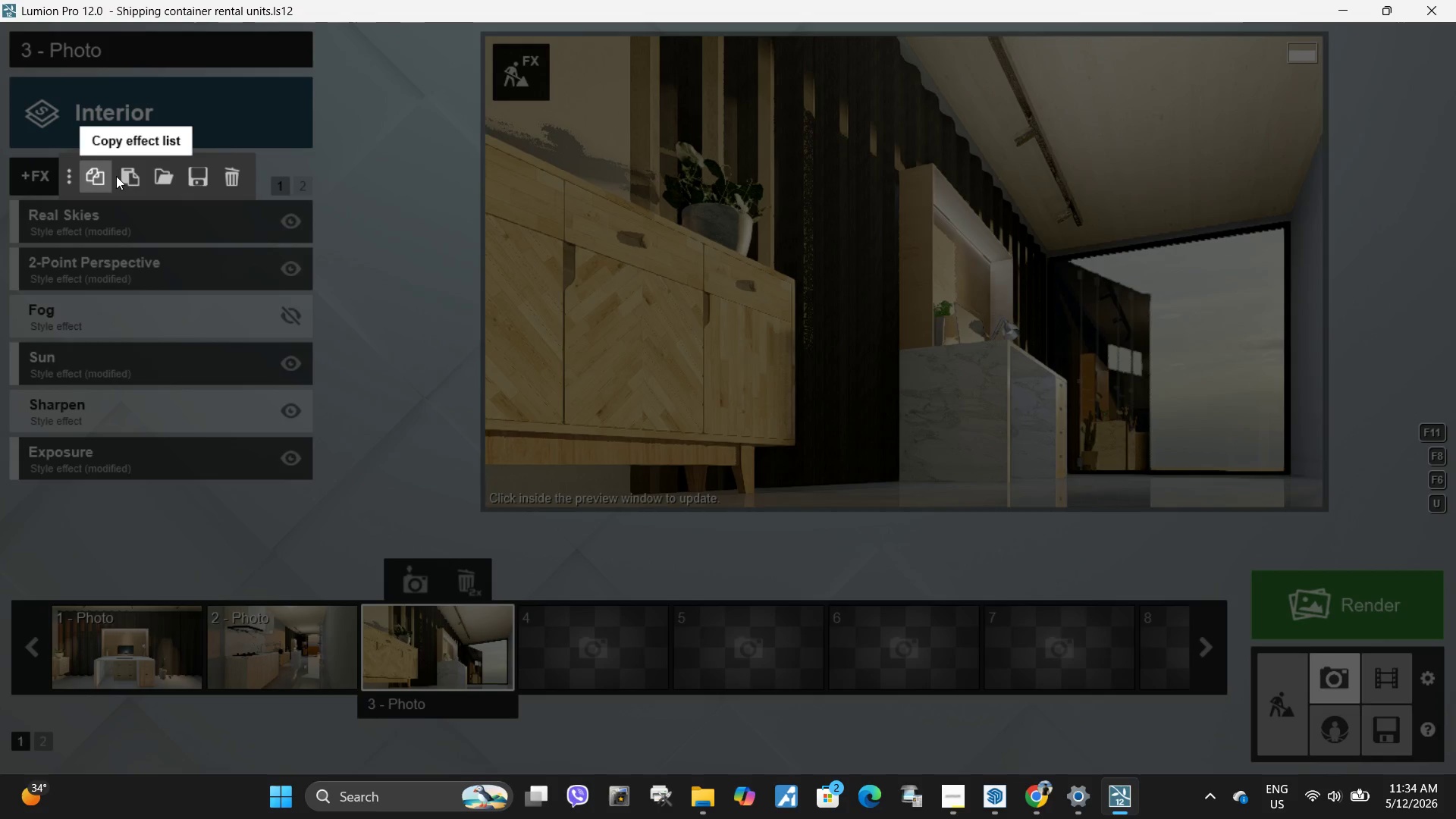 
left_click([125, 177])
 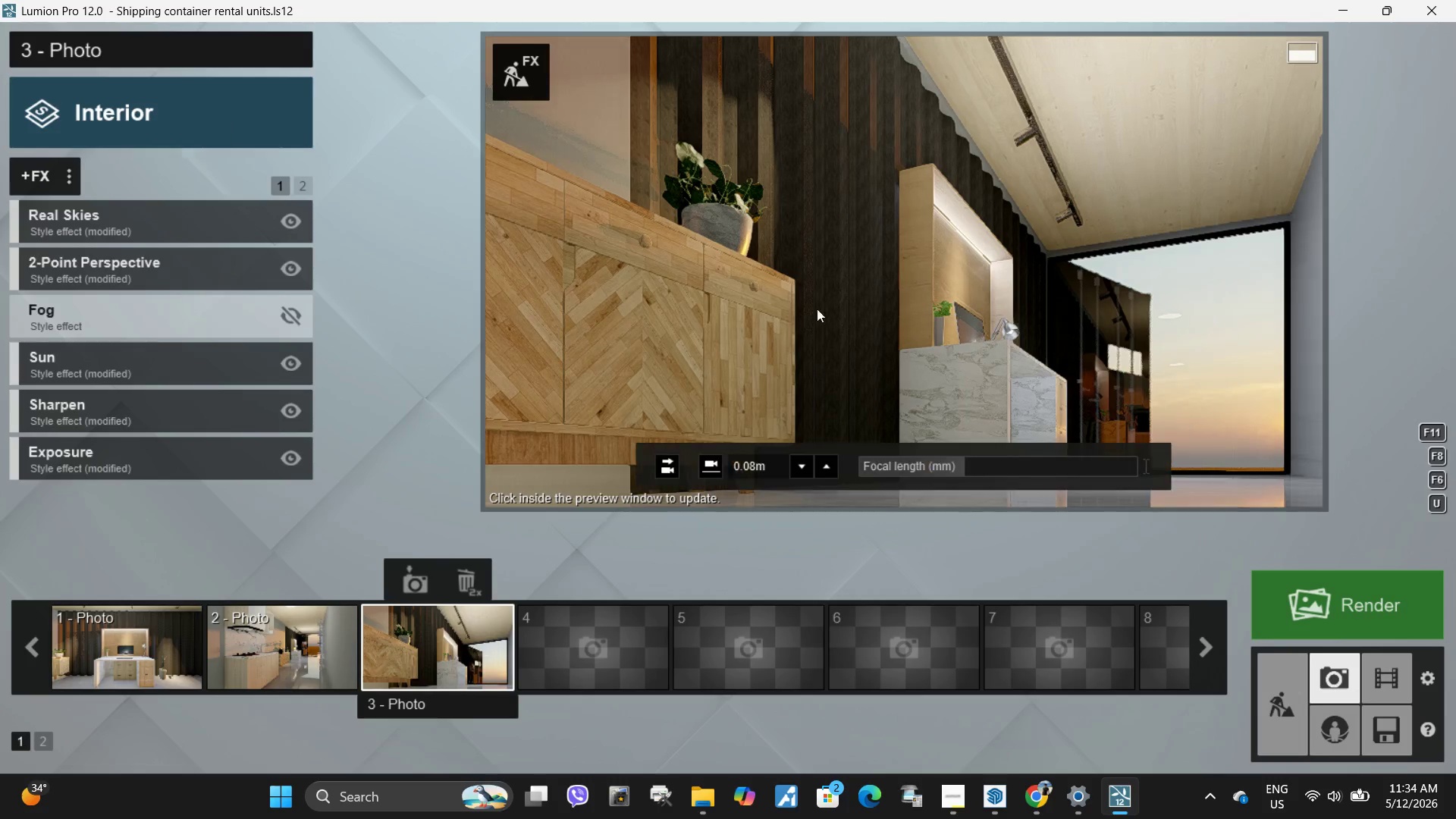 
left_click([827, 305])
 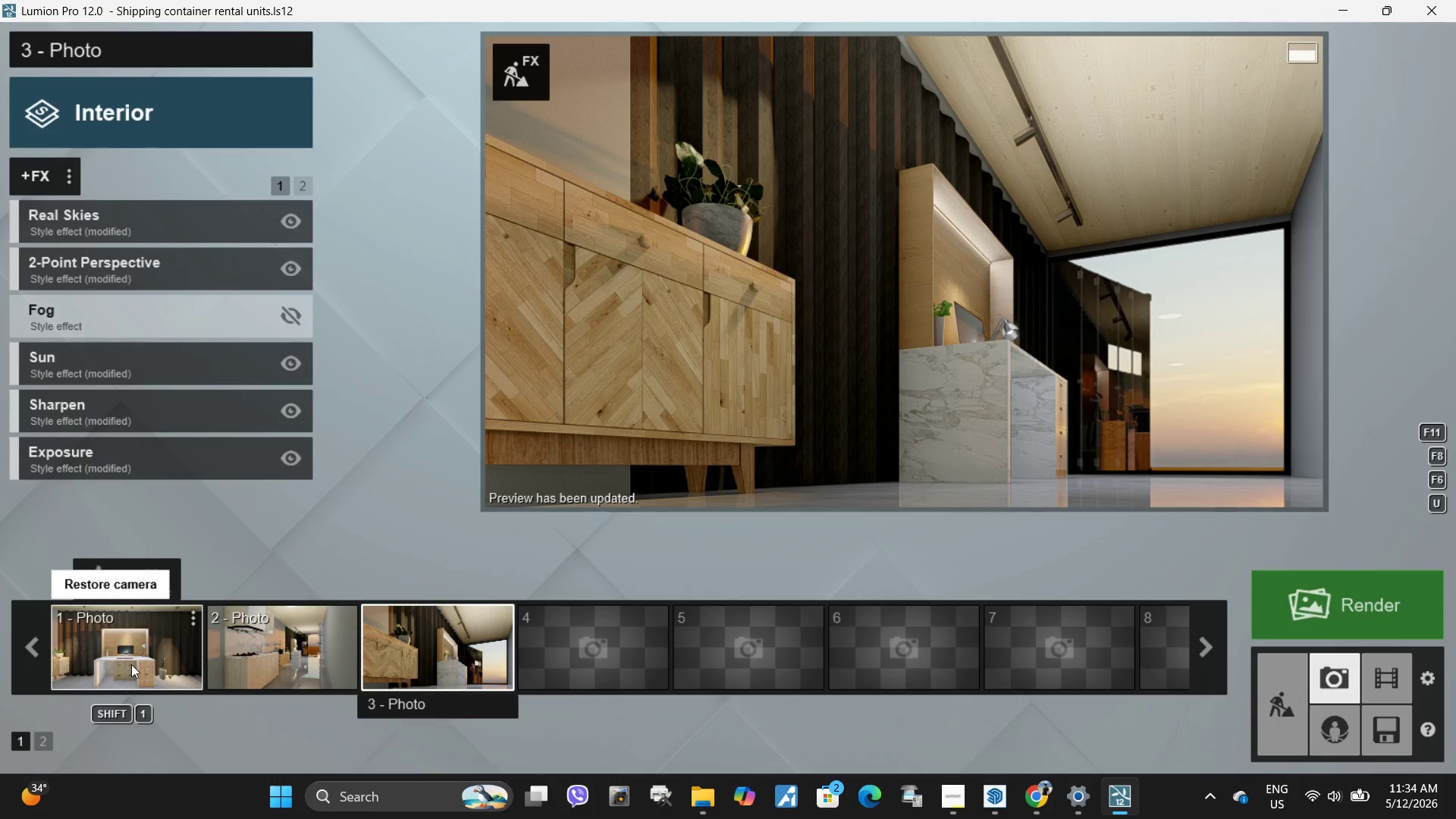 
wait(5.77)
 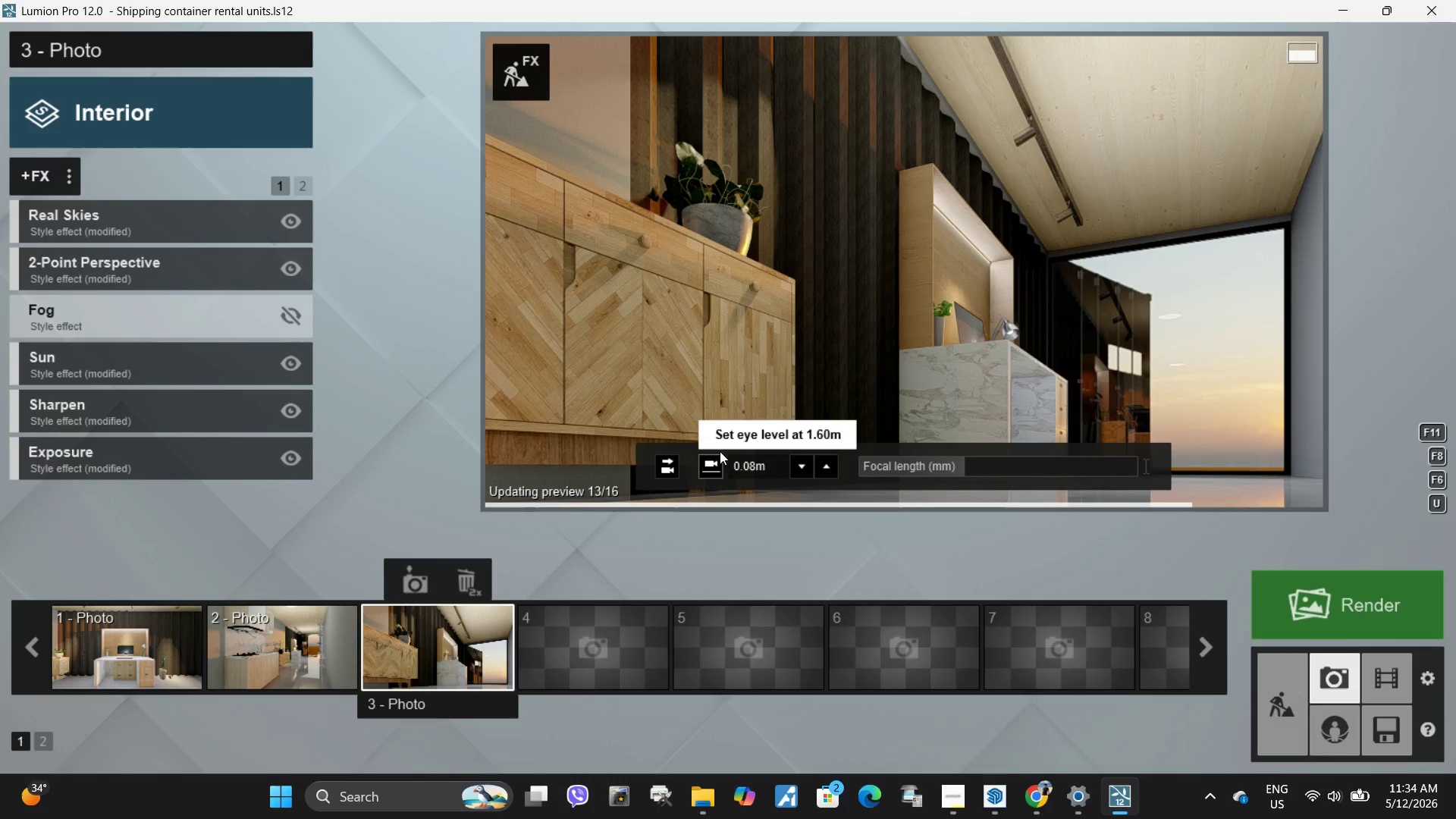 
left_click([131, 664])
 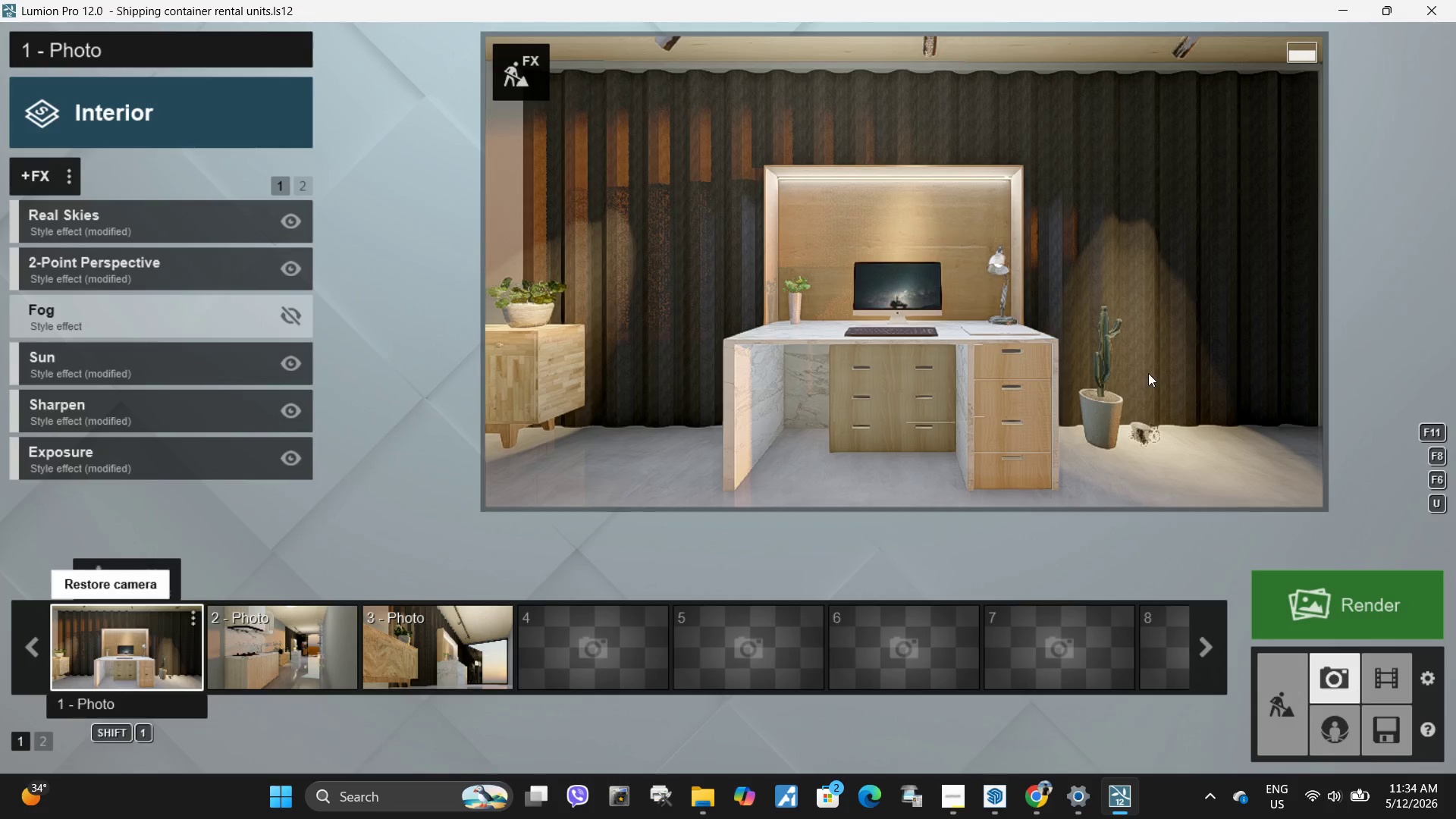 
left_click([1148, 373])
 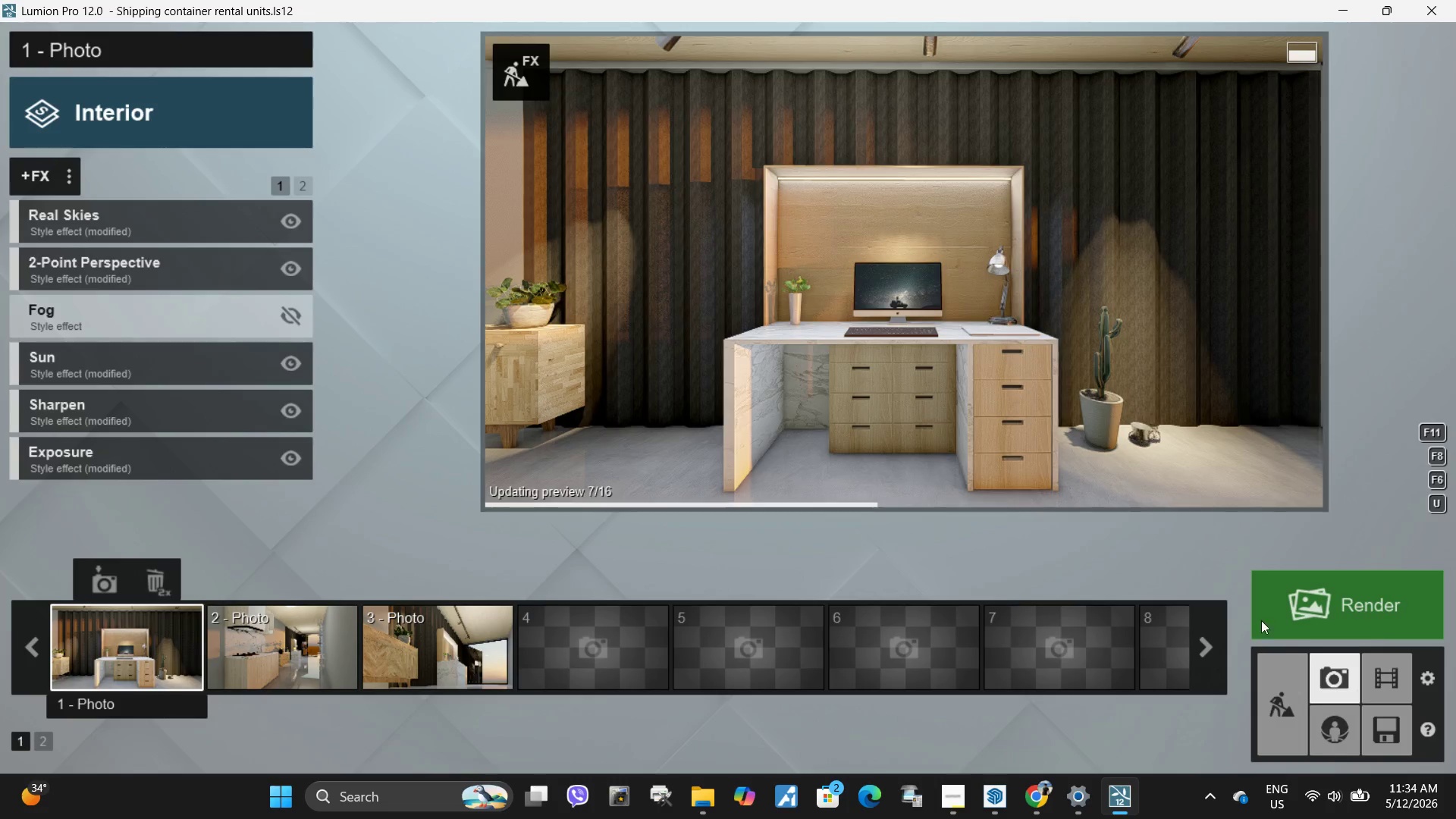 
left_click([1342, 606])
 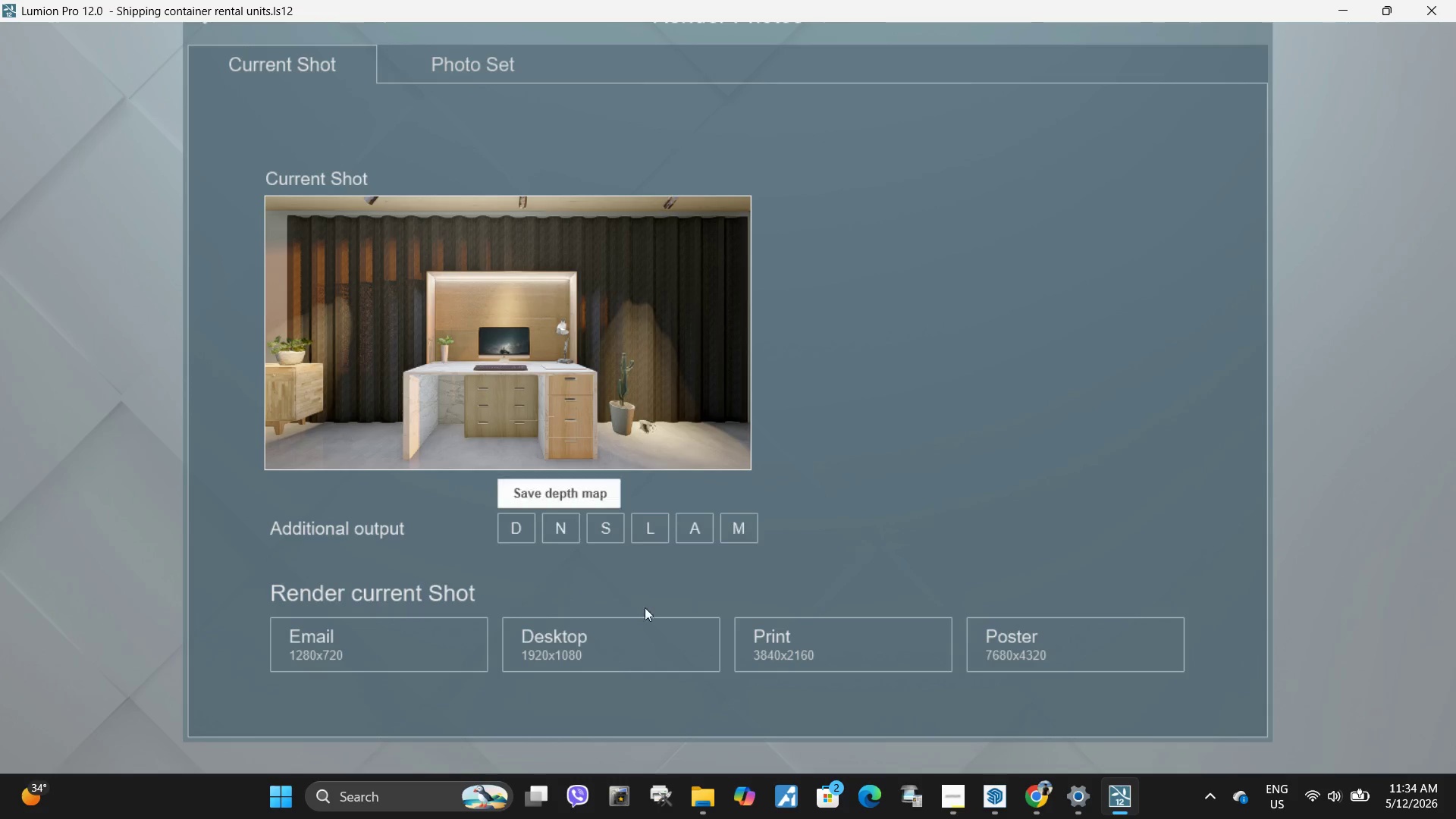 
left_click([826, 649])
 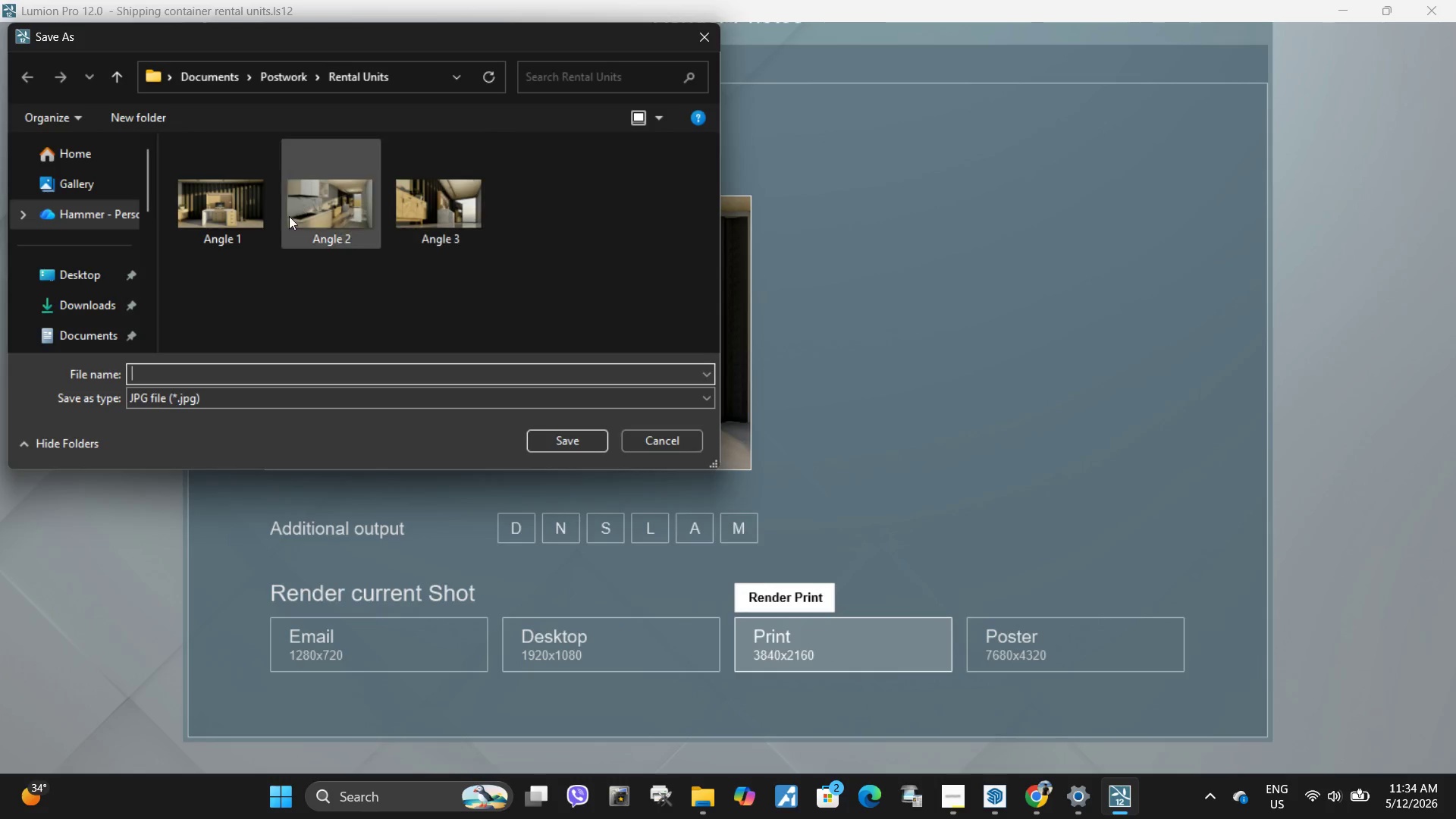 
left_click([187, 207])
 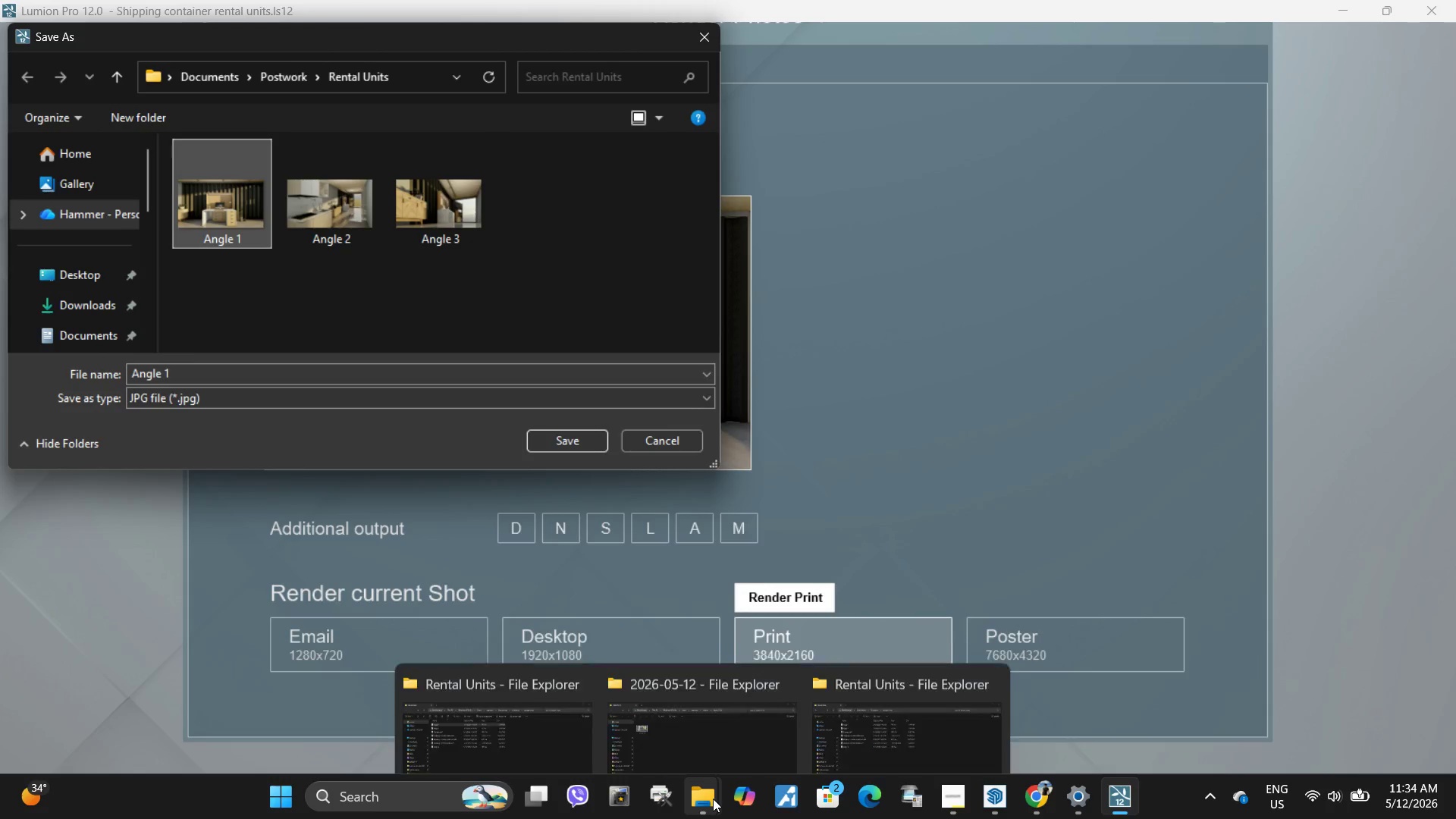 
left_click([541, 684])
 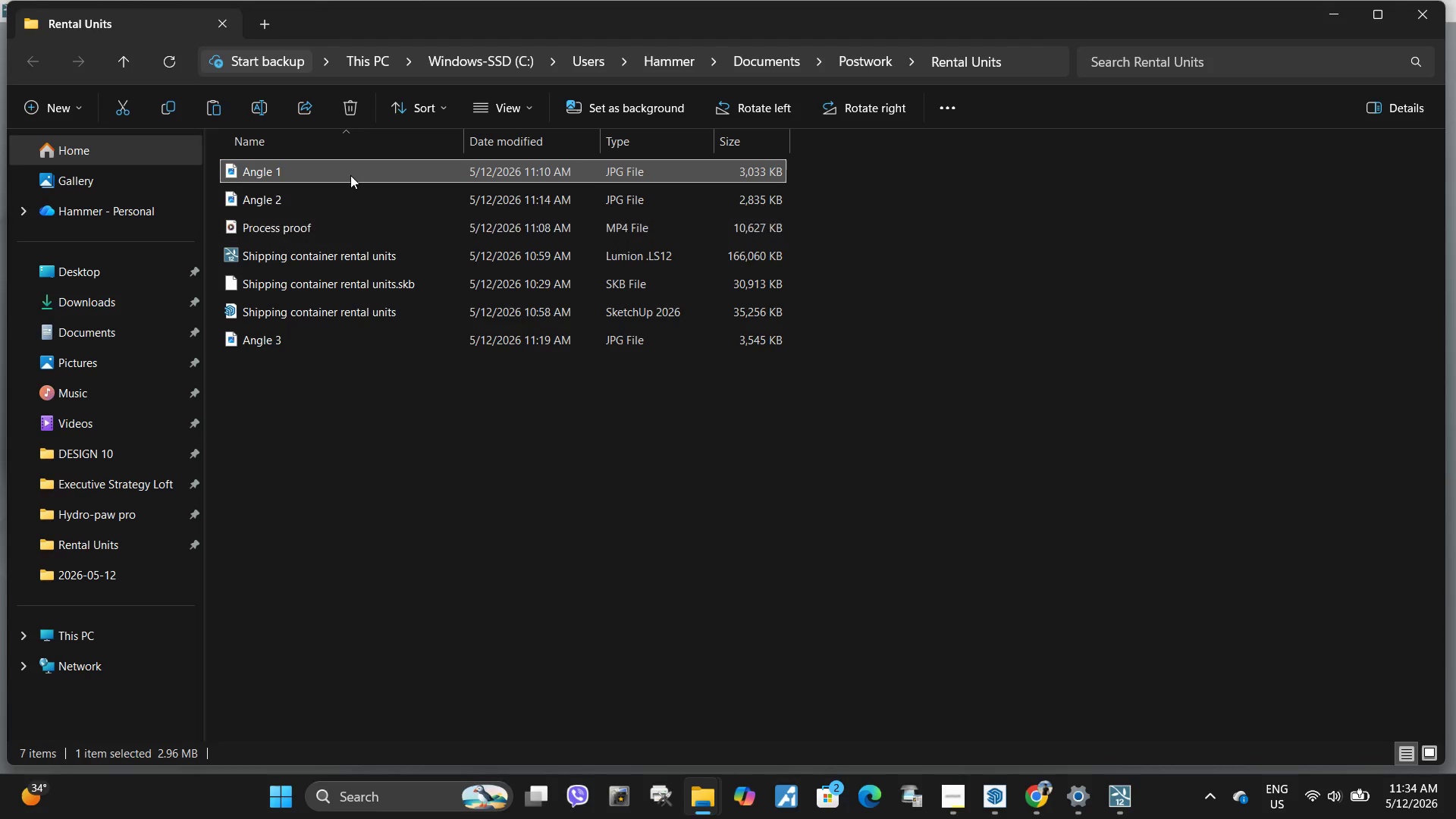 
double_click([350, 174])
 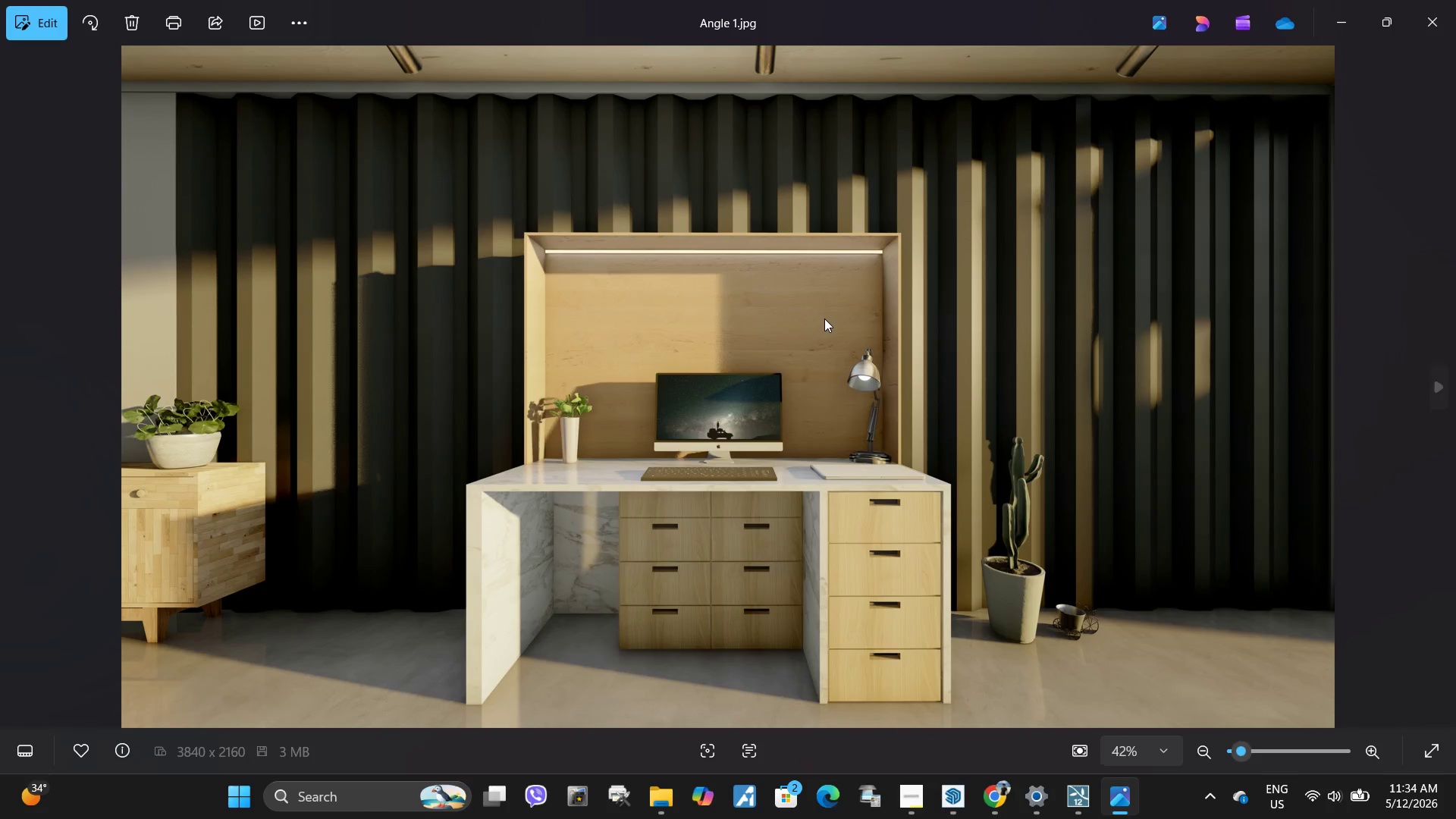 
left_click([1455, 0])
 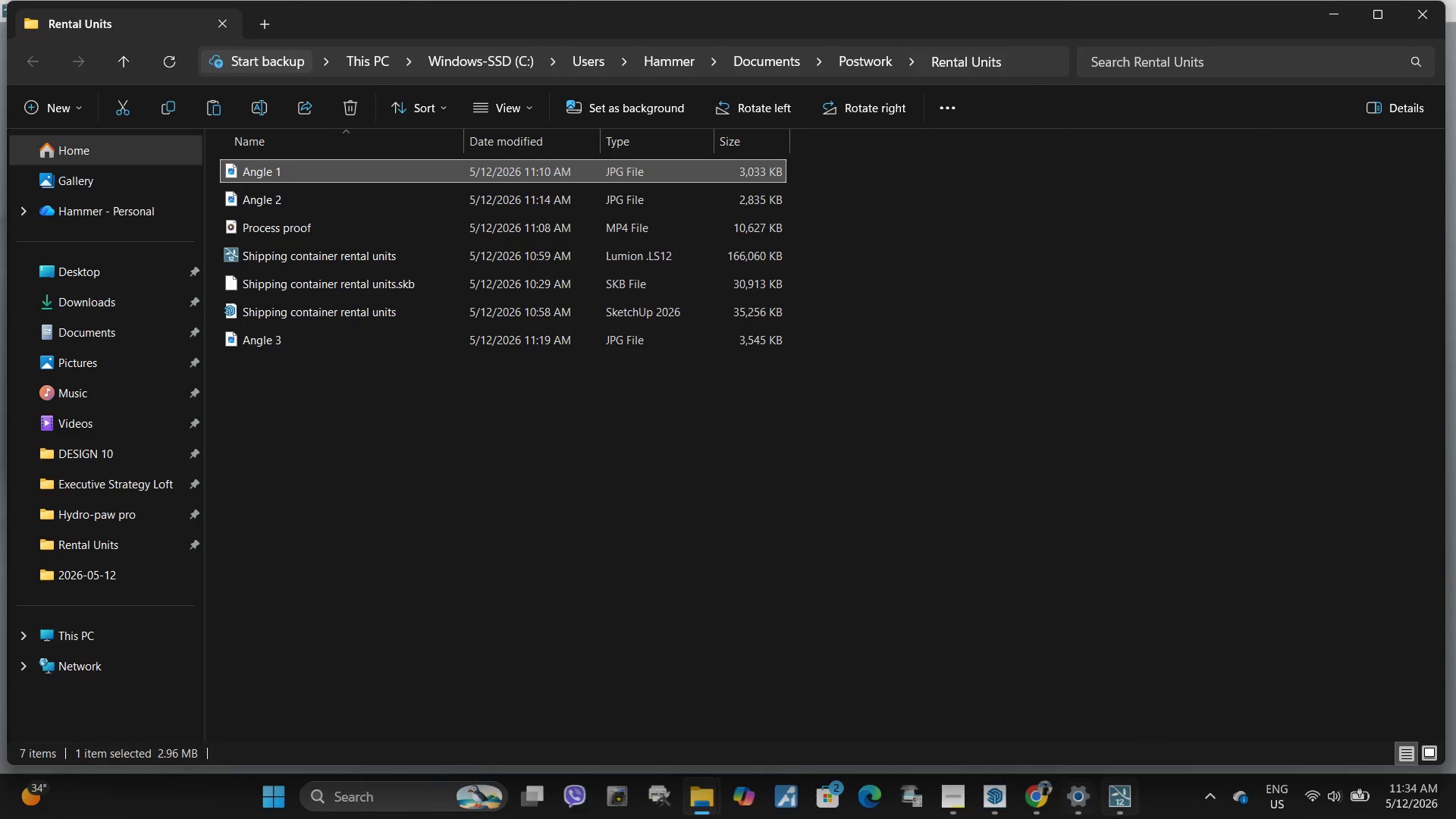 
left_click([1132, 811])
 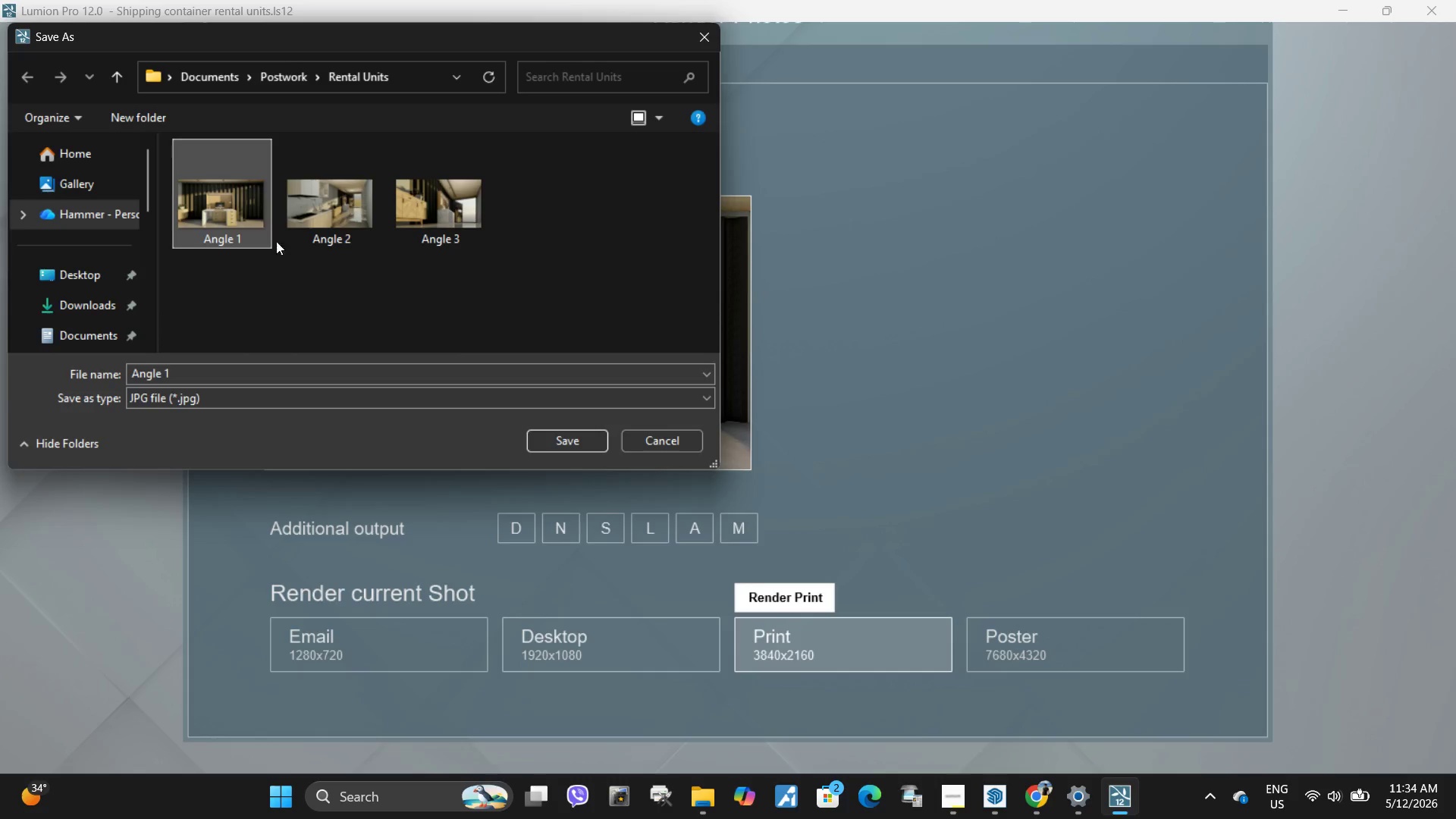 
left_click([585, 442])
 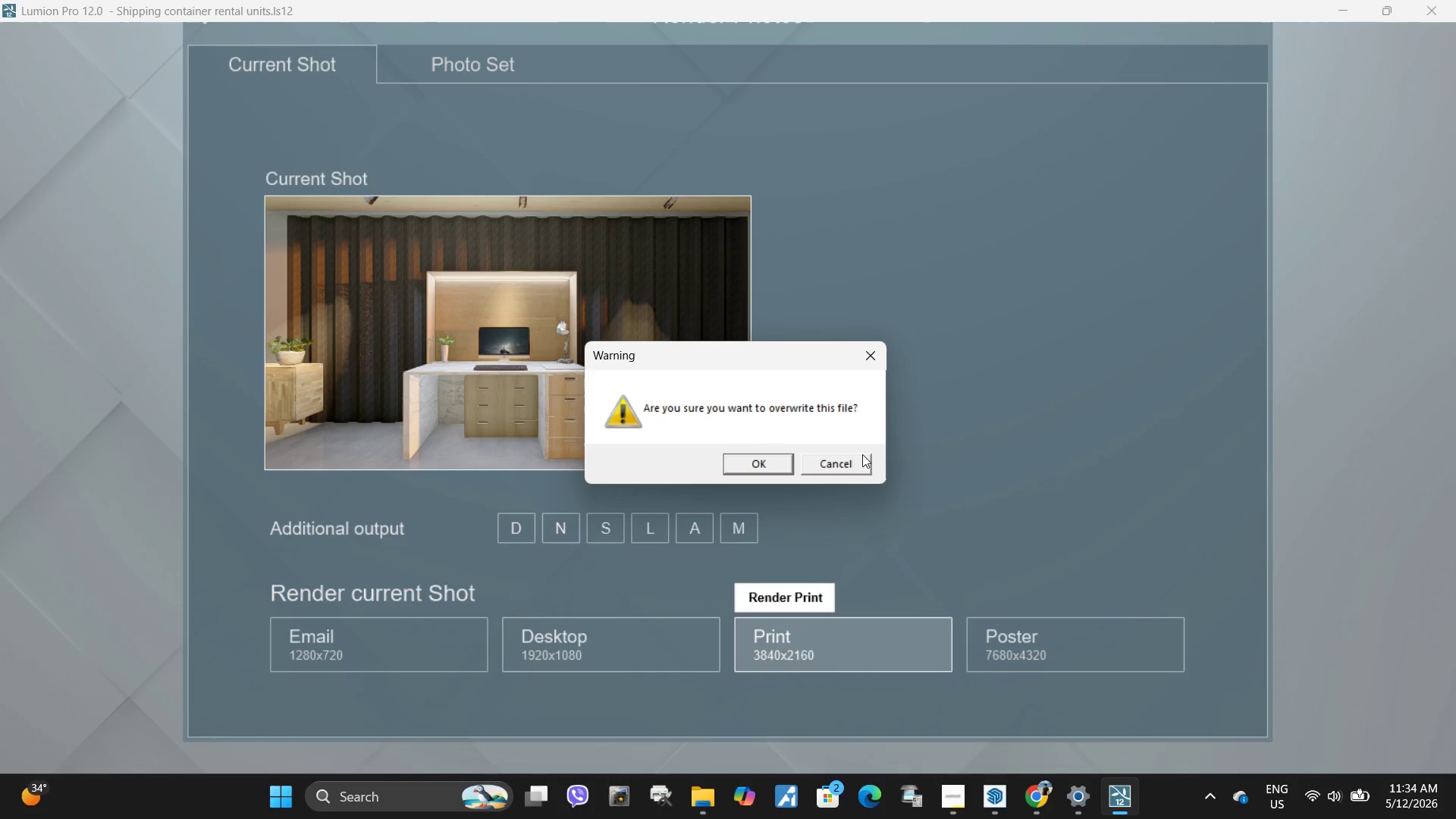 
left_click([857, 475])
 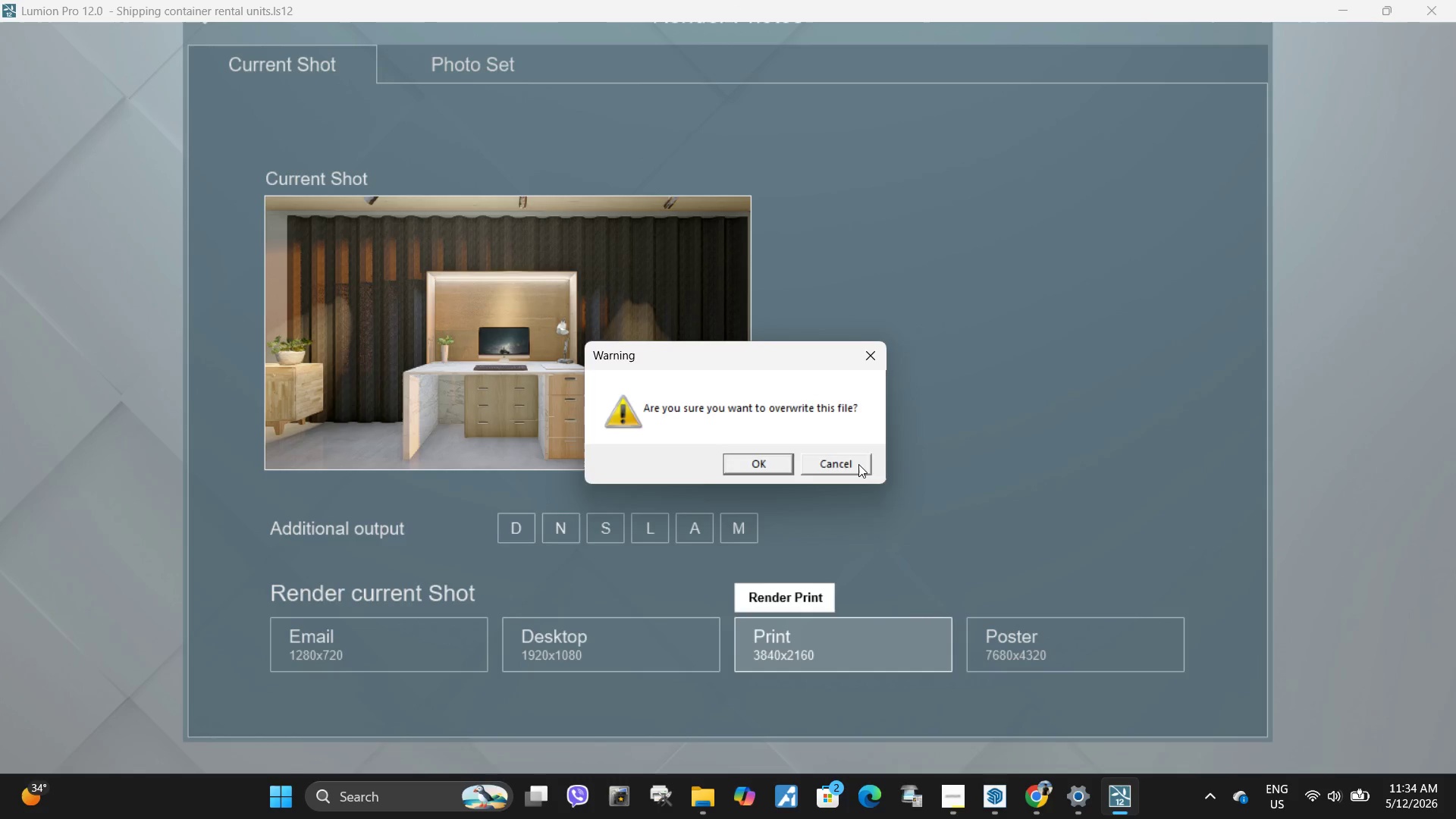 
left_click([858, 464])
 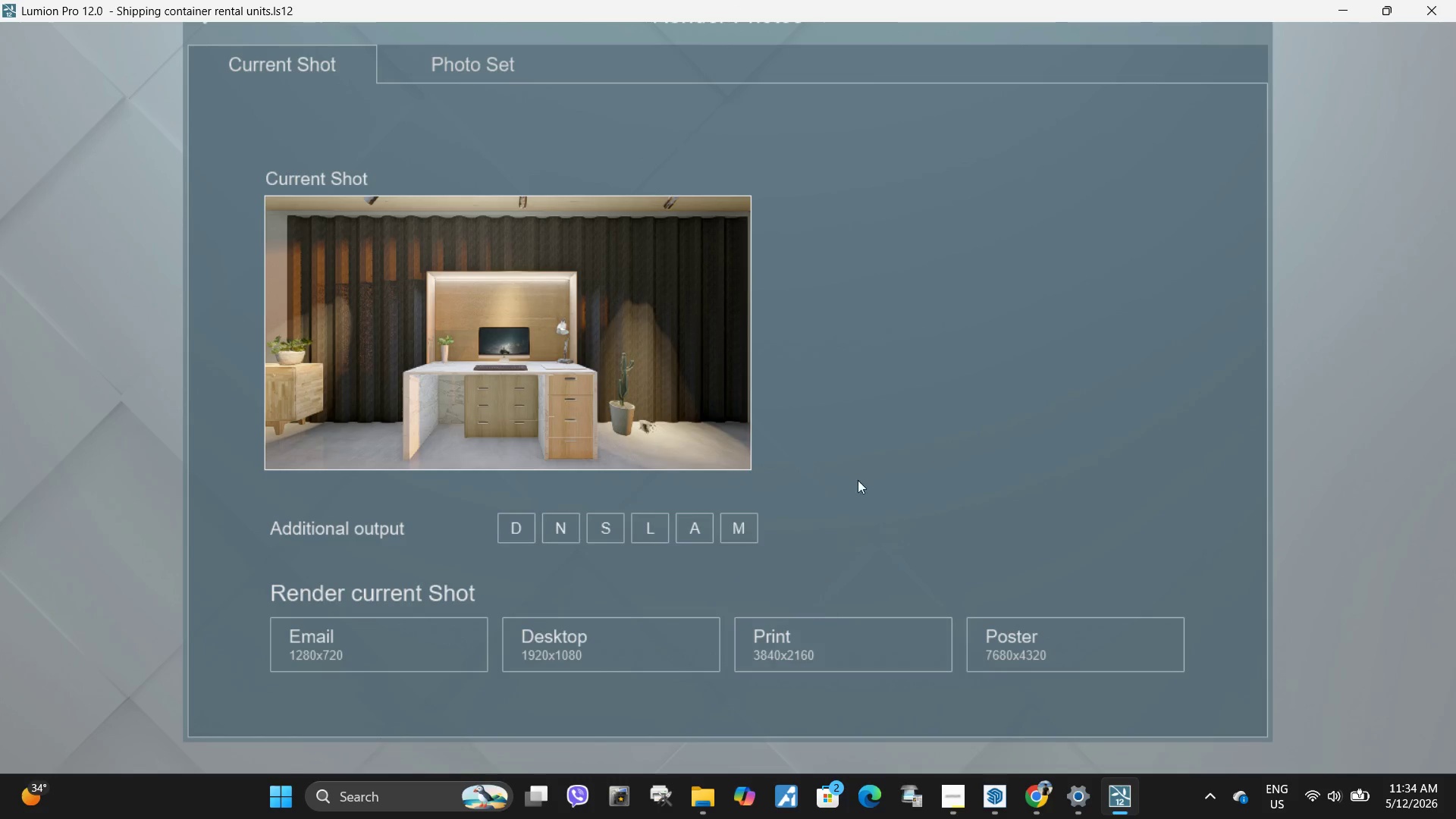 
key(Escape)
 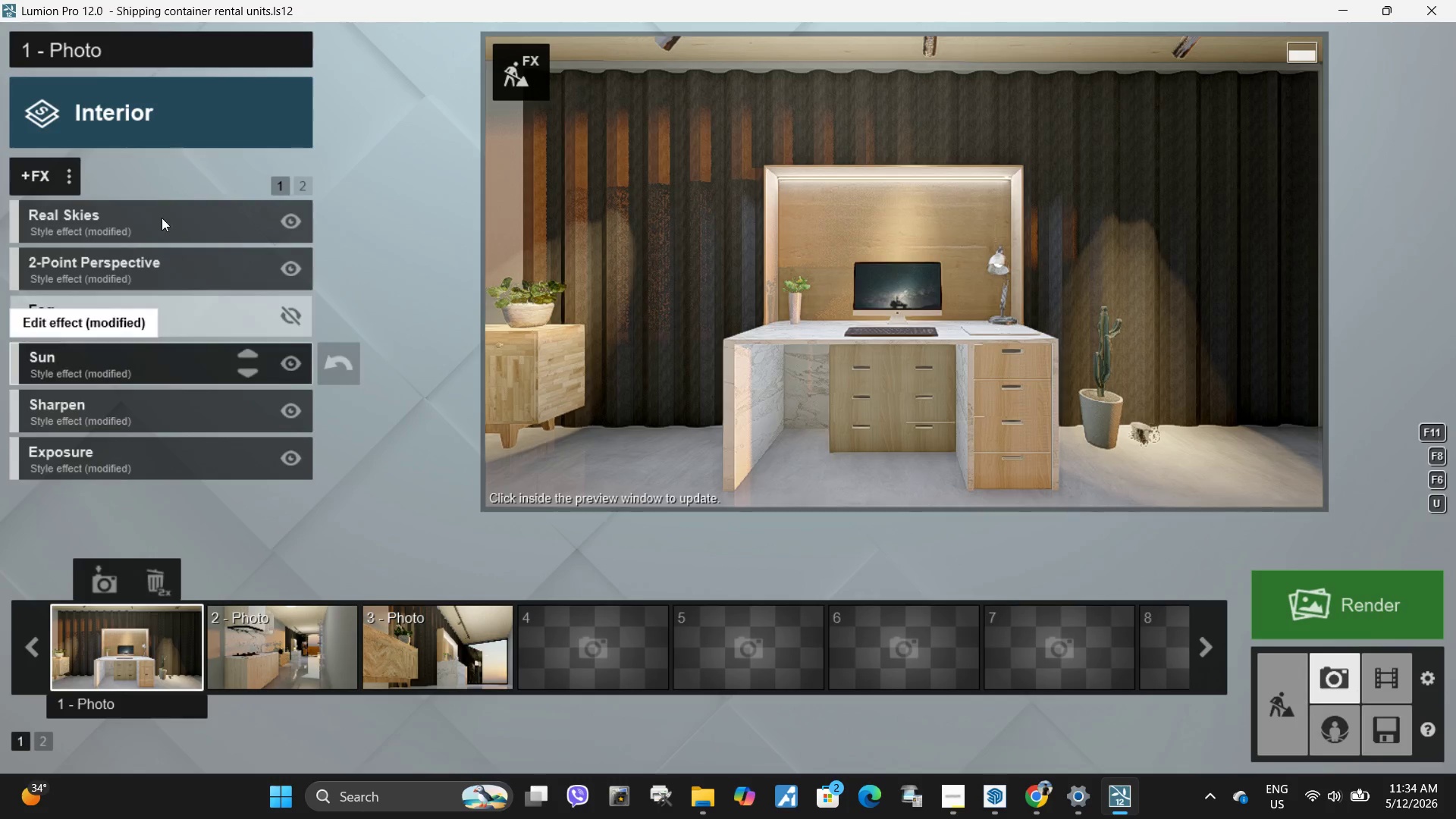 
left_click([305, 187])
 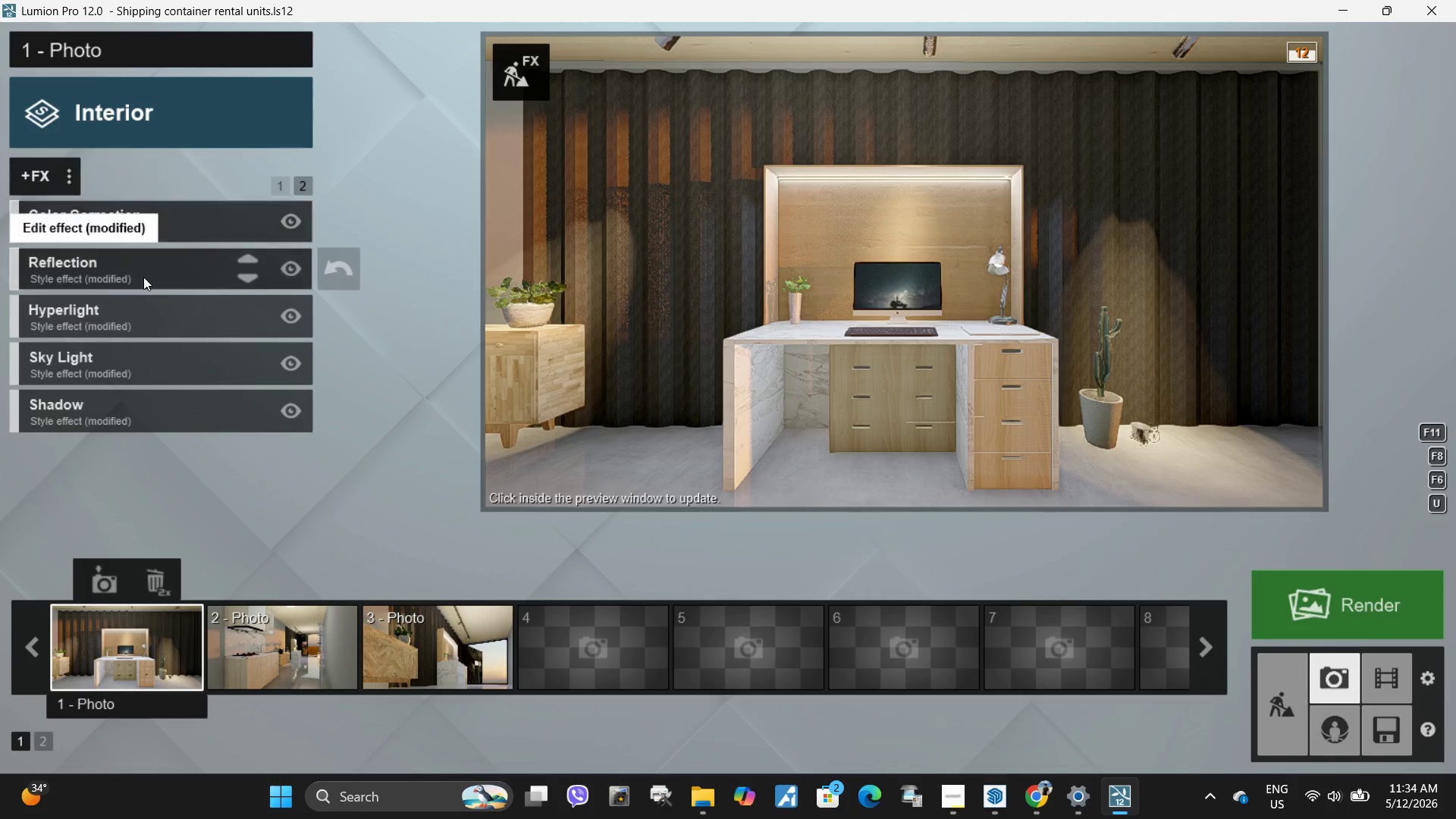 
left_click([143, 277])
 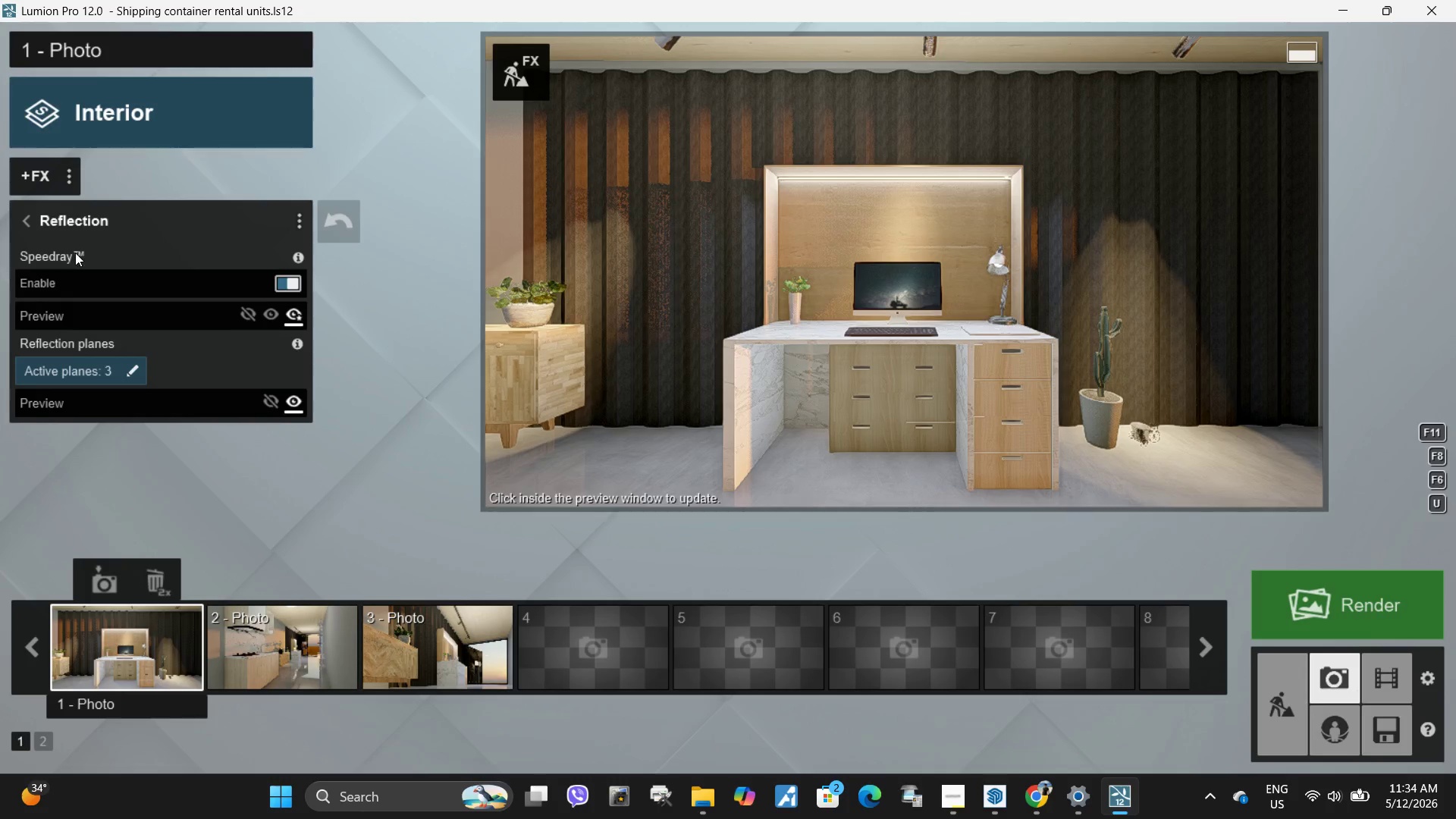 
left_click([27, 212])
 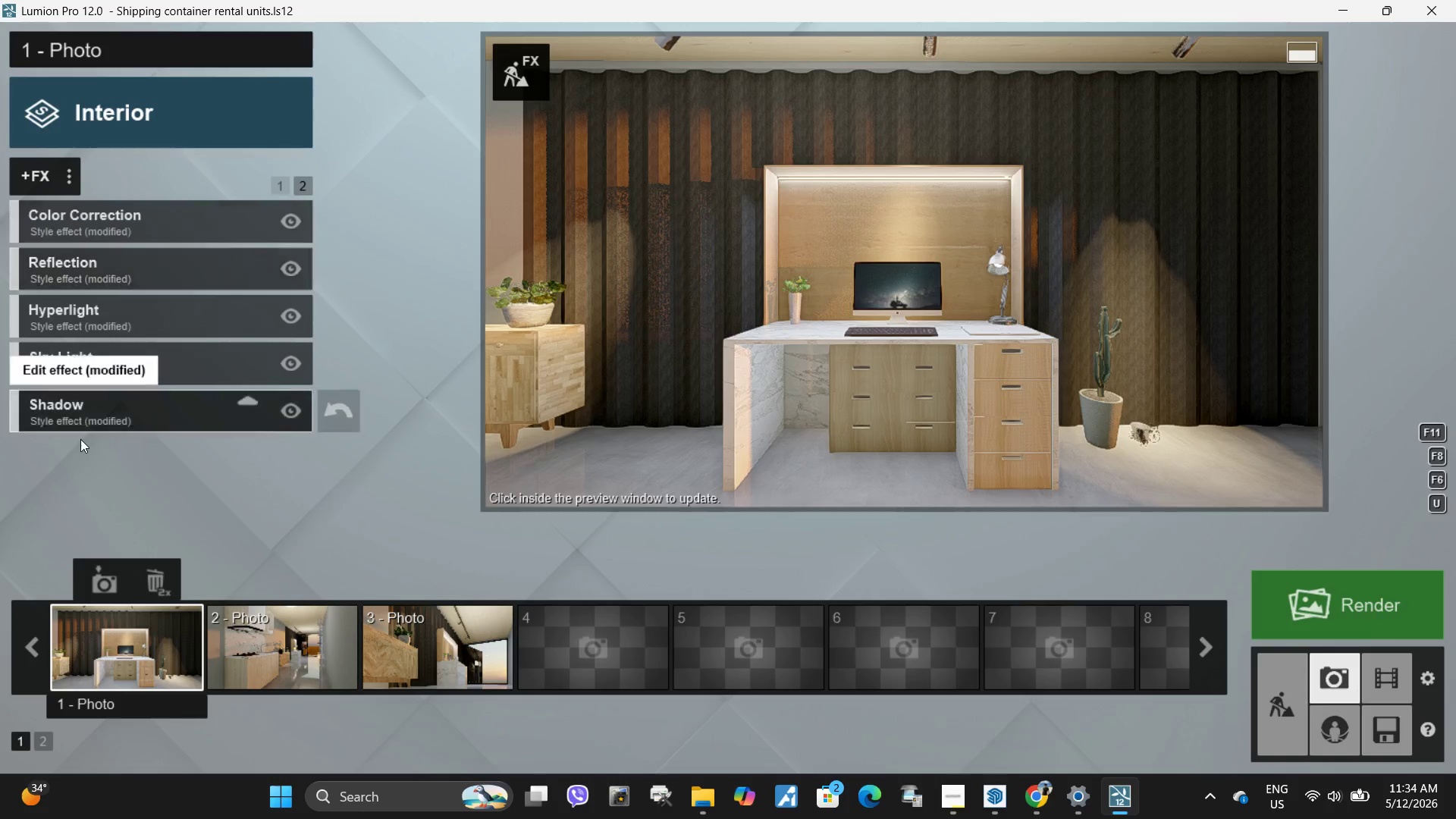 
left_click([79, 411])
 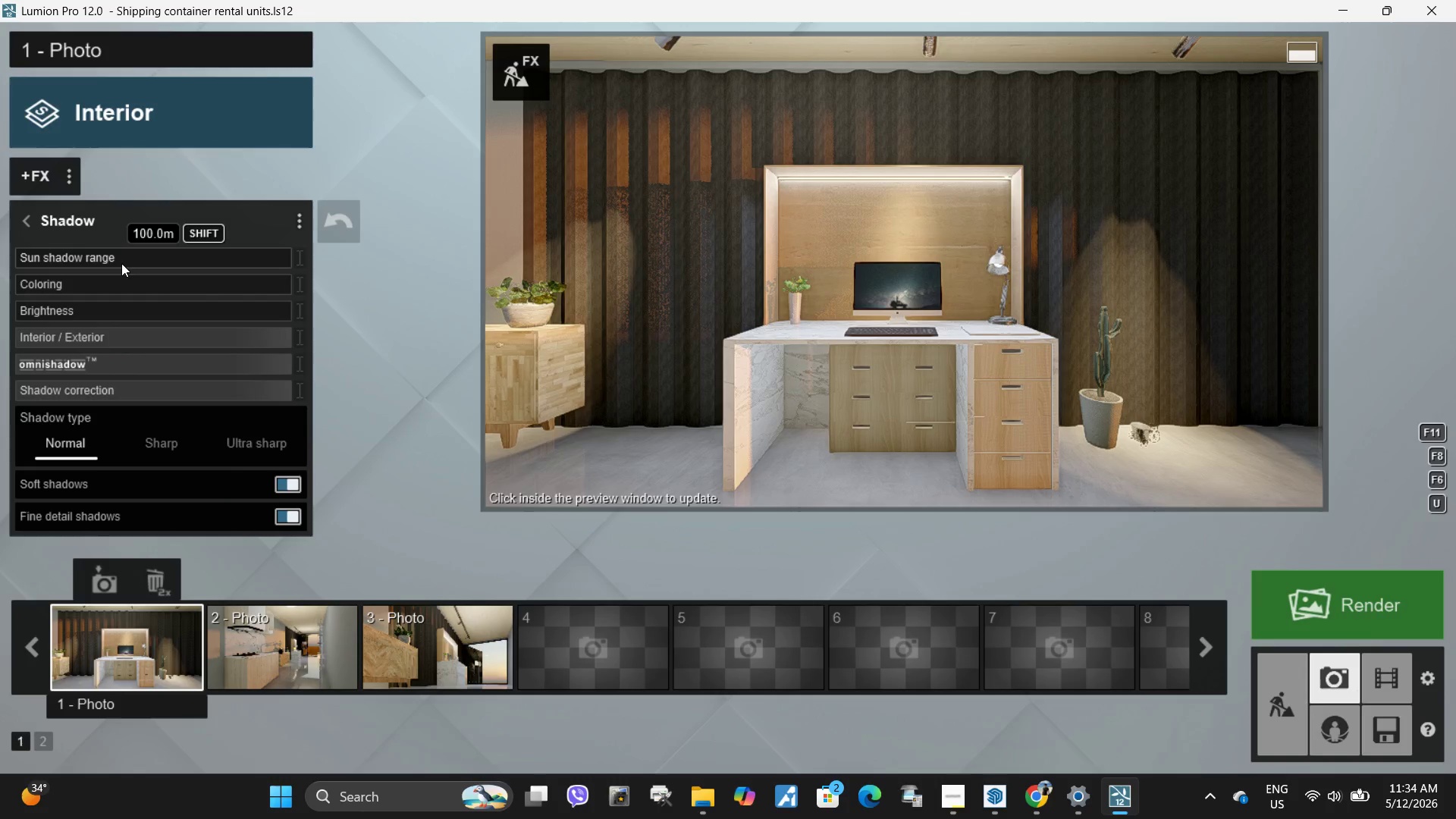 
left_click_drag(start_coordinate=[102, 262], to_coordinate=[332, 252])
 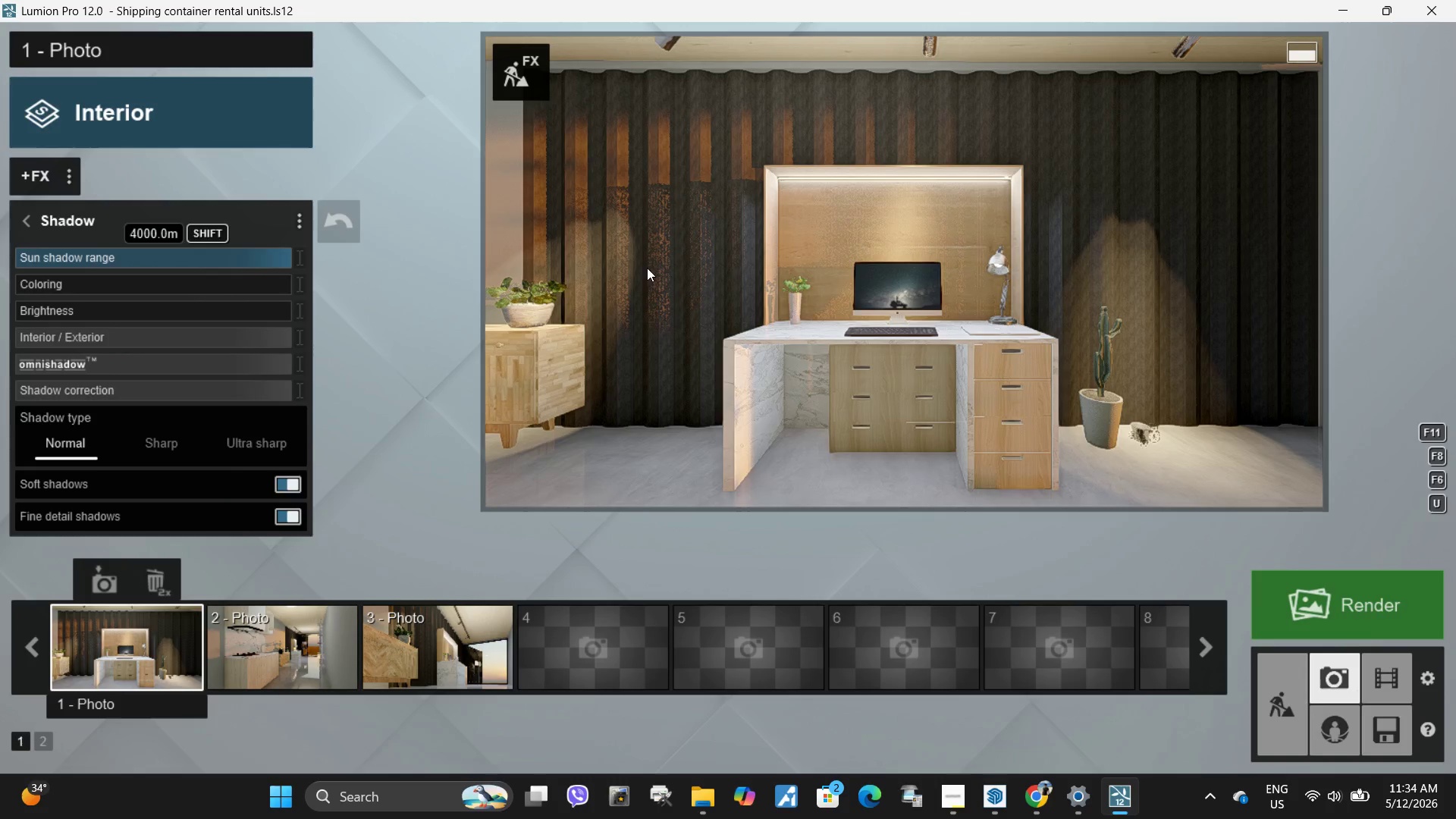 
left_click([858, 305])
 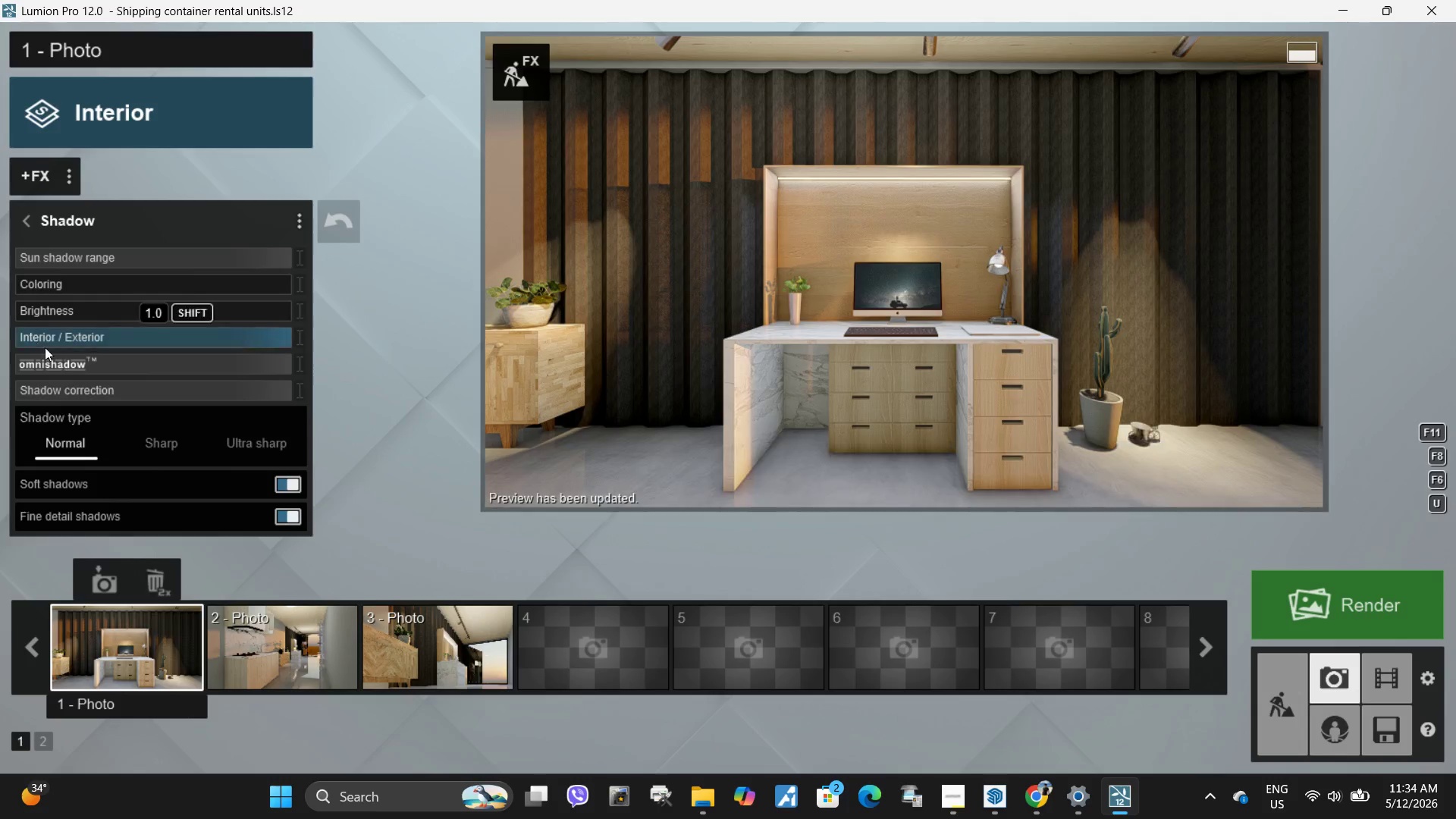 
left_click_drag(start_coordinate=[86, 364], to_coordinate=[369, 363])
 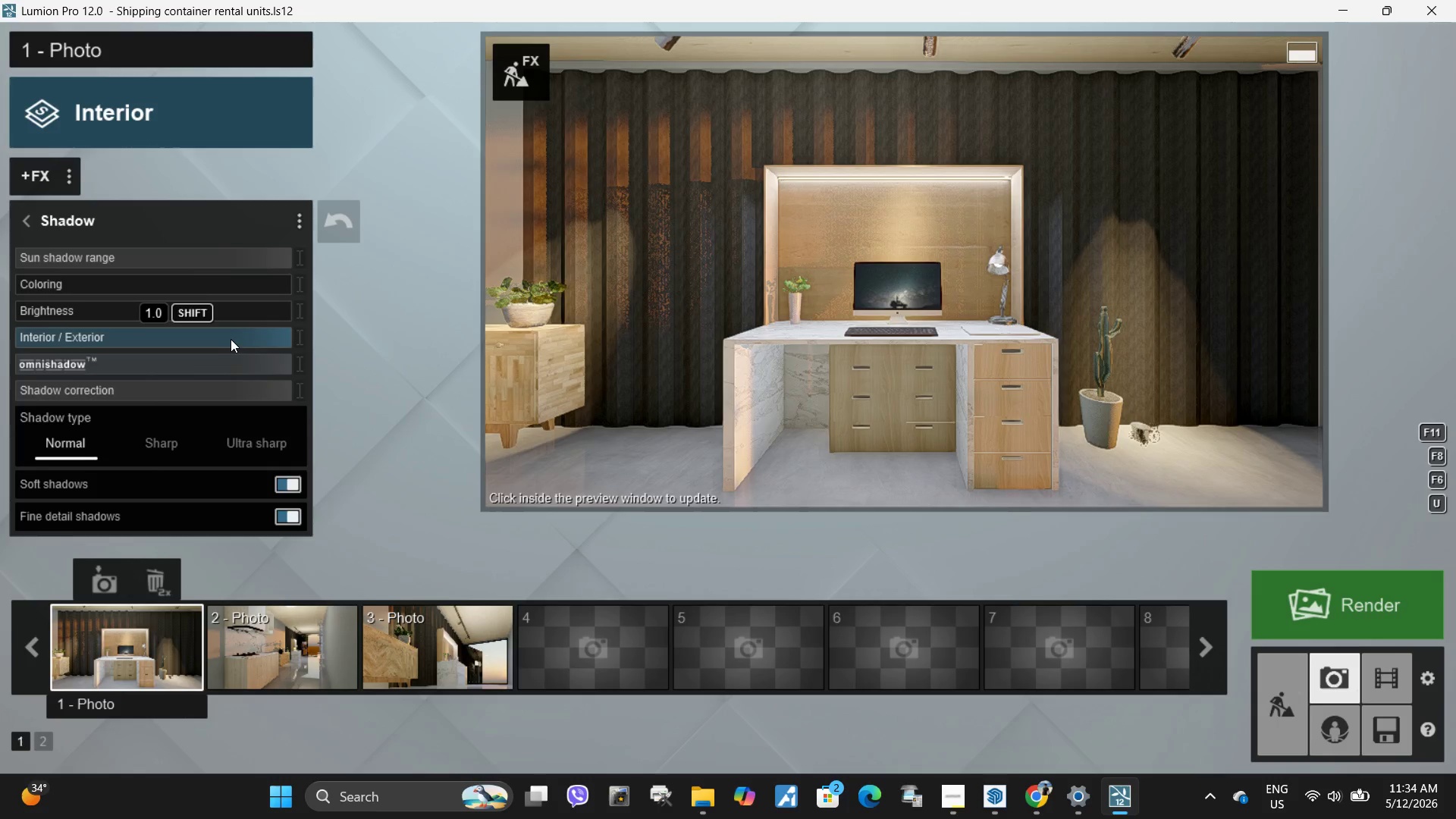 
left_click_drag(start_coordinate=[241, 339], to_coordinate=[129, 340])
 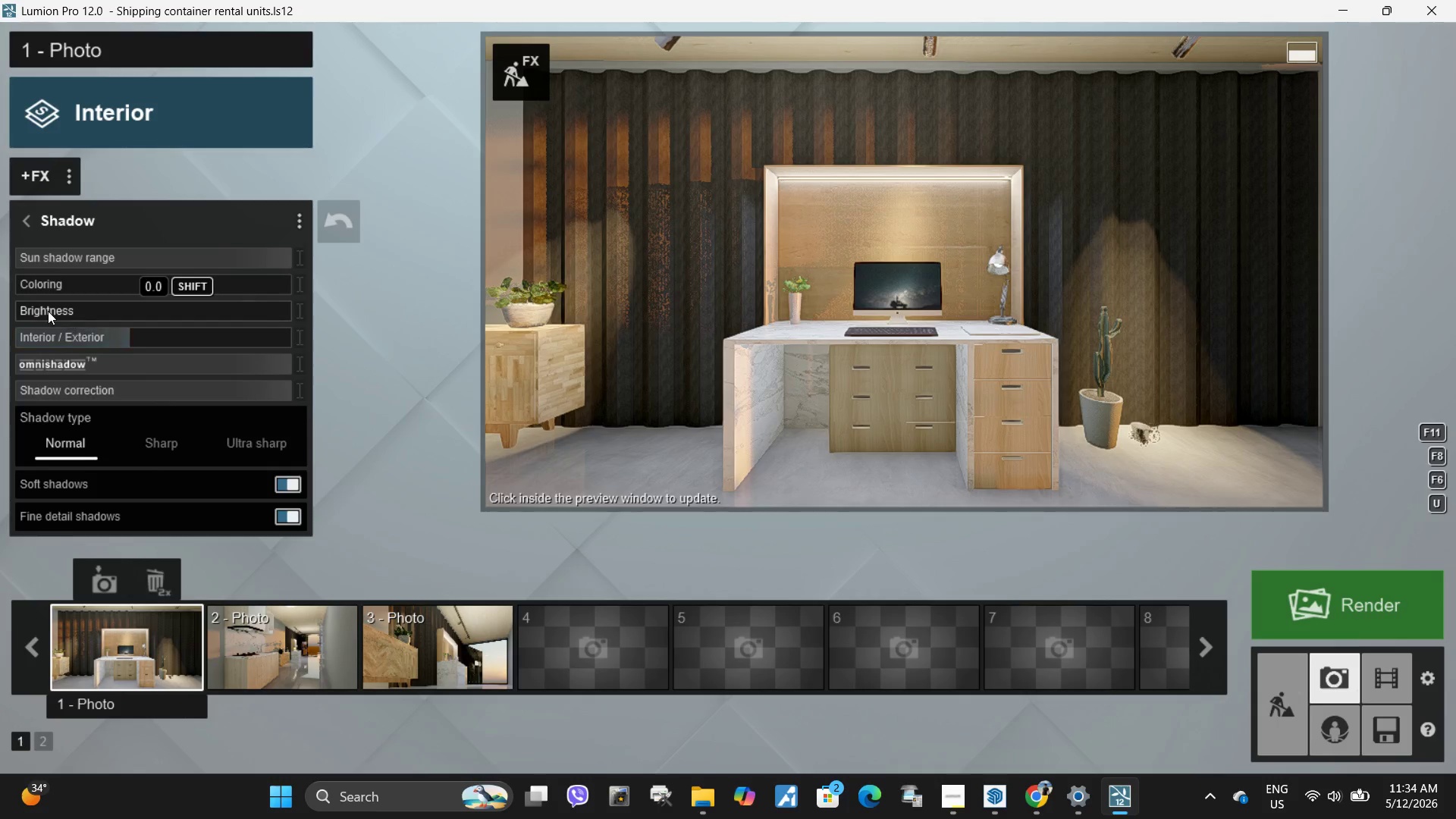 
left_click_drag(start_coordinate=[48, 311], to_coordinate=[2, 324])
 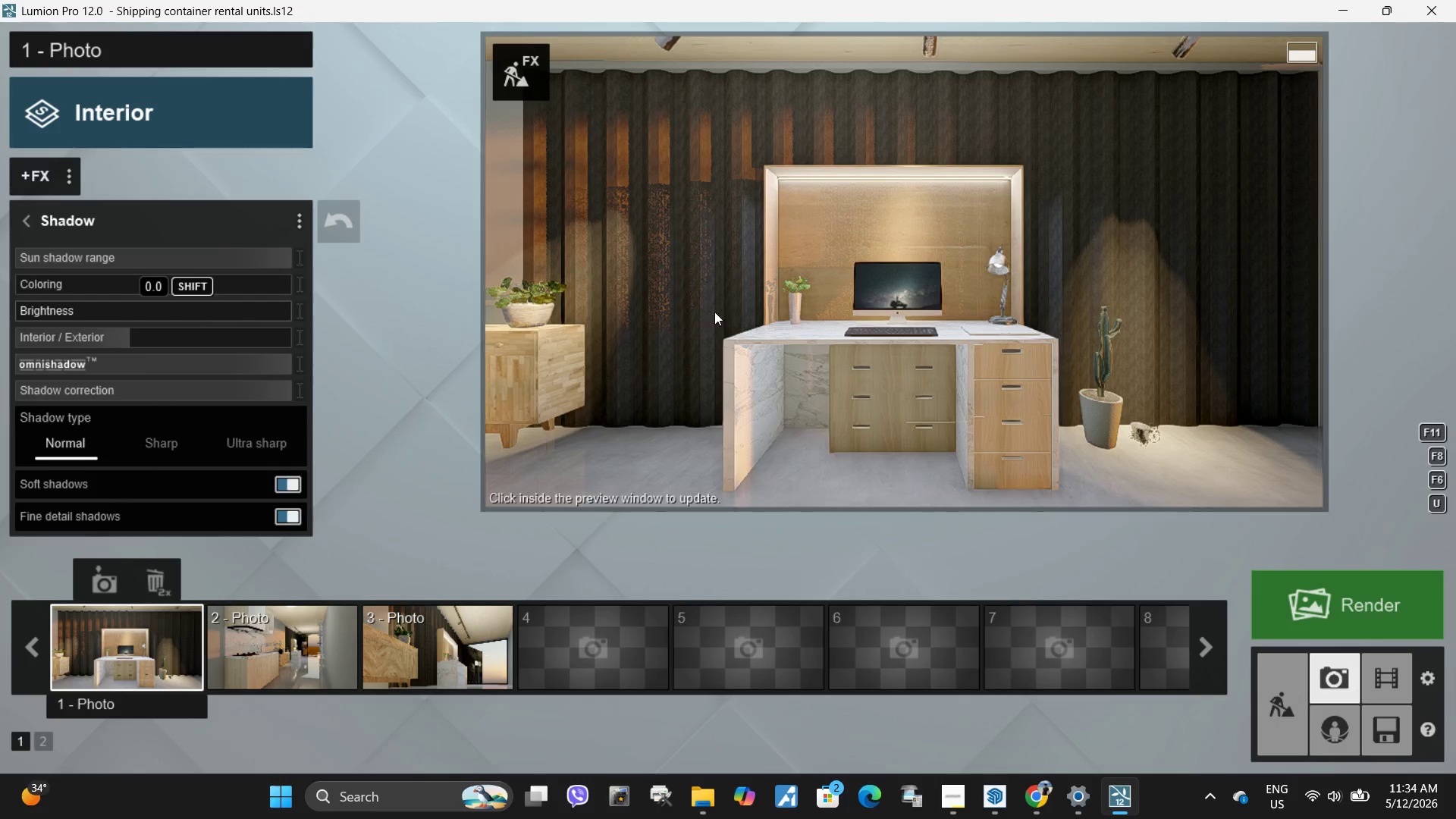 
left_click([946, 311])
 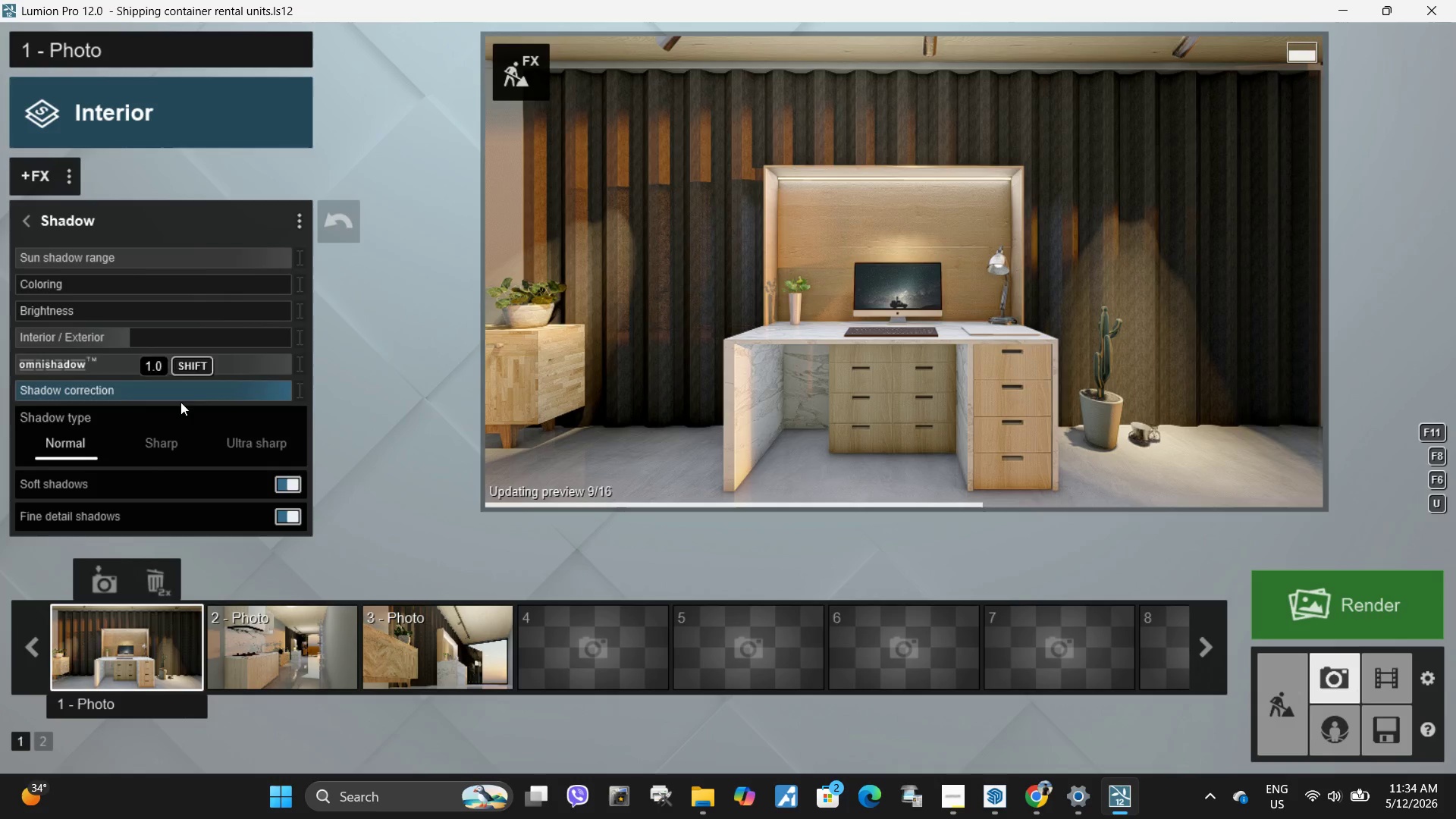 
left_click_drag(start_coordinate=[209, 391], to_coordinate=[0, 397])
 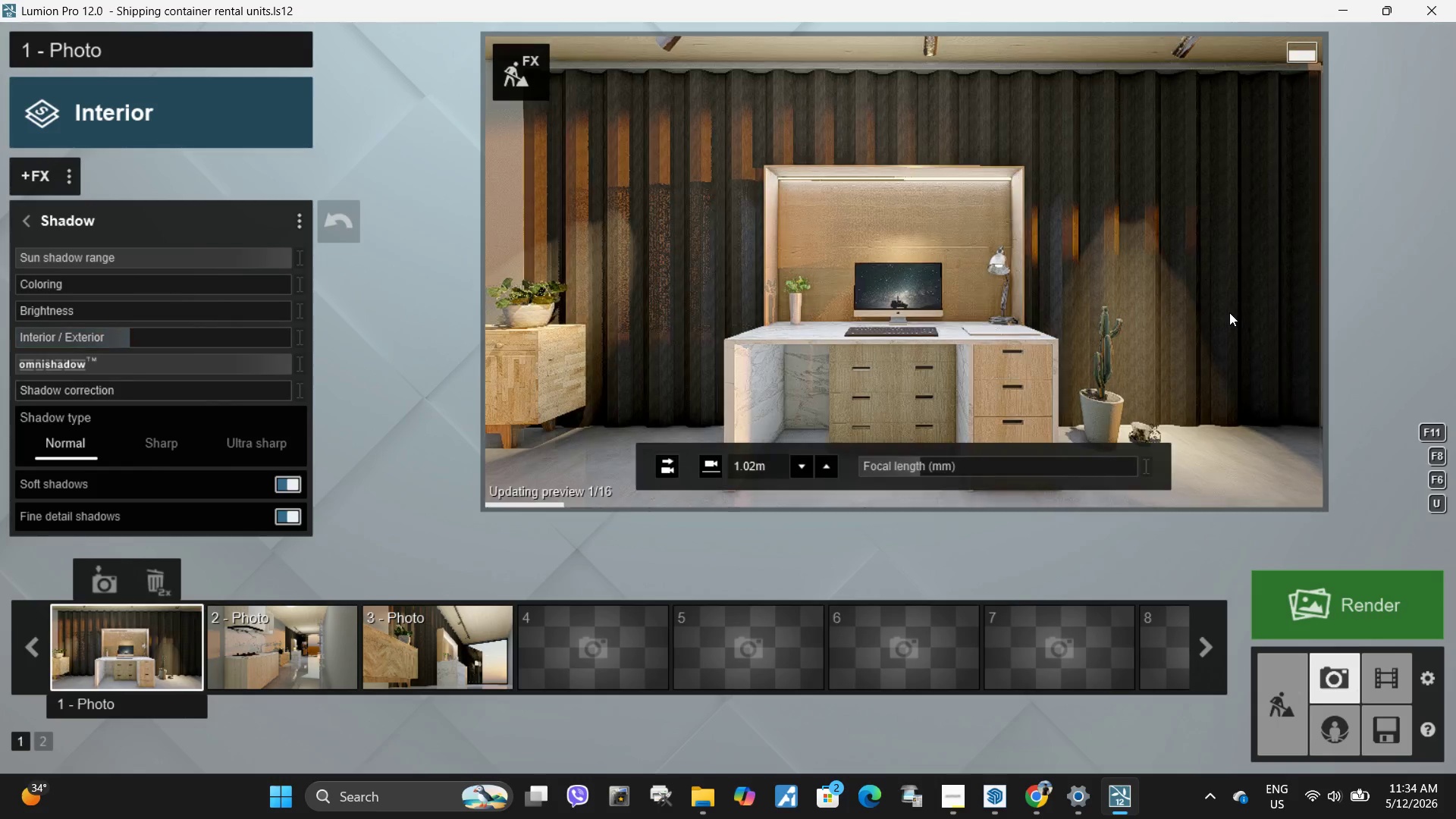 
double_click([1229, 312])
 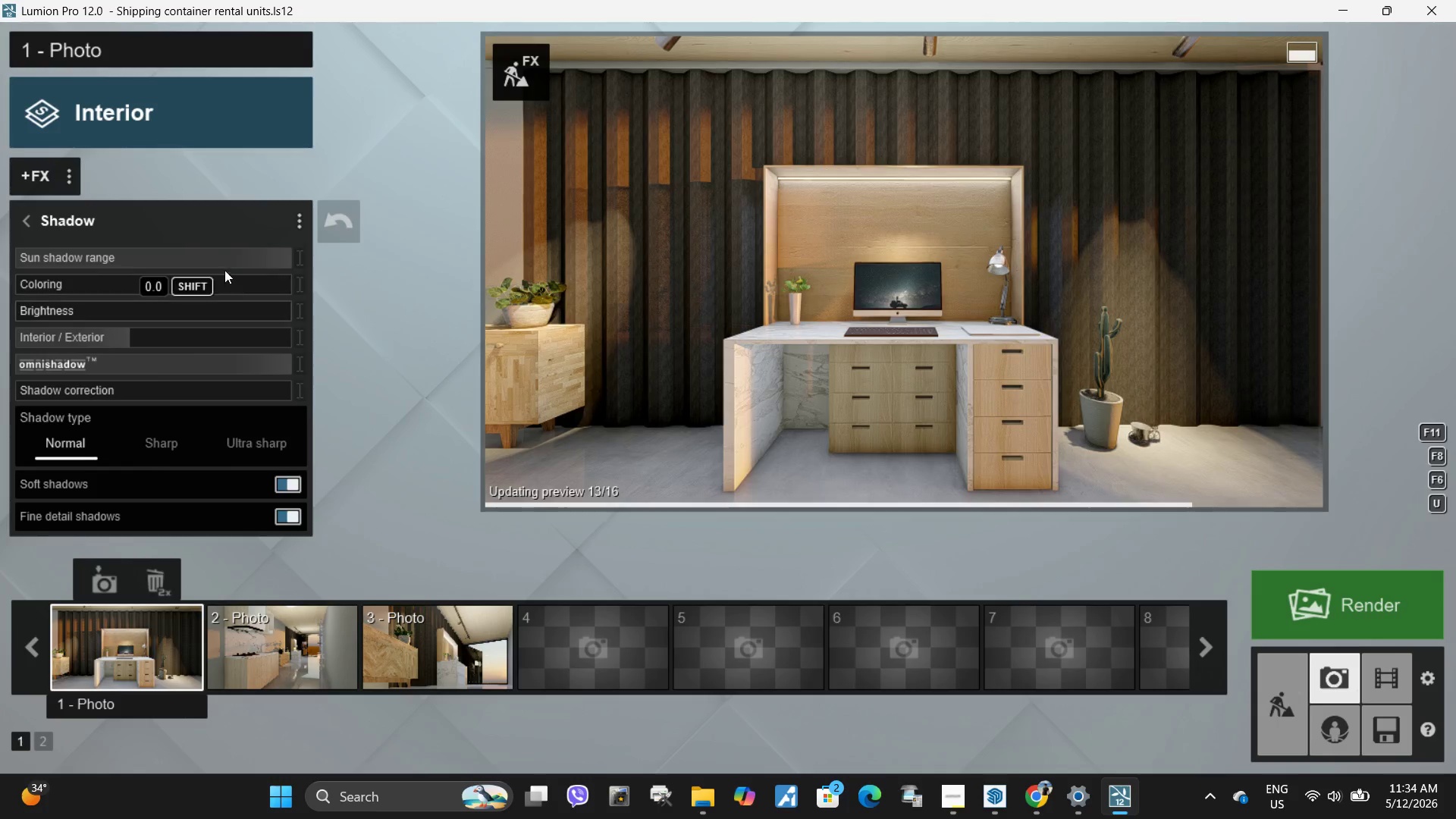 
left_click_drag(start_coordinate=[268, 257], to_coordinate=[220, 260])
 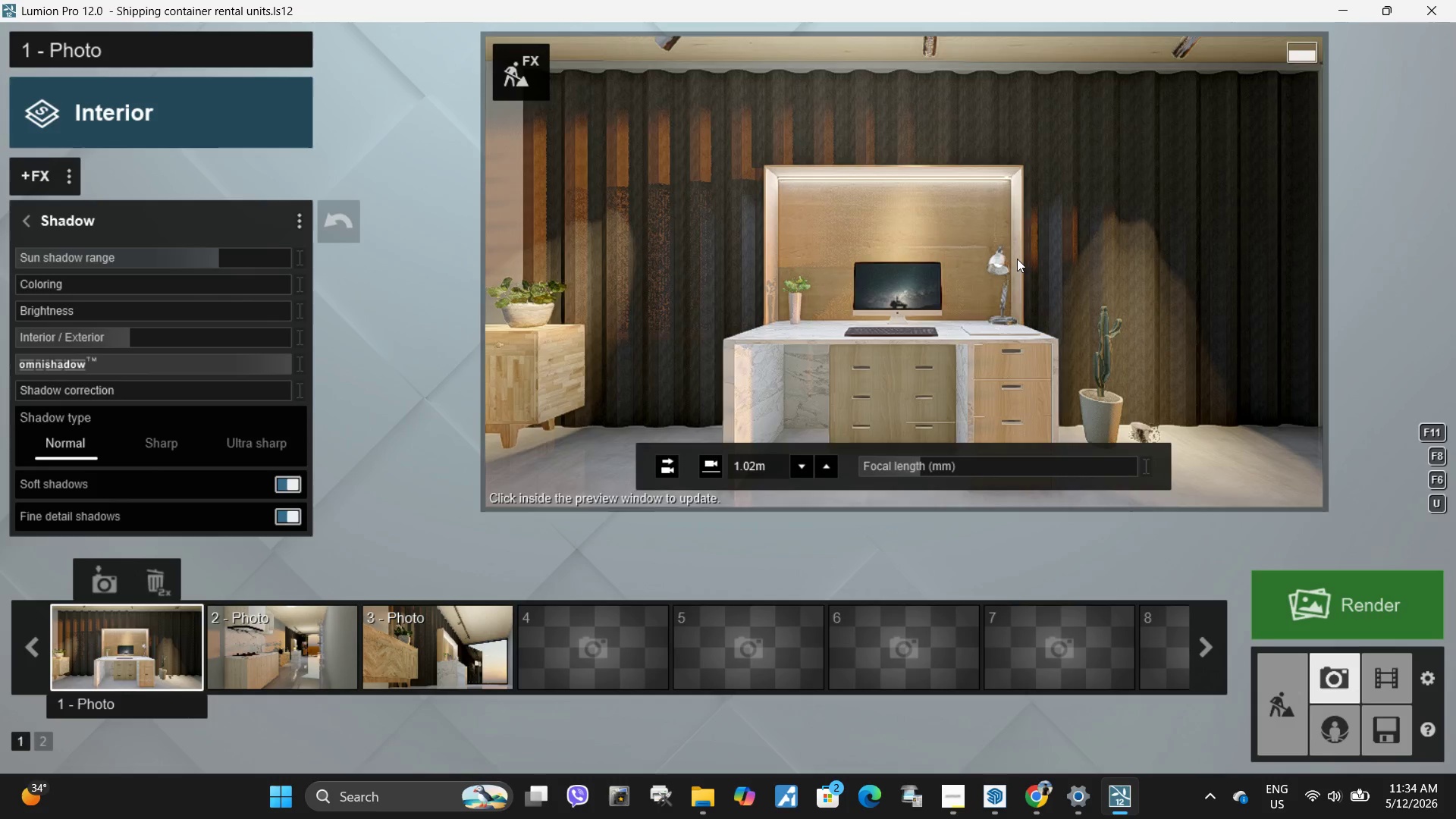 
double_click([1017, 259])
 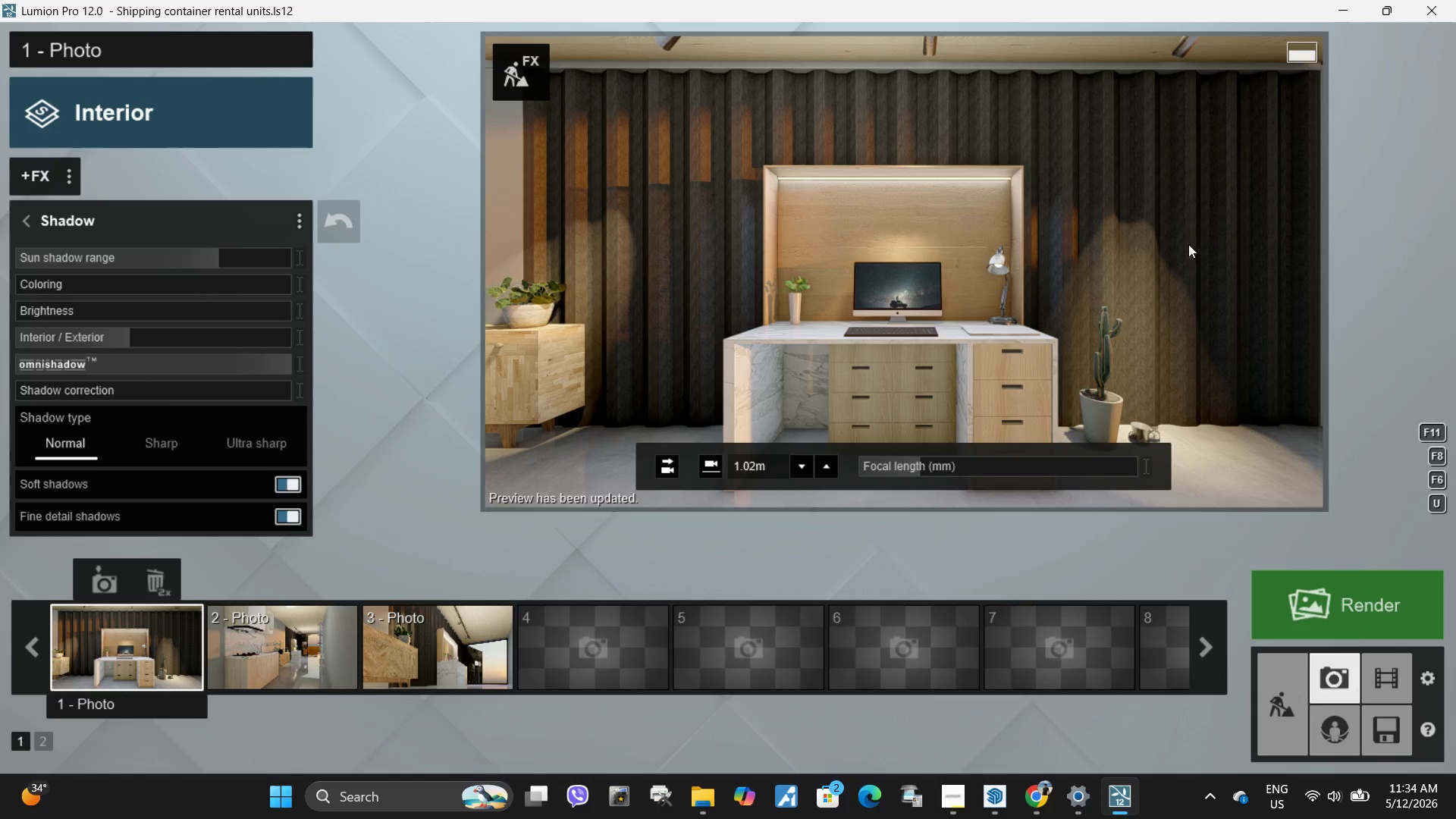 
left_click([26, 225])
 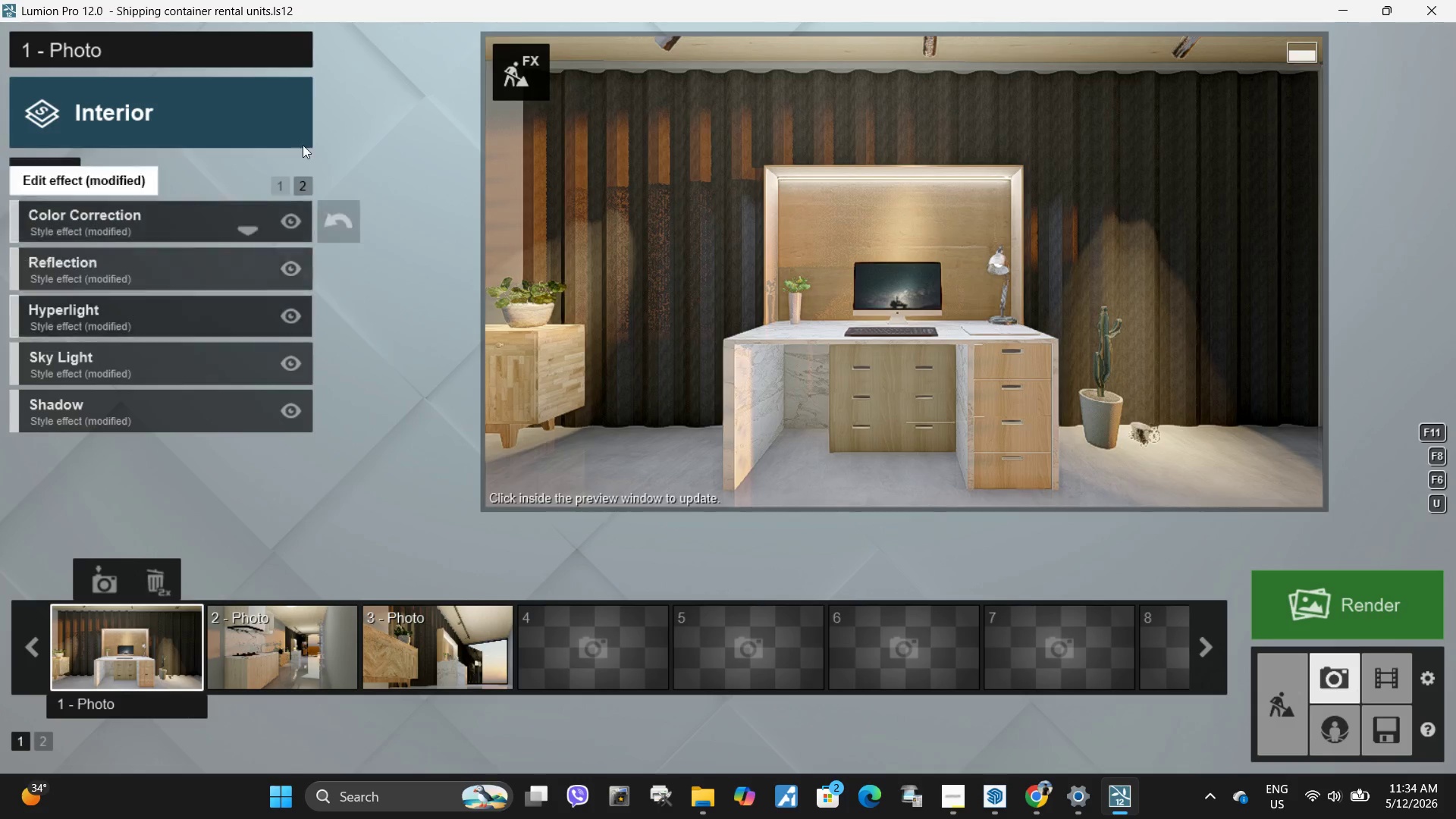 
left_click([283, 178])
 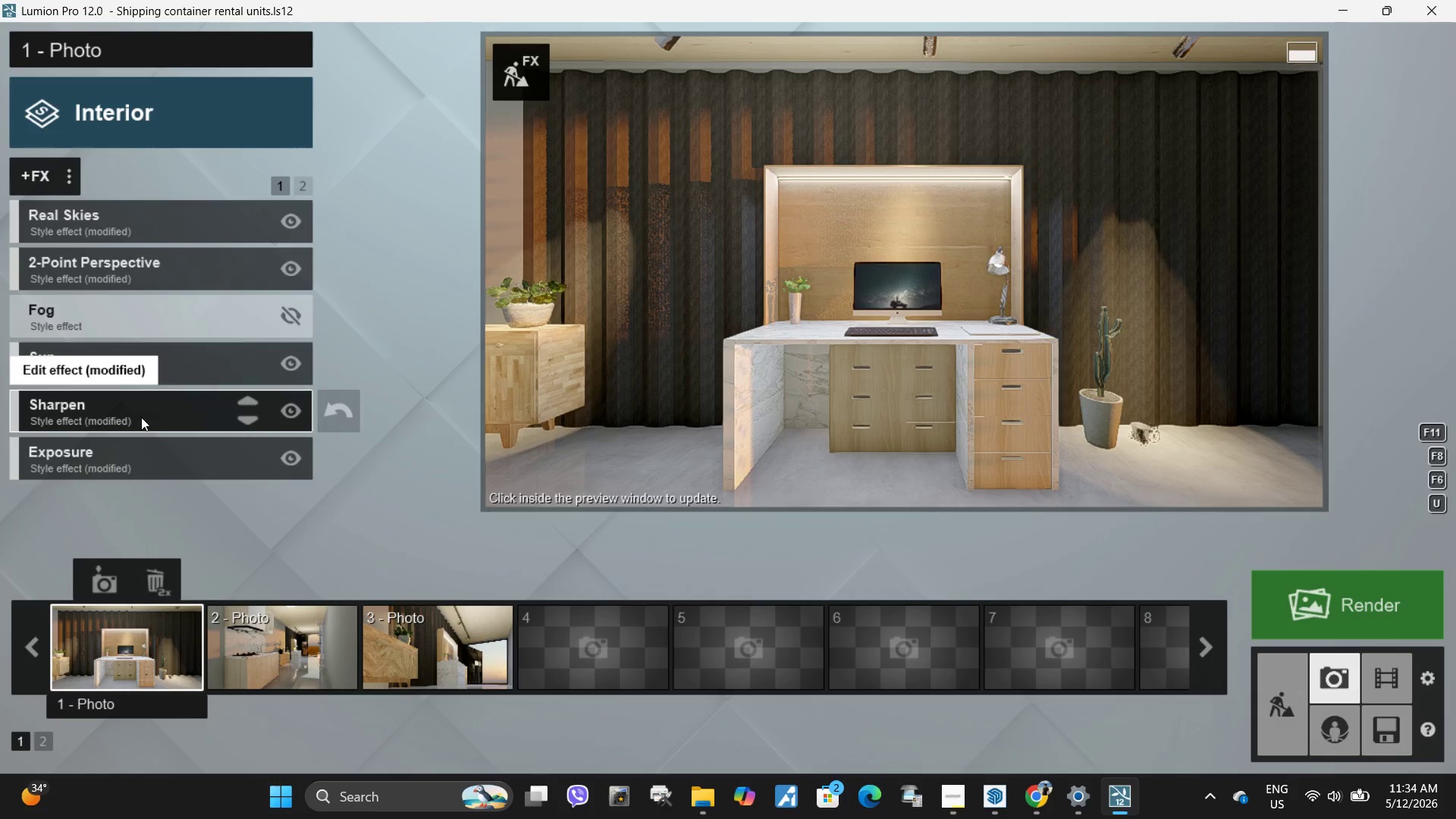 
left_click([140, 456])
 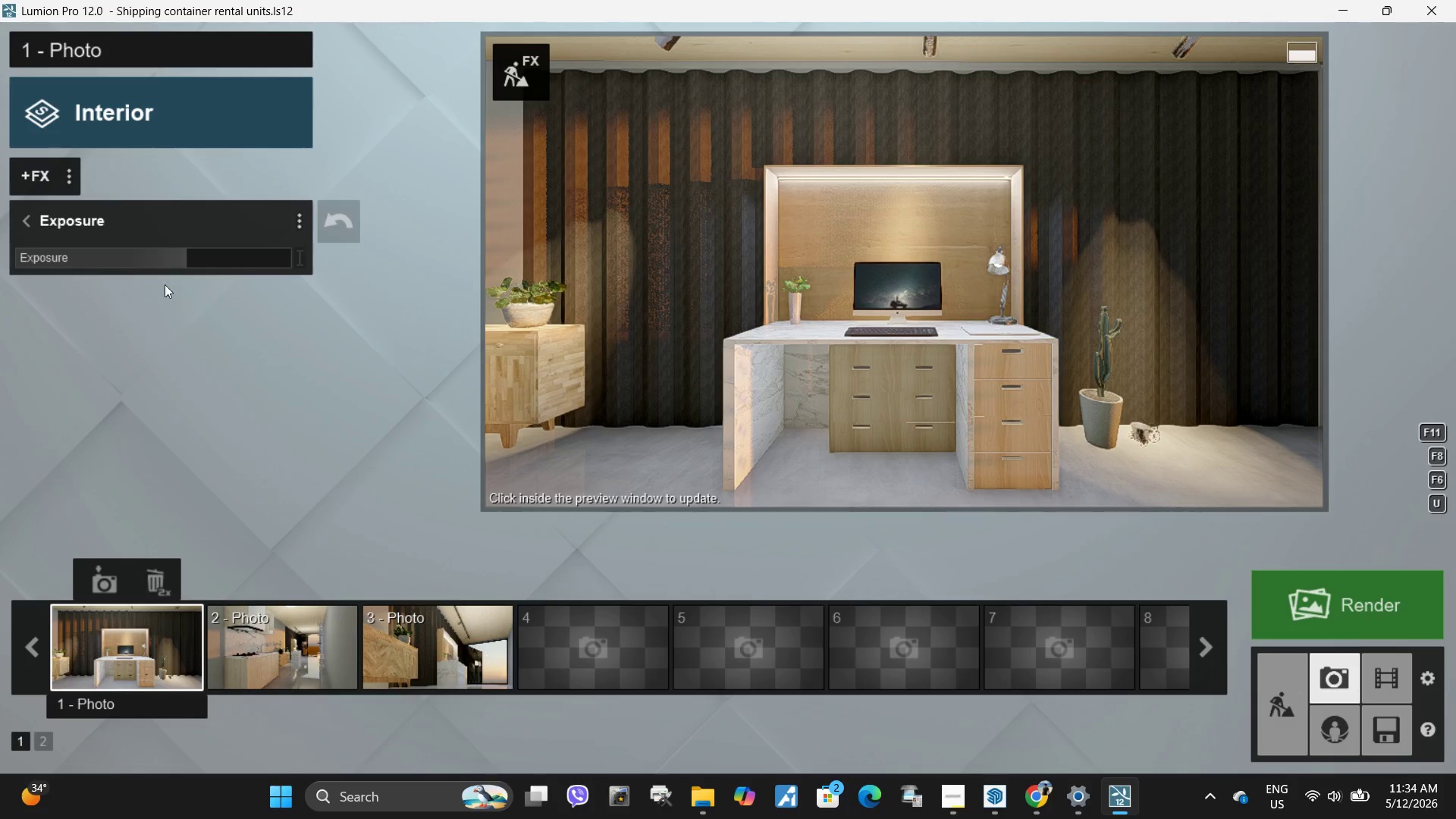 
mouse_move([206, 253])
 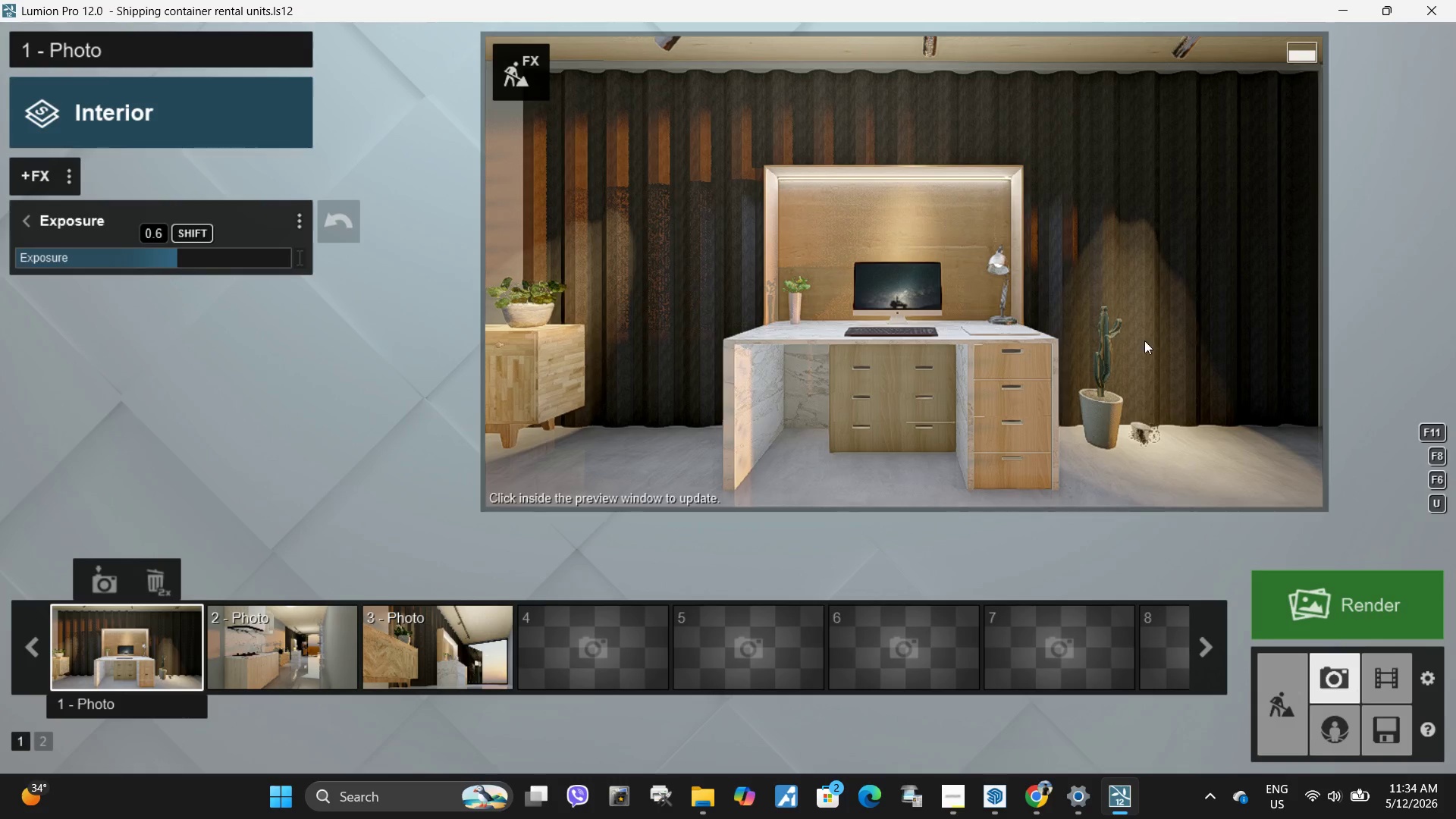 
left_click([1214, 339])
 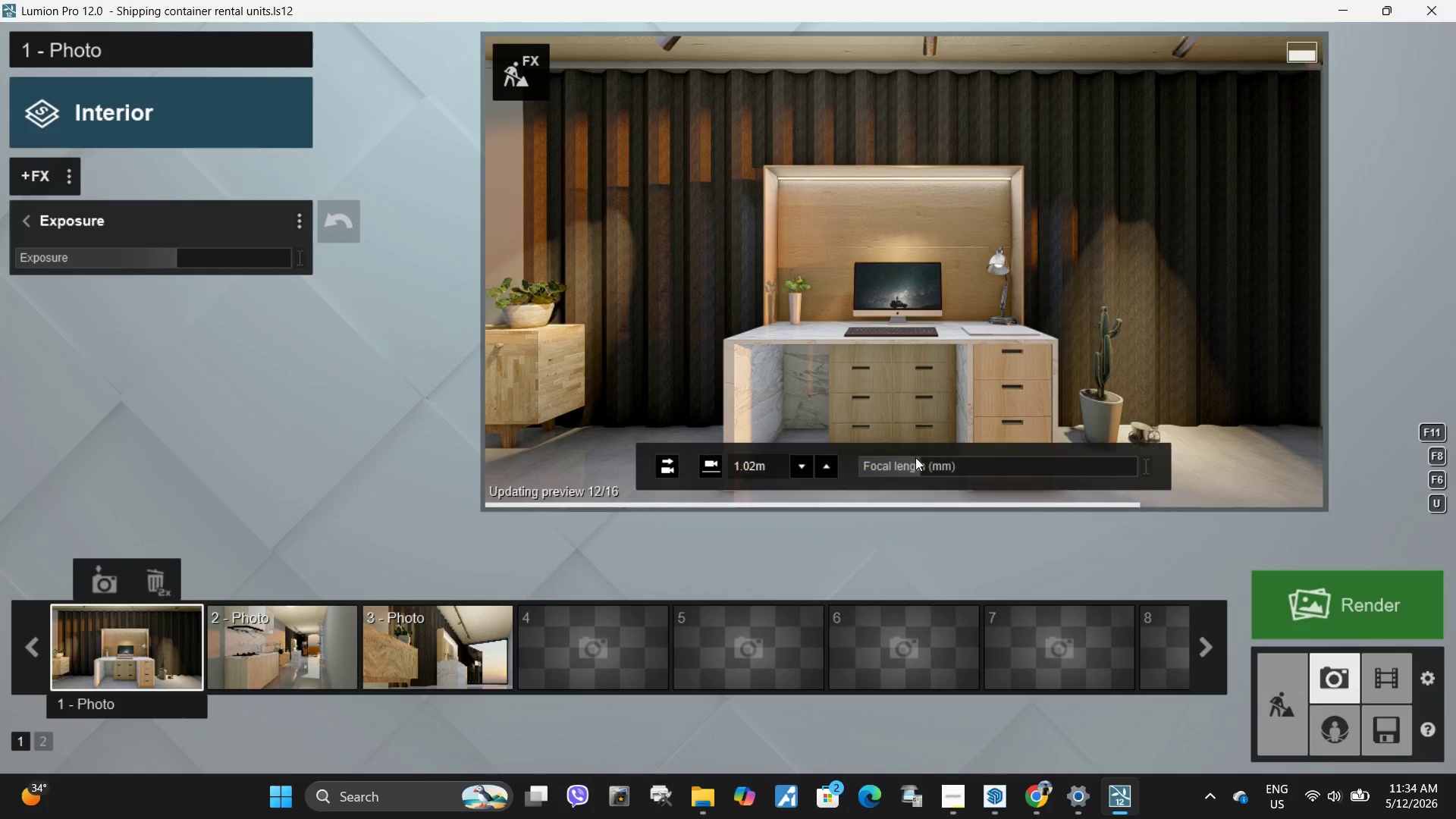 
left_click_drag(start_coordinate=[919, 469], to_coordinate=[890, 447])
 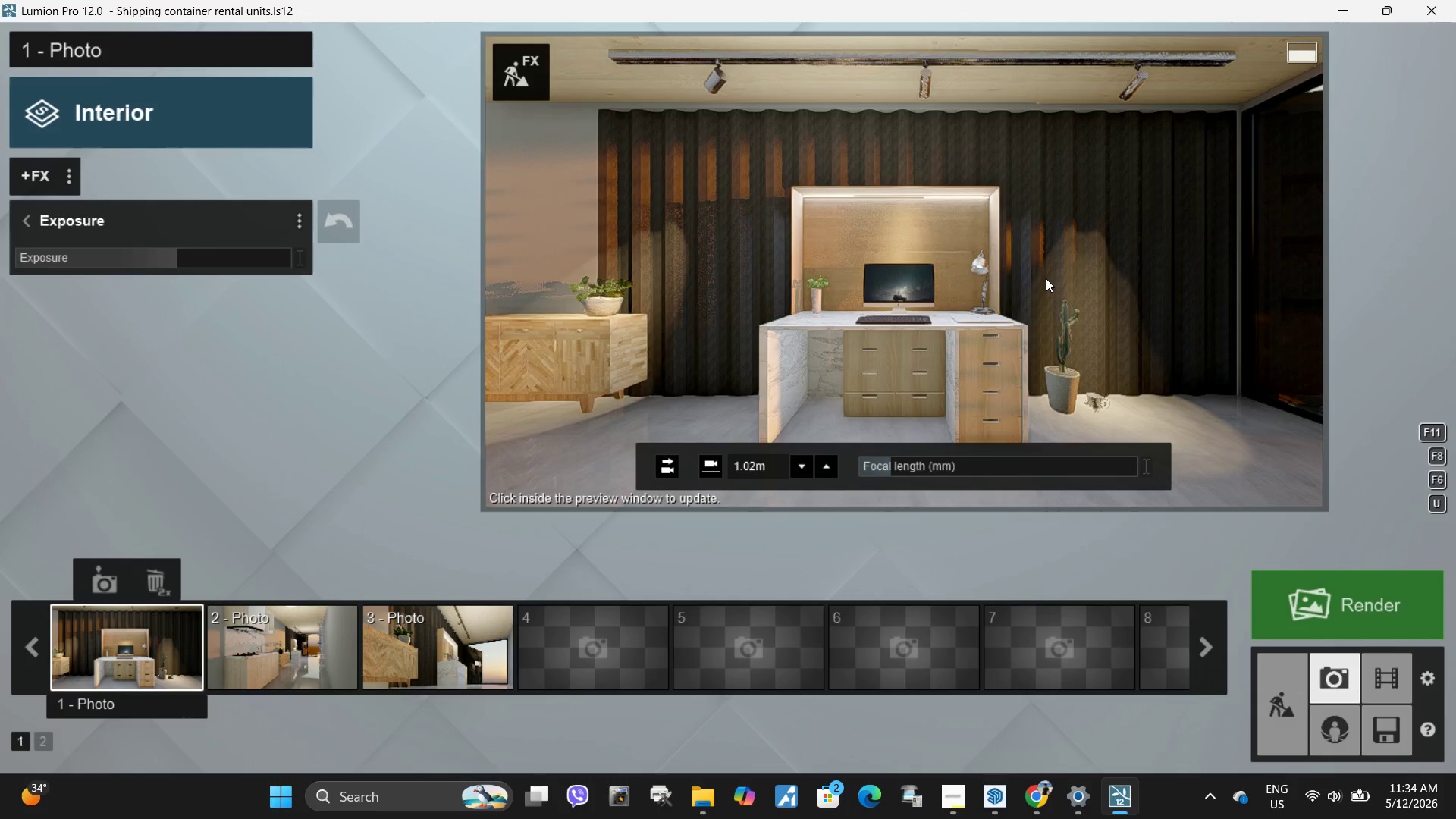 
double_click([1046, 278])
 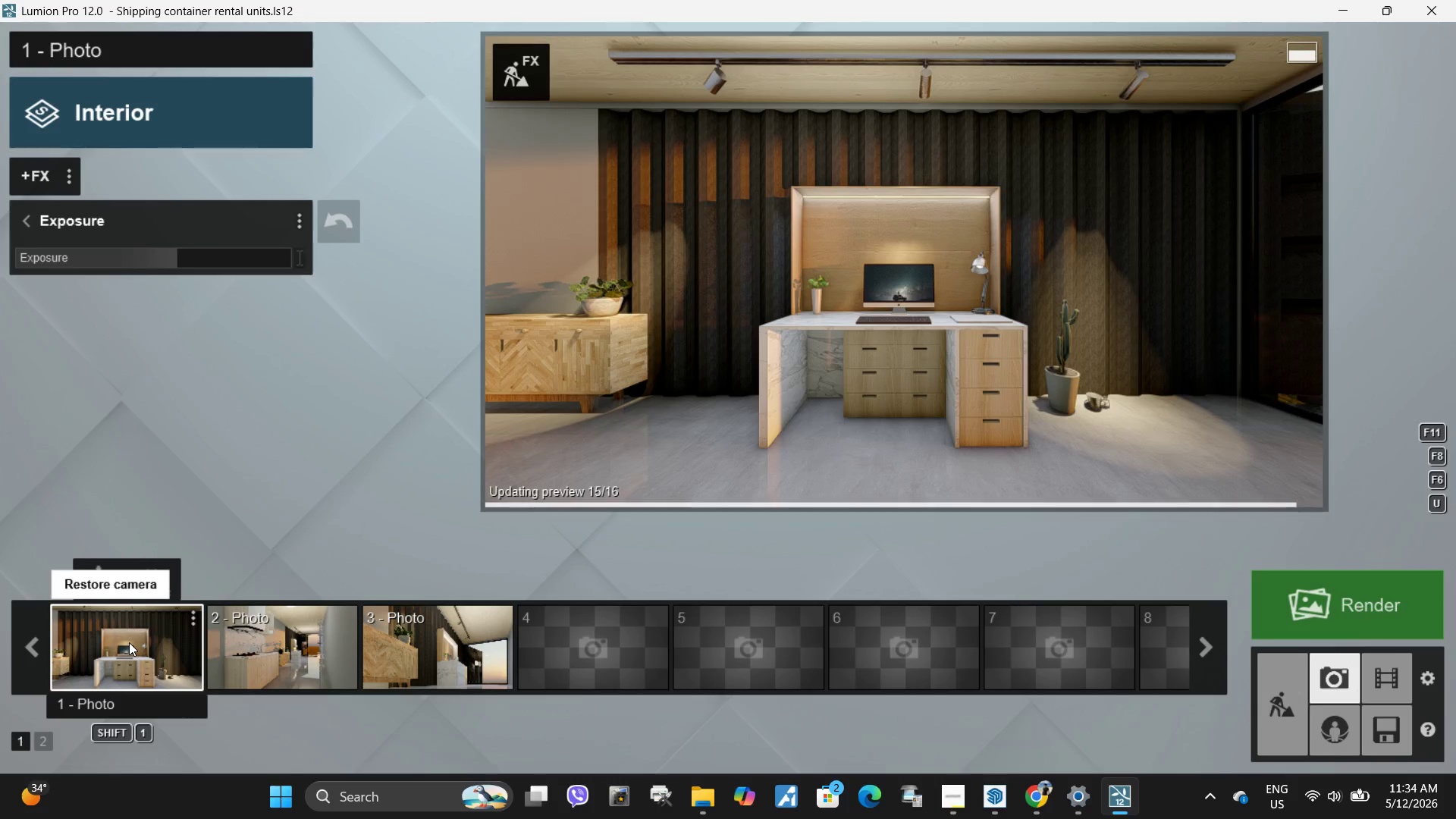 
double_click([909, 318])
 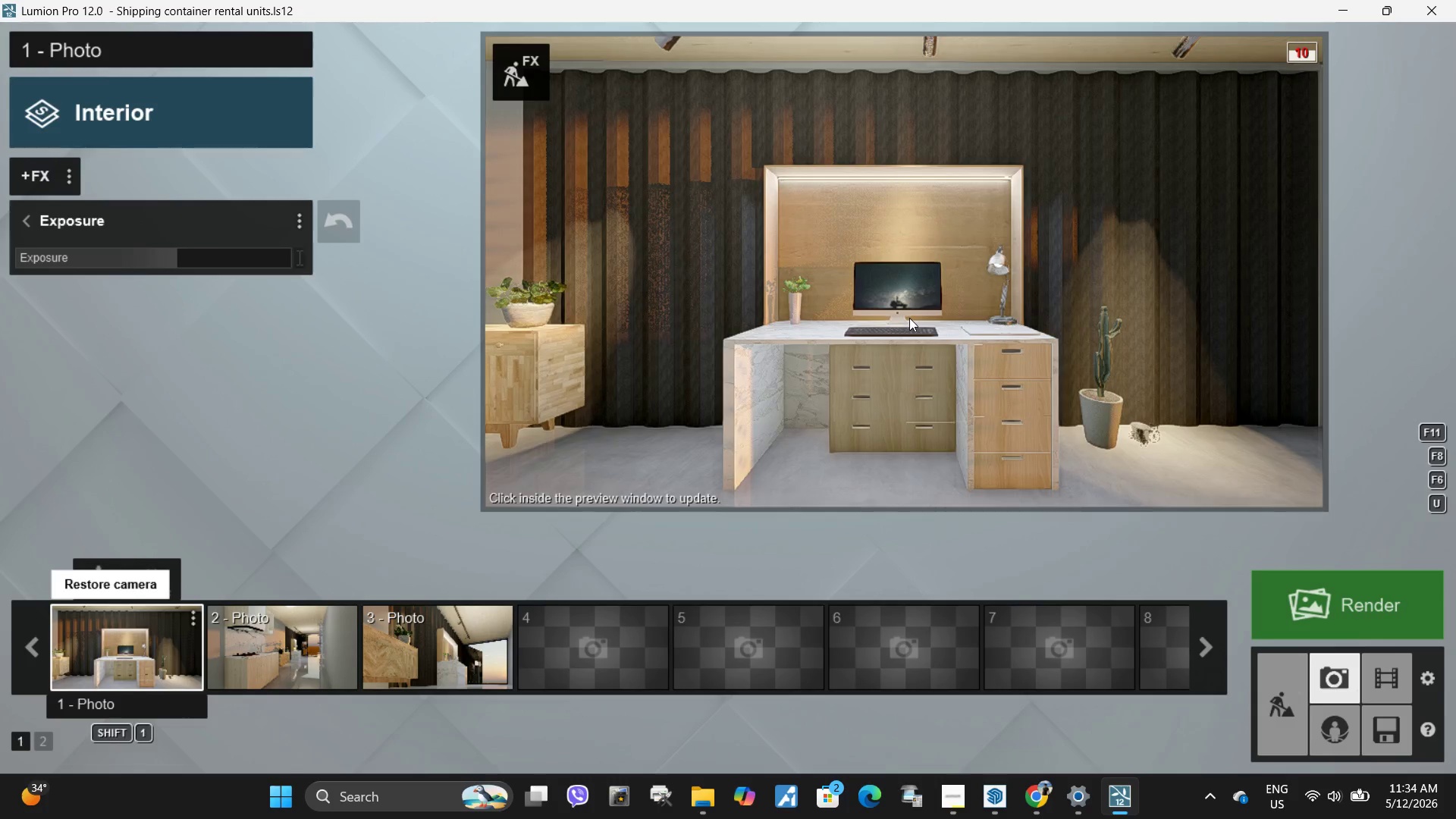 
triple_click([909, 318])
 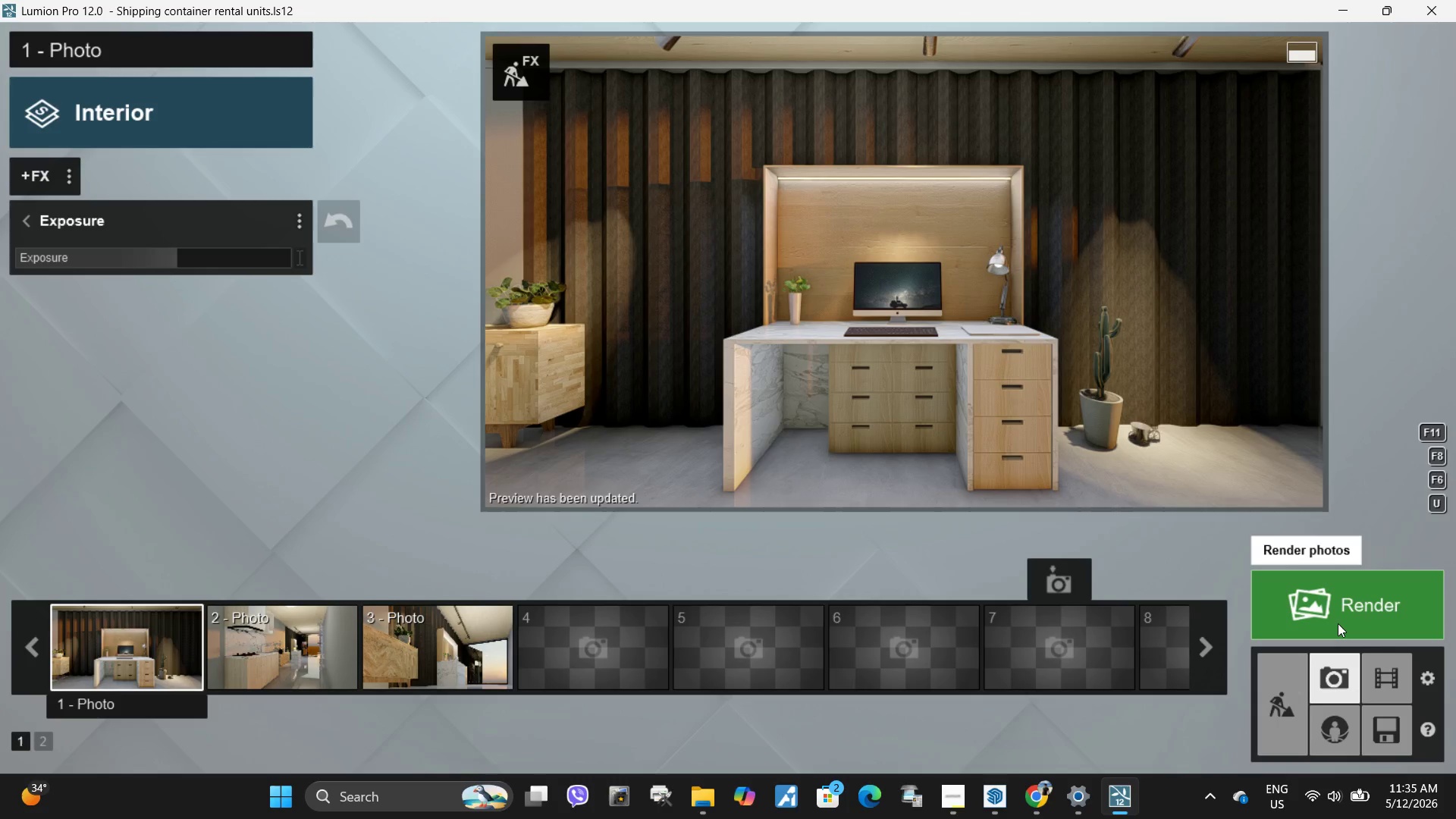 
left_click([1338, 623])
 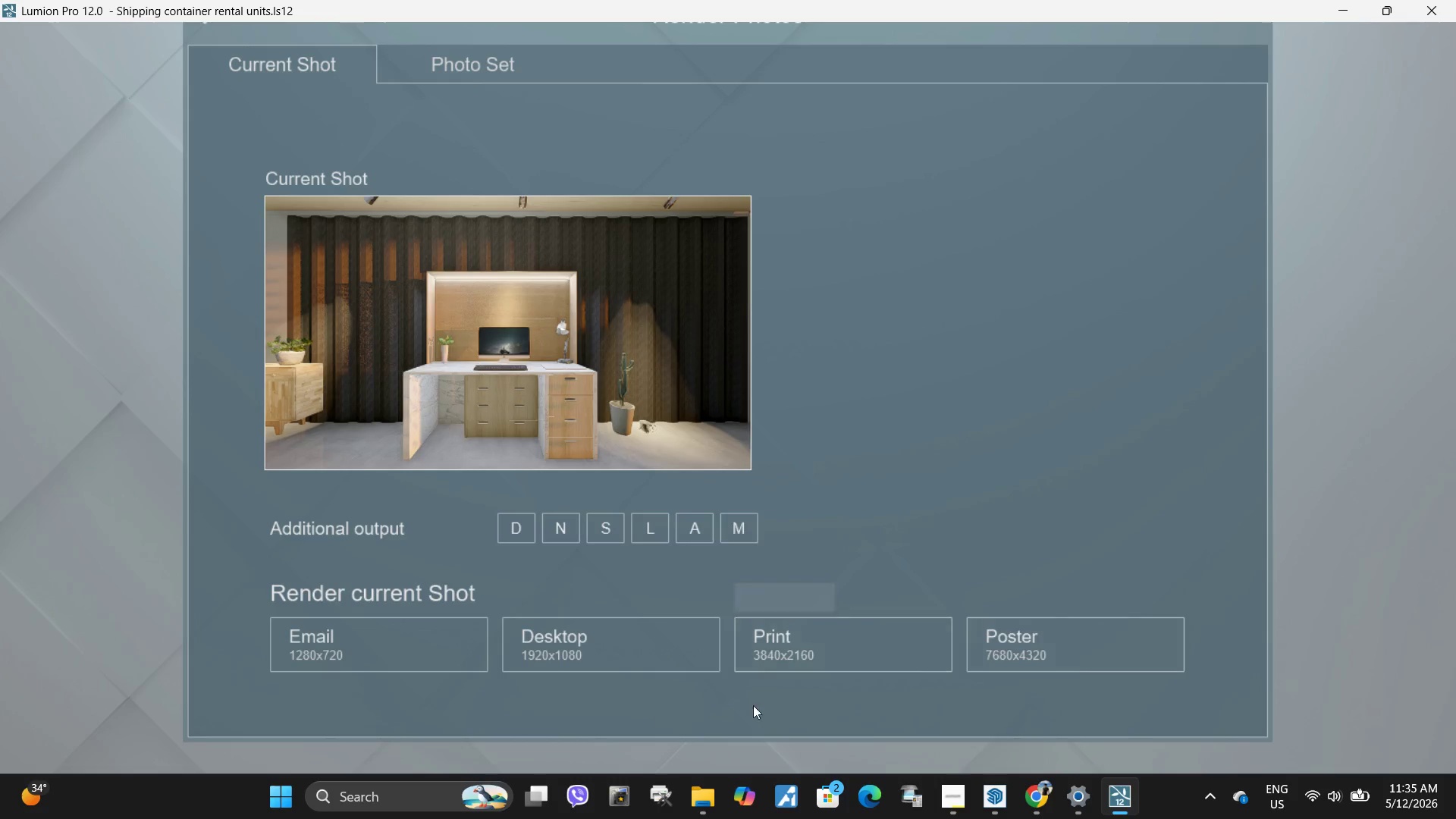 
left_click([802, 657])
 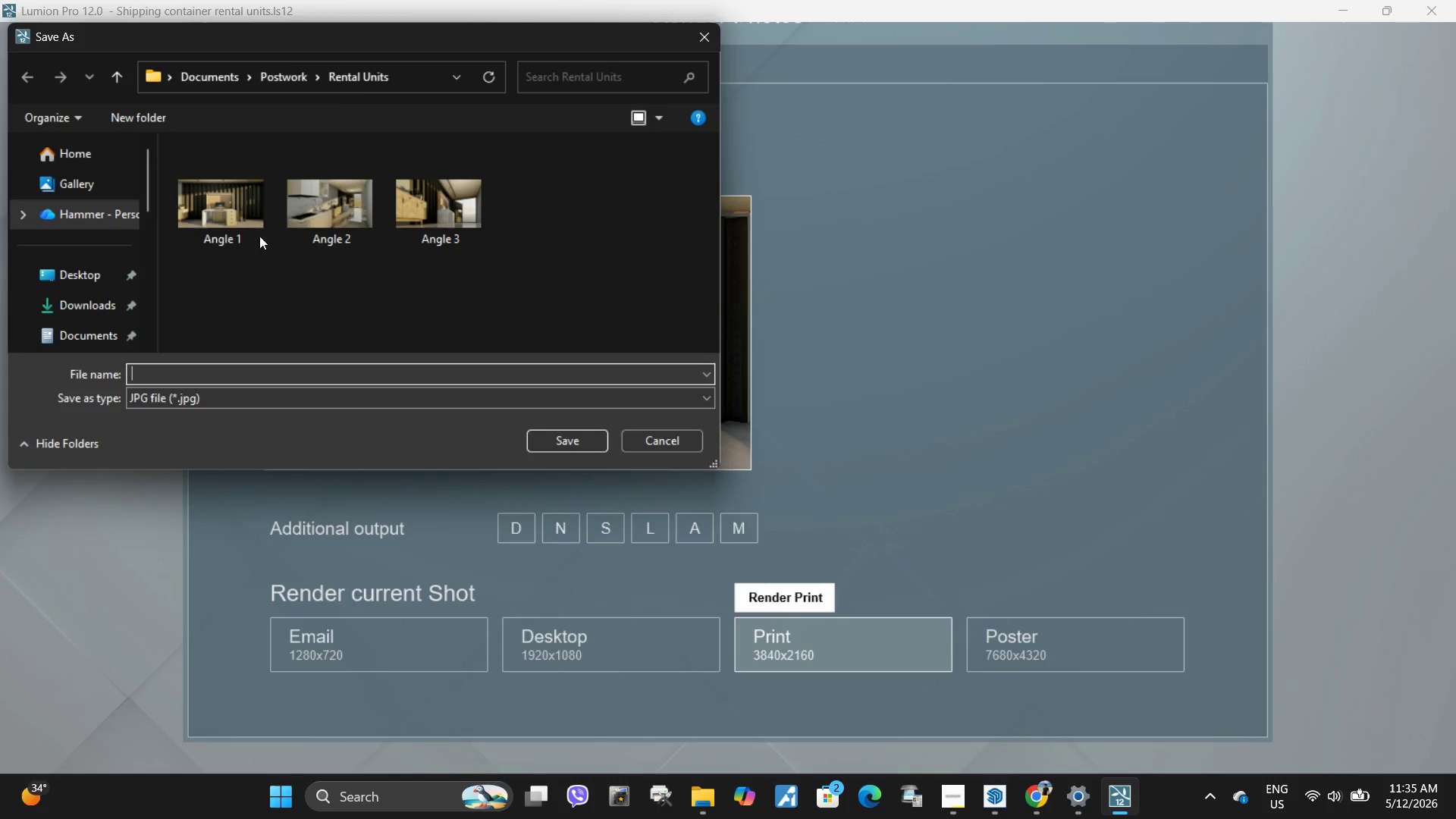 
left_click([225, 209])
 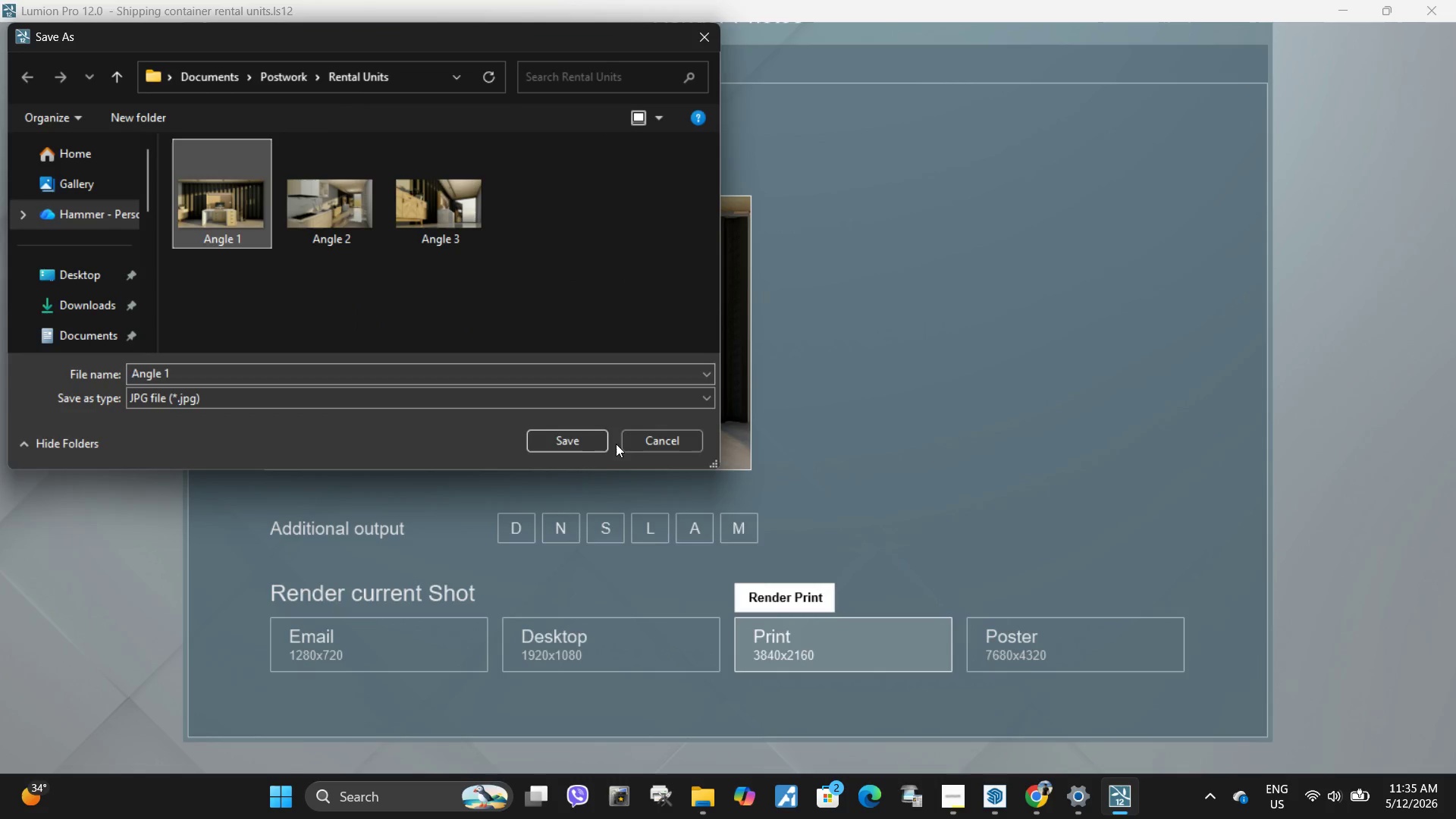 
left_click([561, 435])
 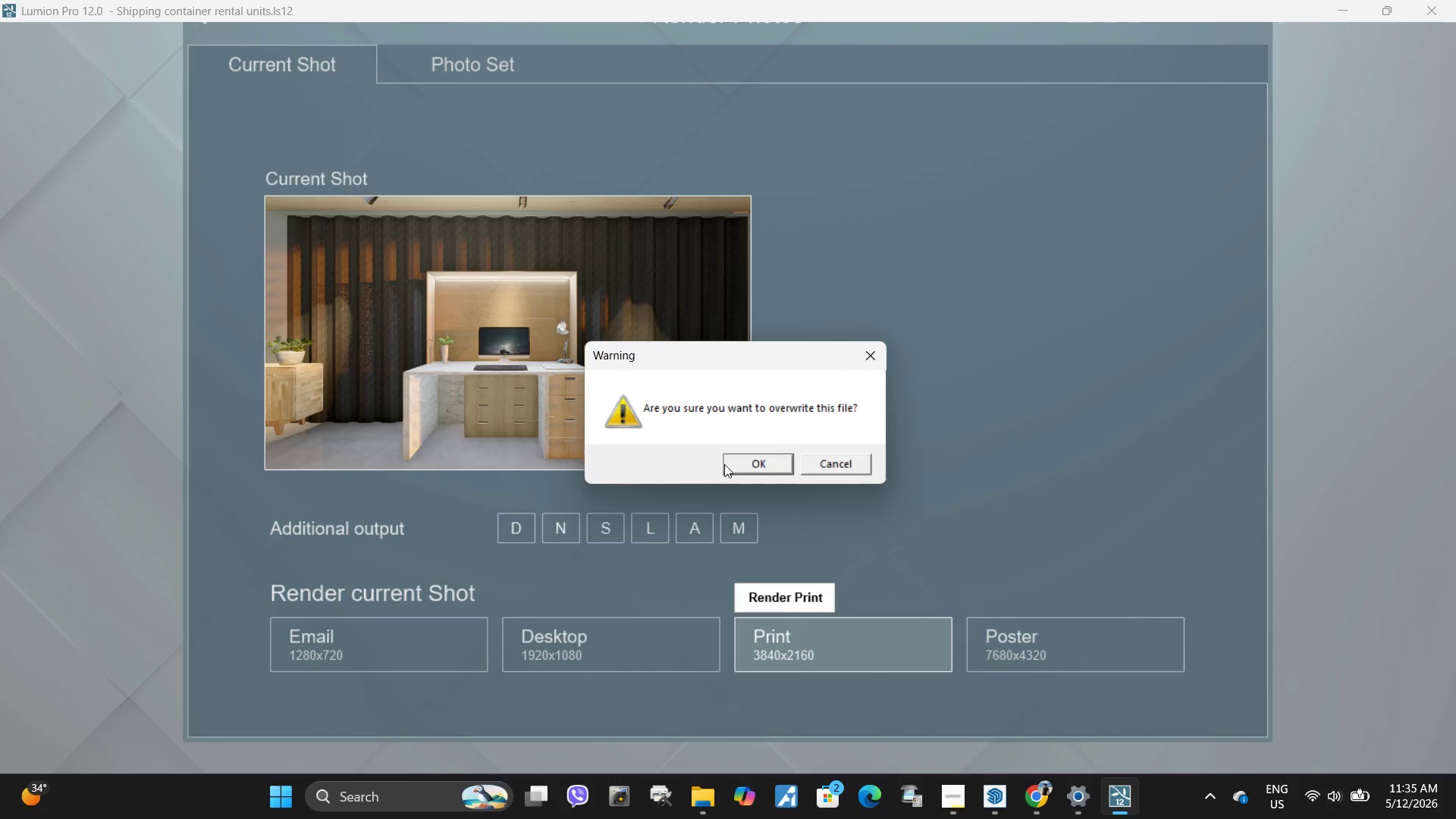 
left_click([758, 467])
 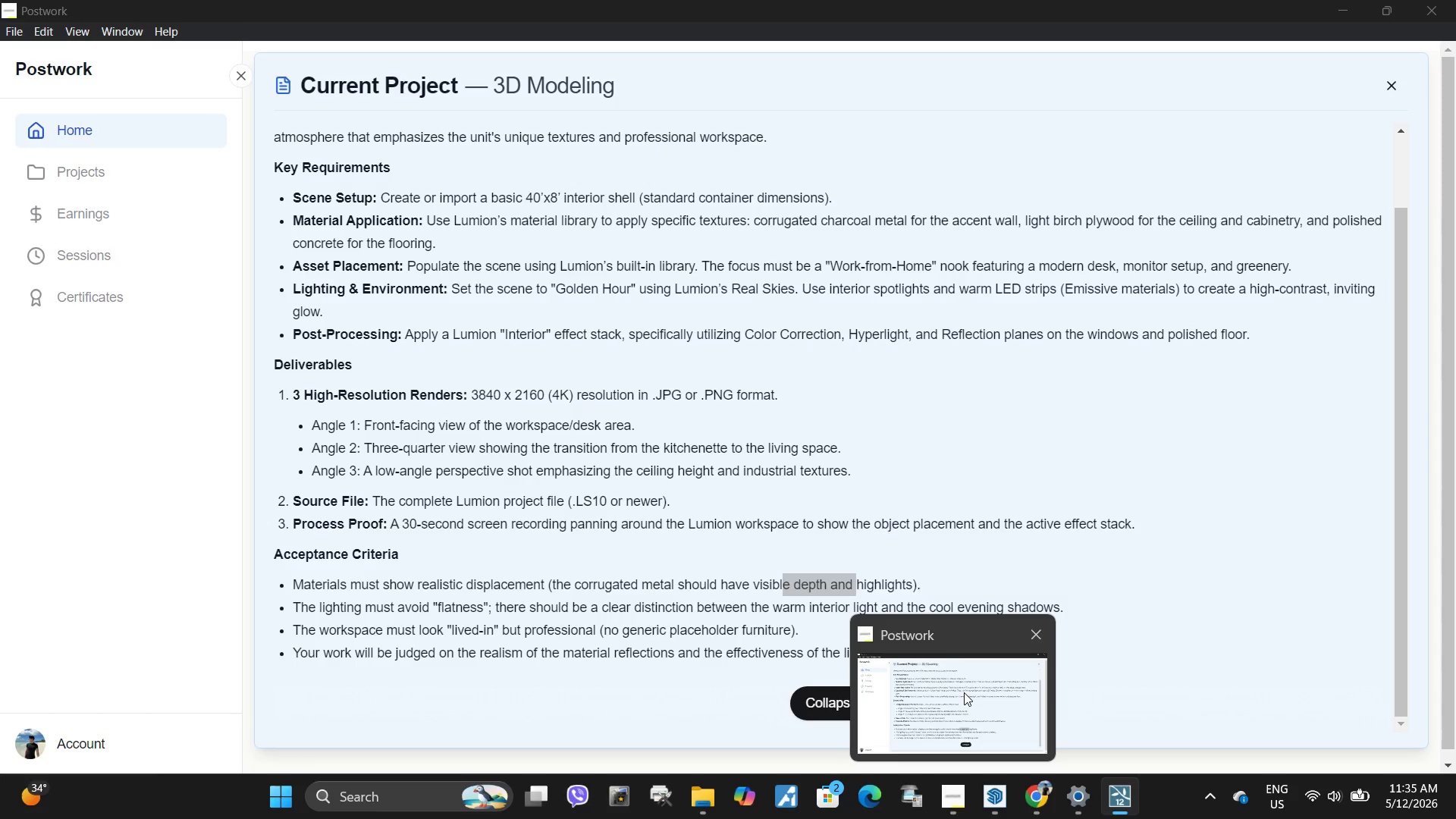 
wait(10.8)
 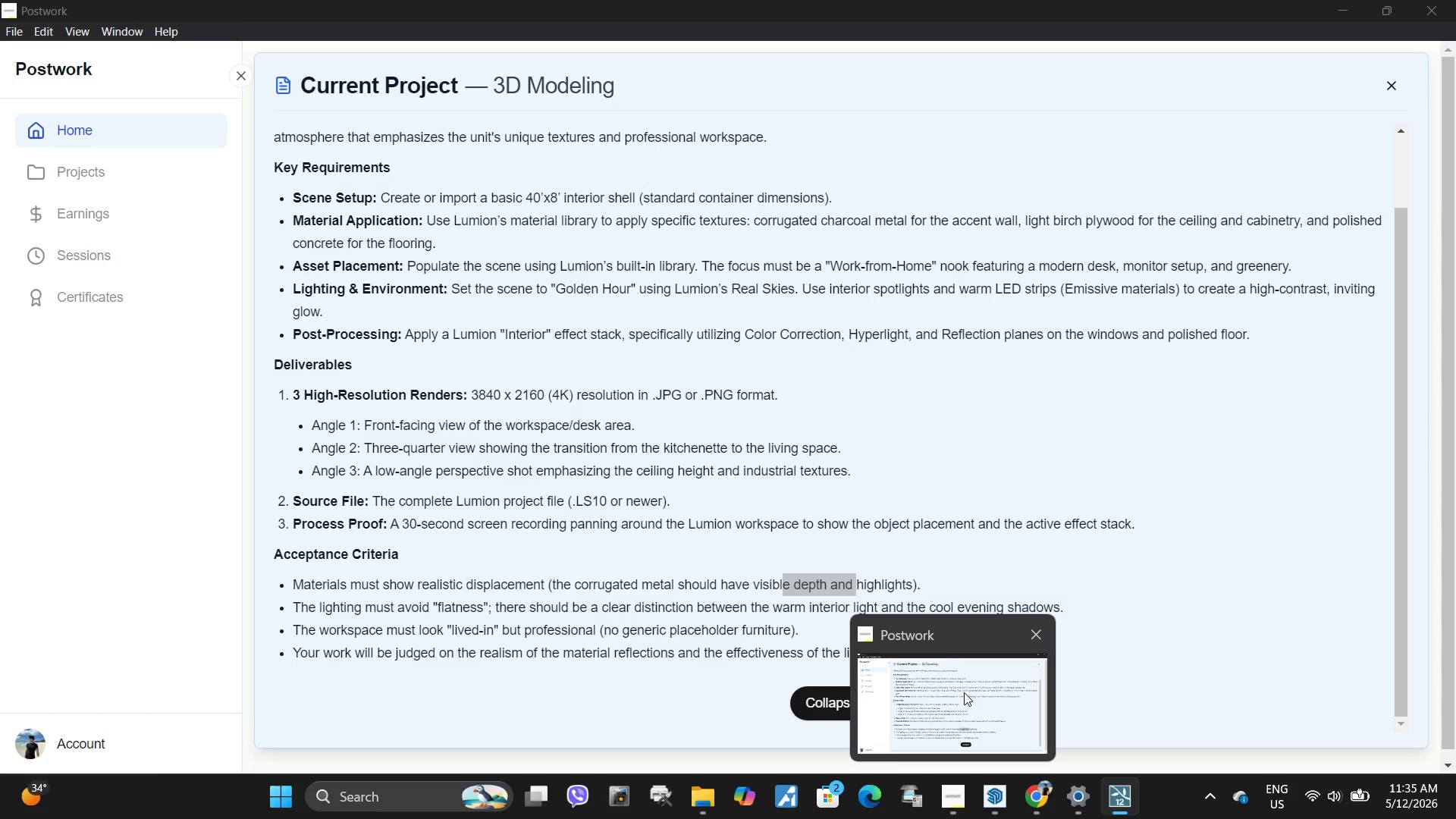 
left_click([1200, 64])
 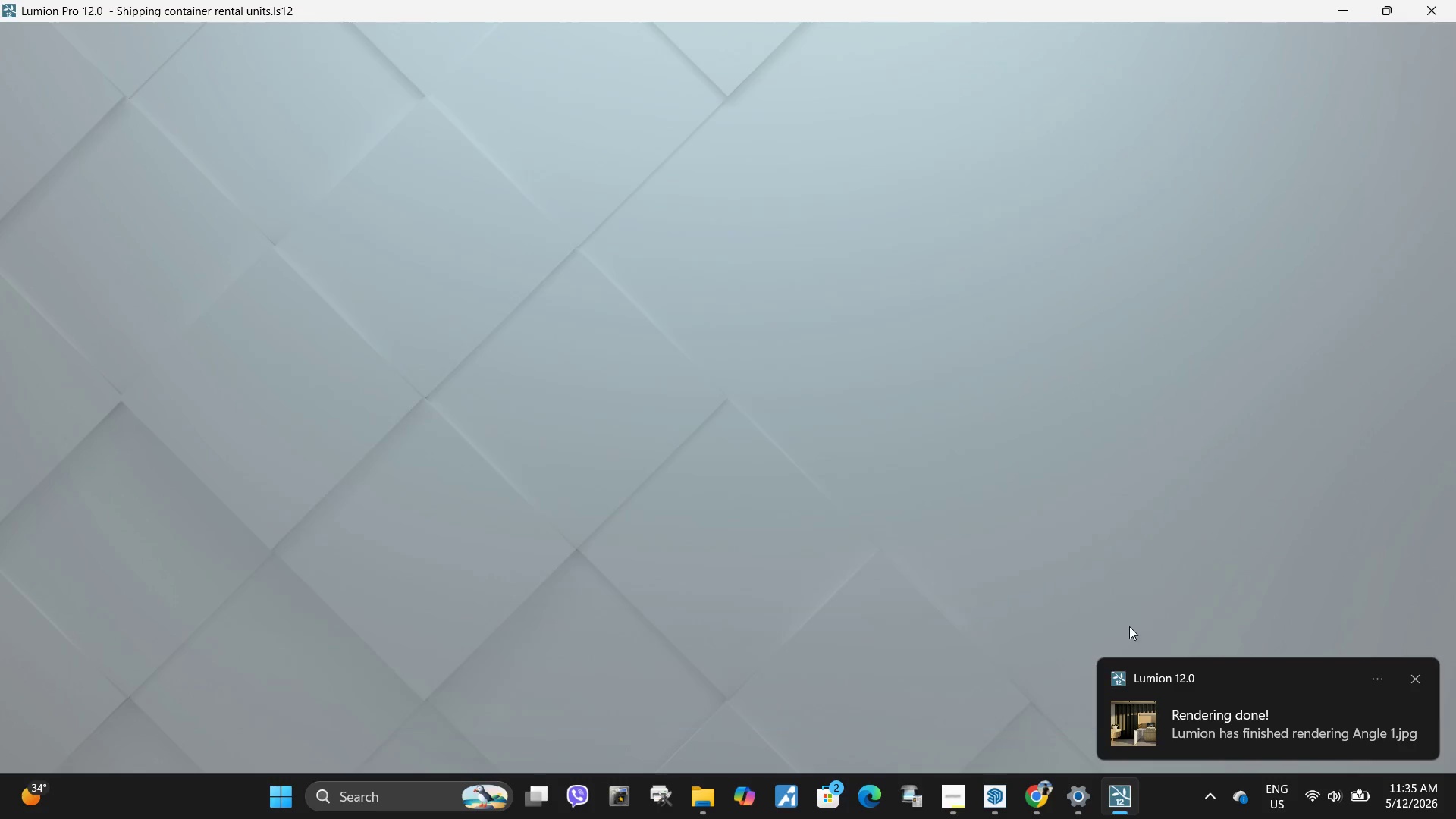 
left_click([634, 342])
 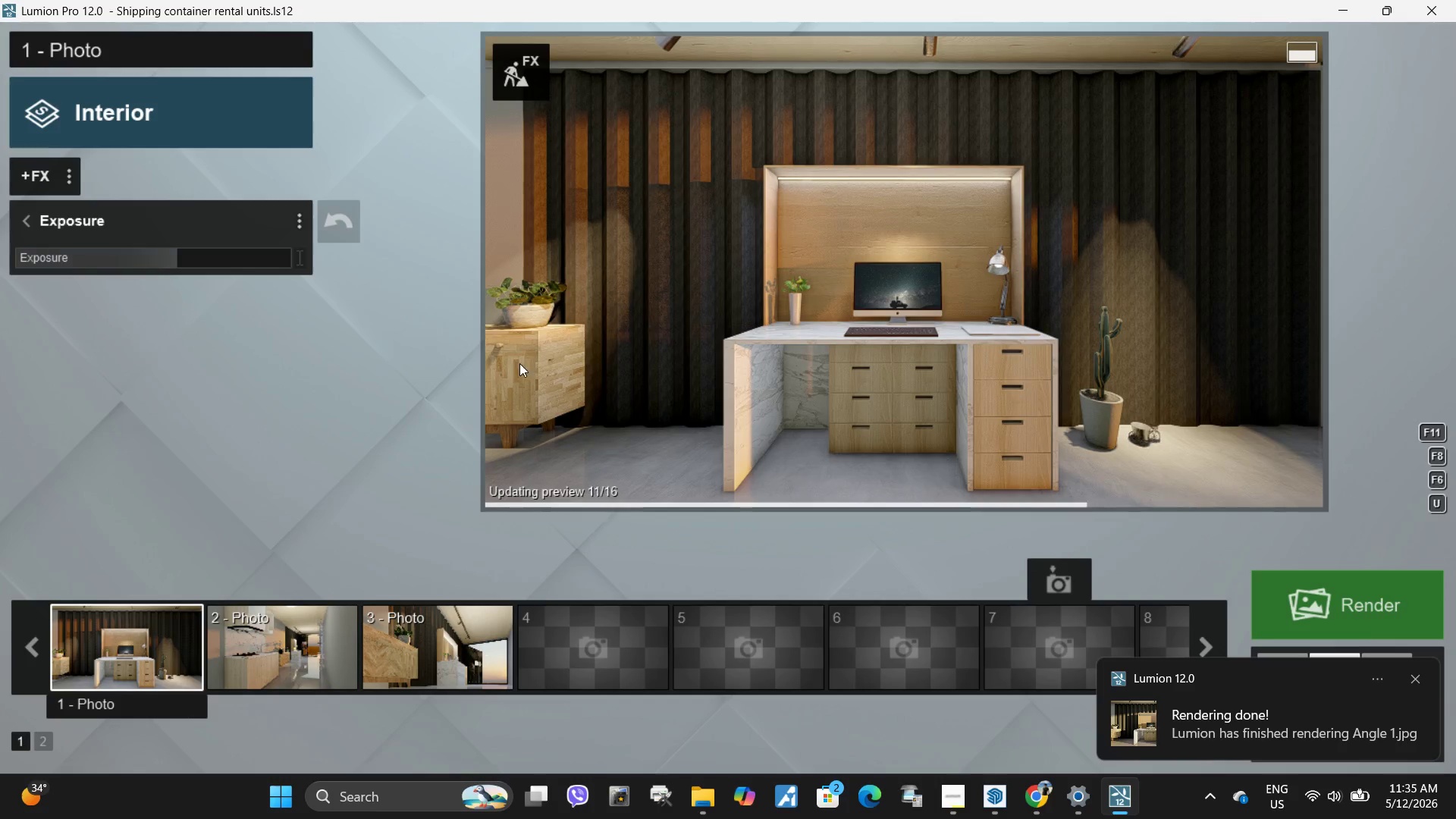 
left_click([515, 74])
 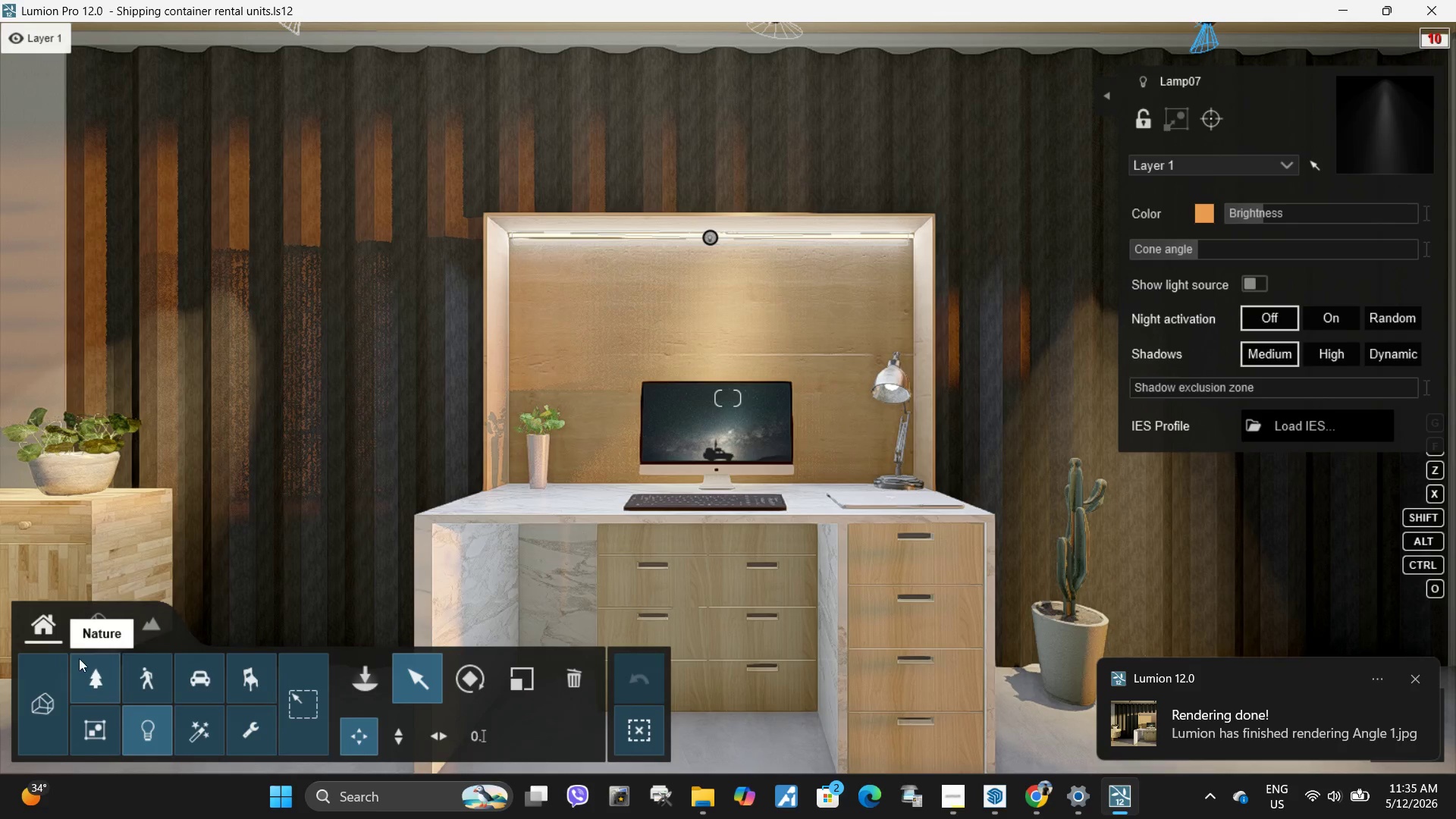 
left_click([93, 626])
 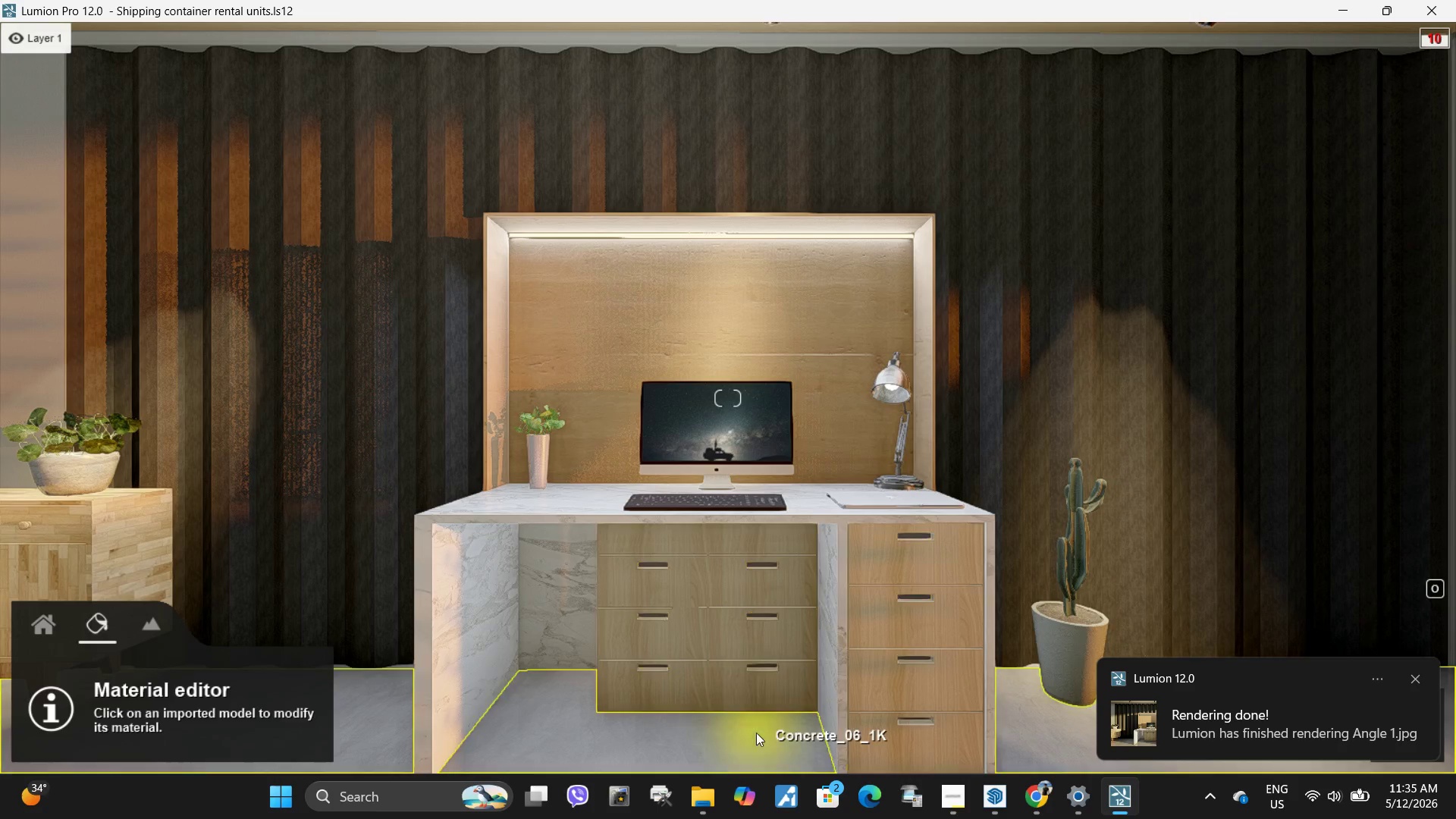 
left_click([754, 745])
 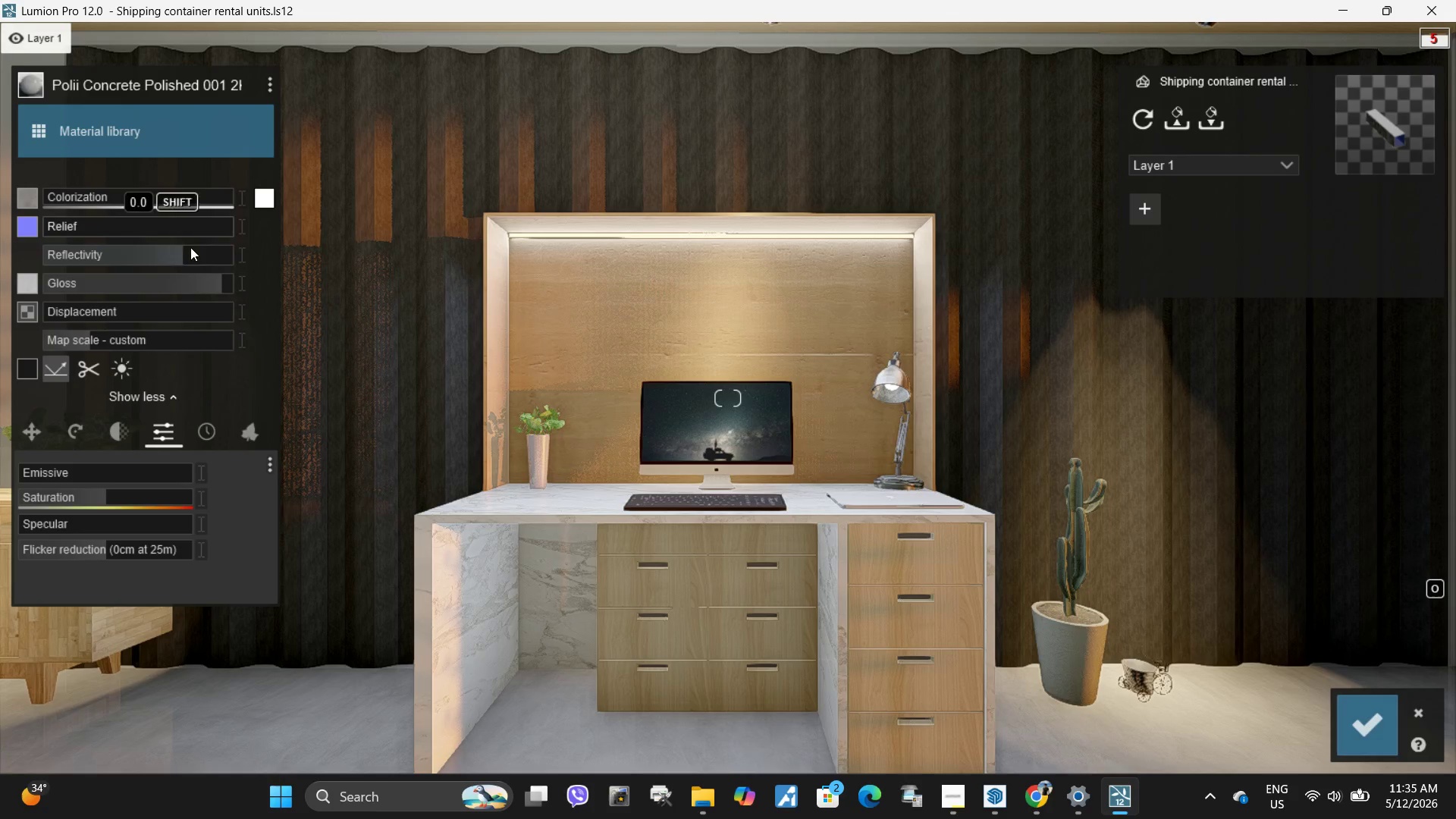 
left_click_drag(start_coordinate=[194, 253], to_coordinate=[221, 255])
 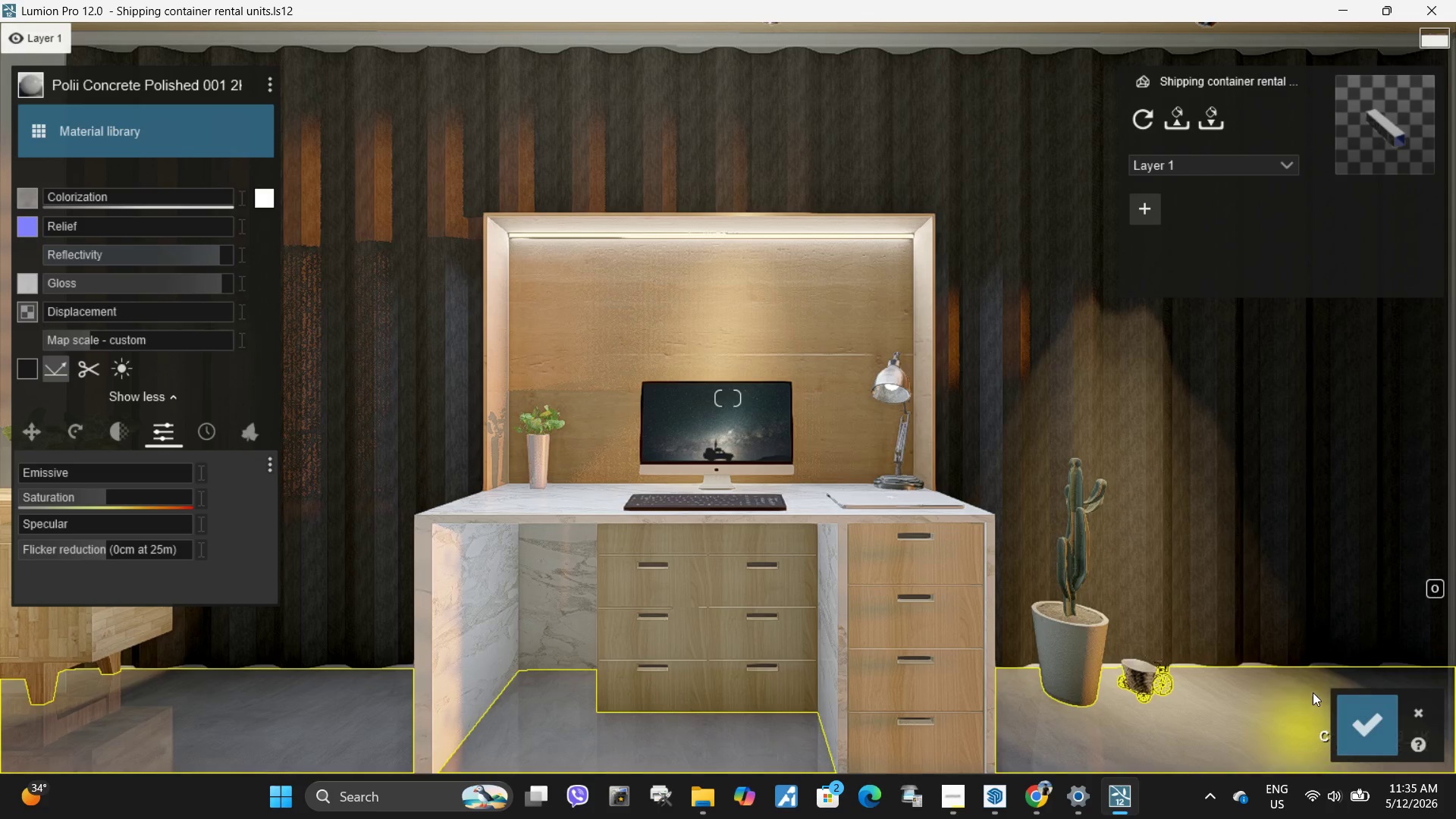 
left_click([1349, 729])
 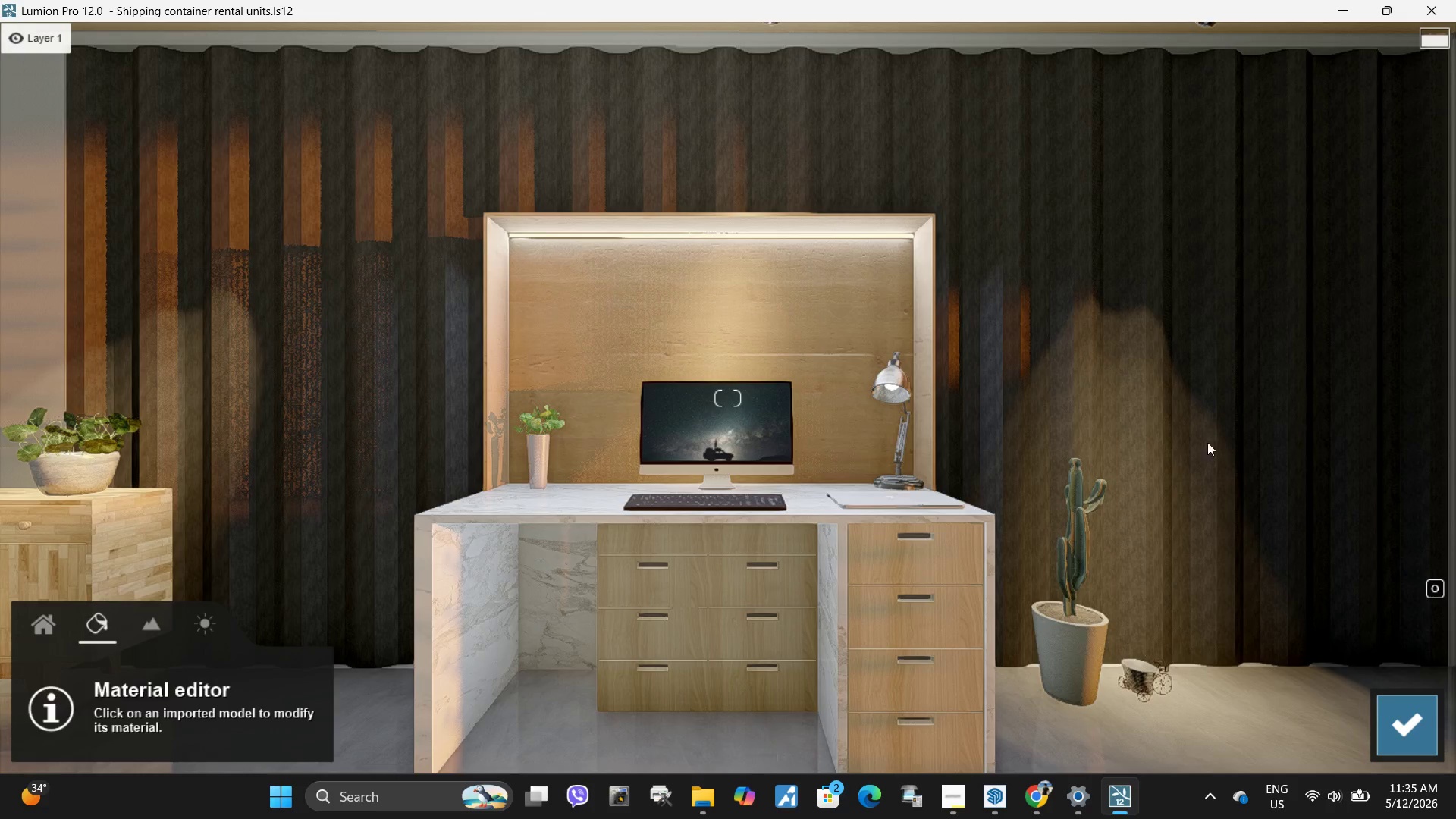 
double_click([1097, 276])
 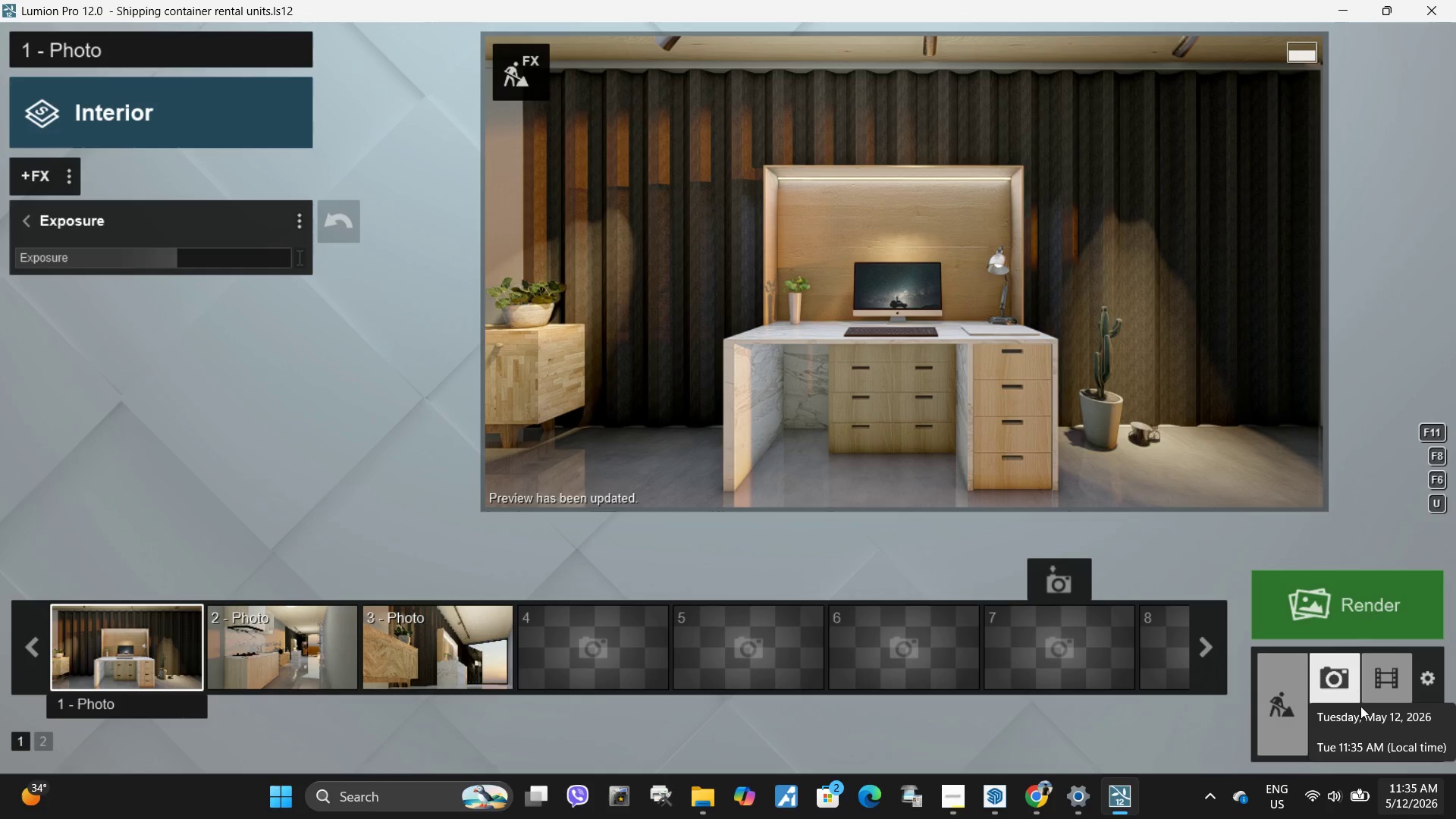 
mouse_move([931, 438])
 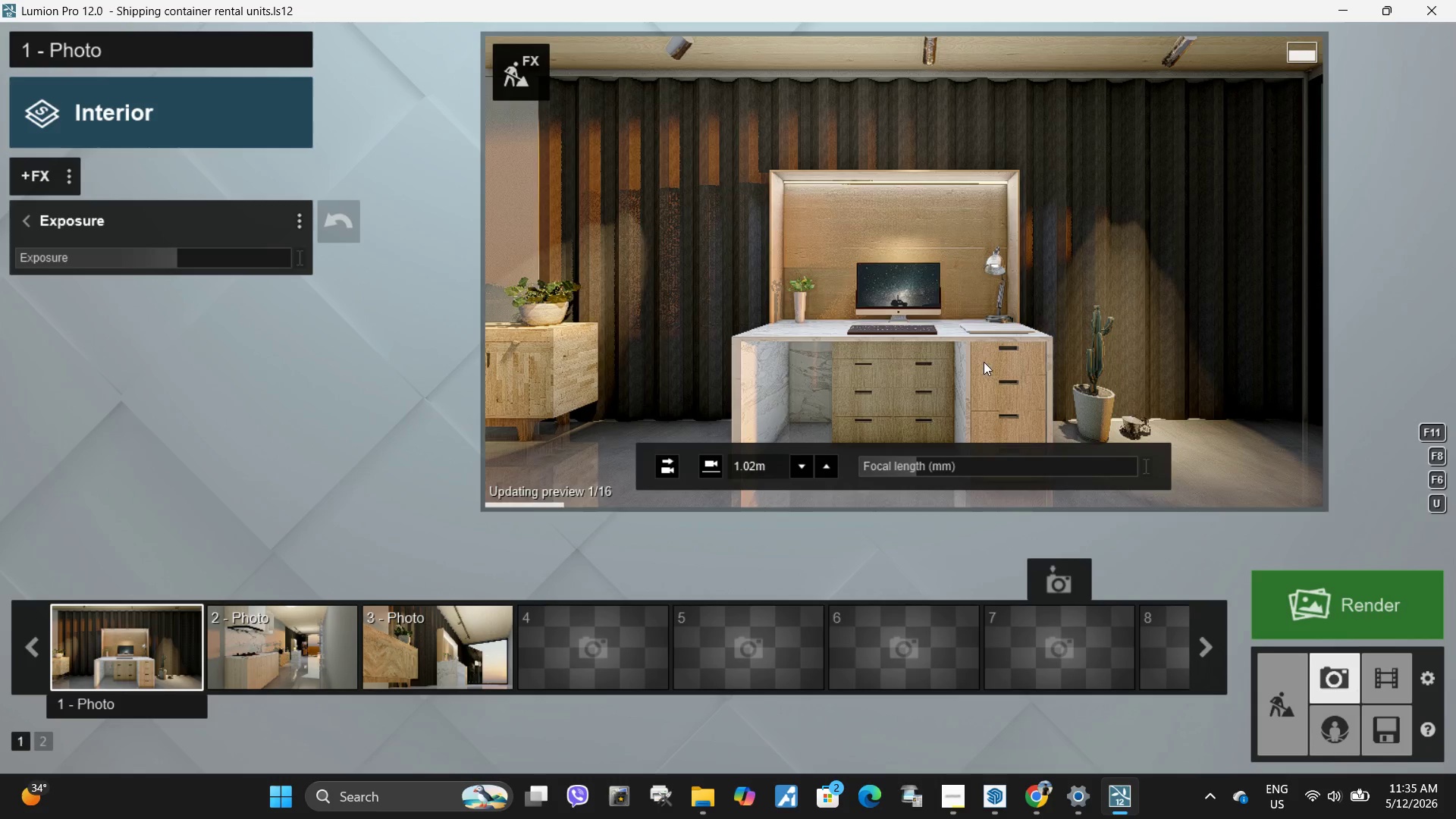 
double_click([985, 352])
 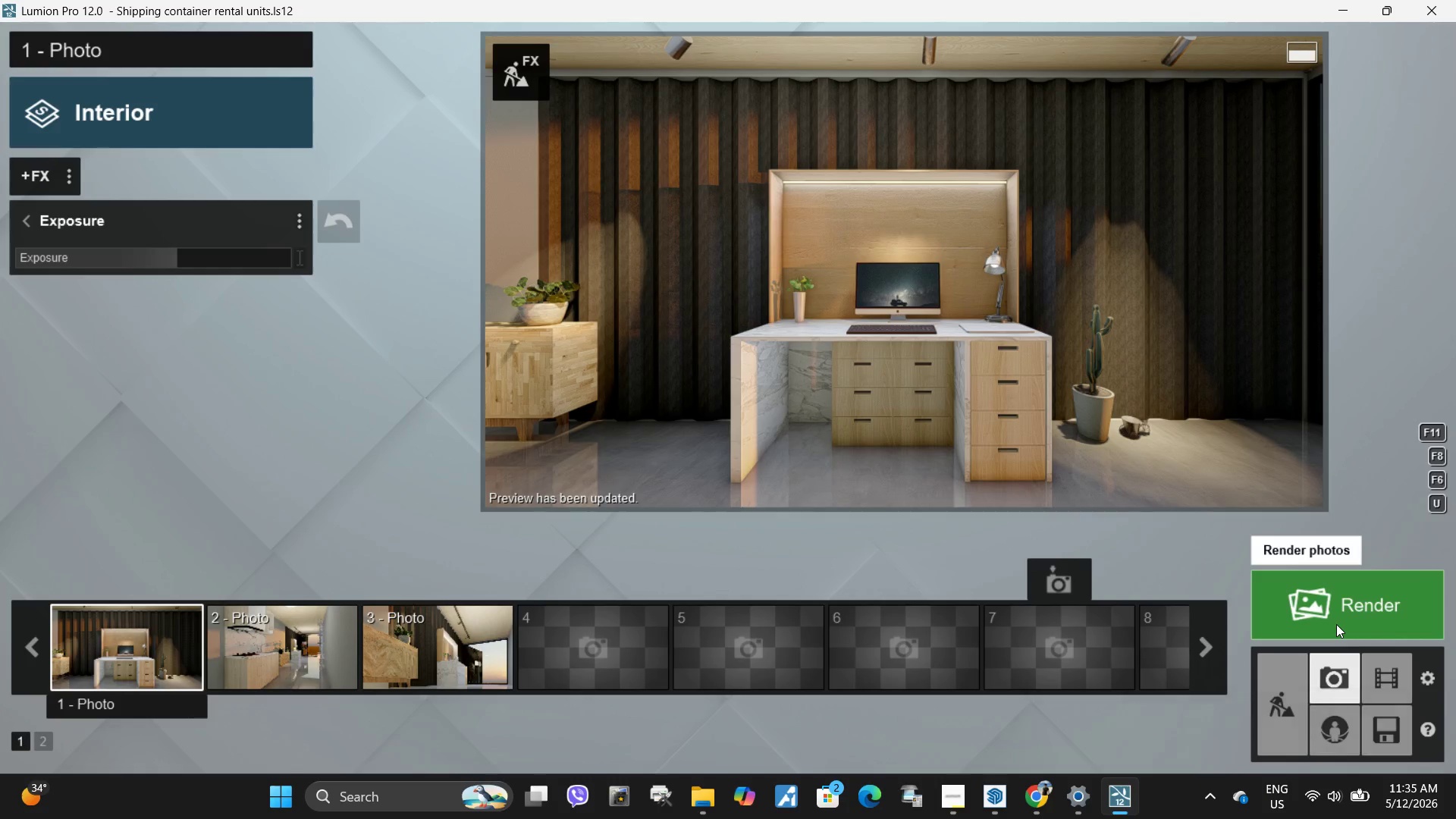 
left_click([1336, 624])
 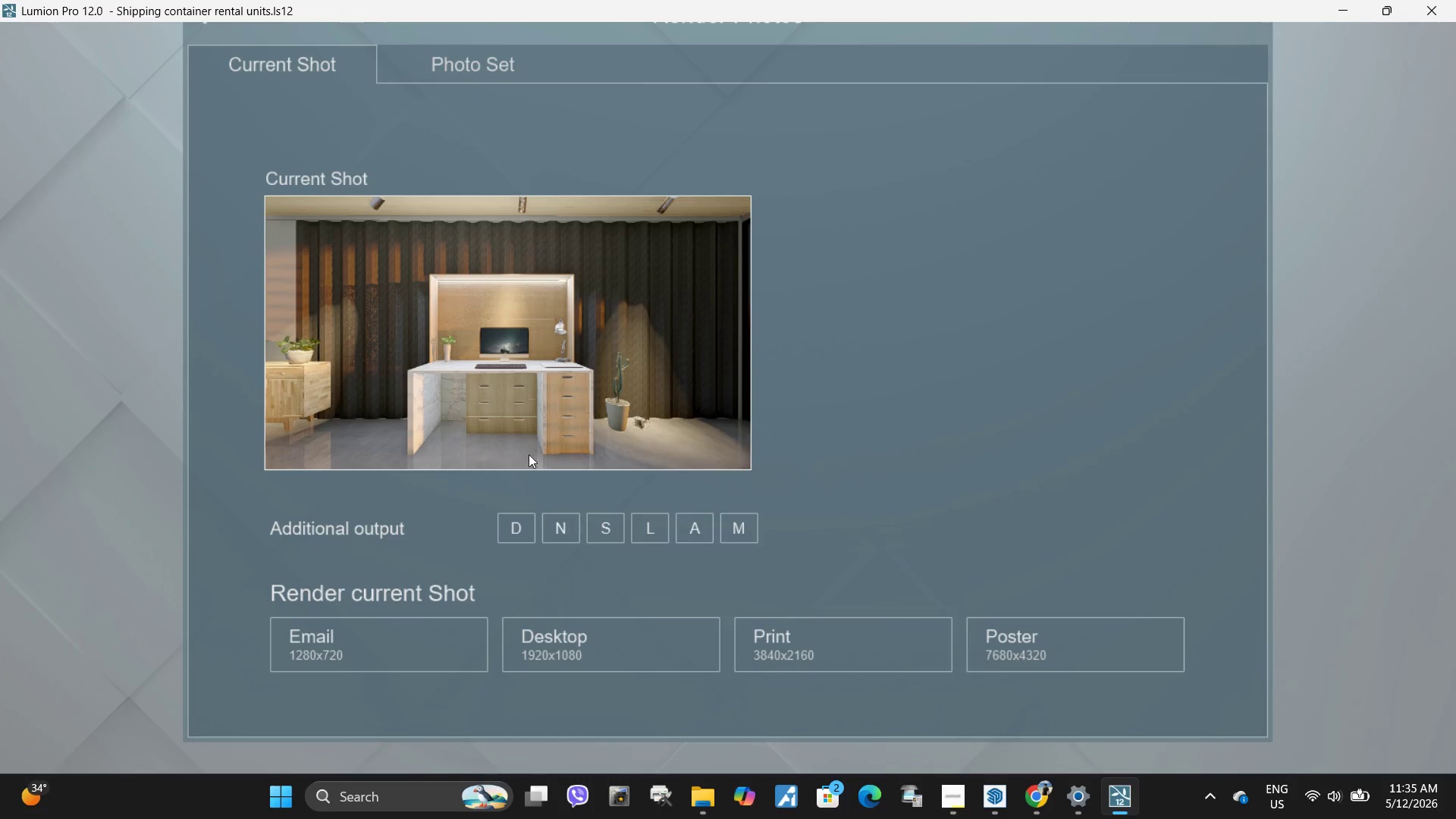 
left_click([807, 650])
 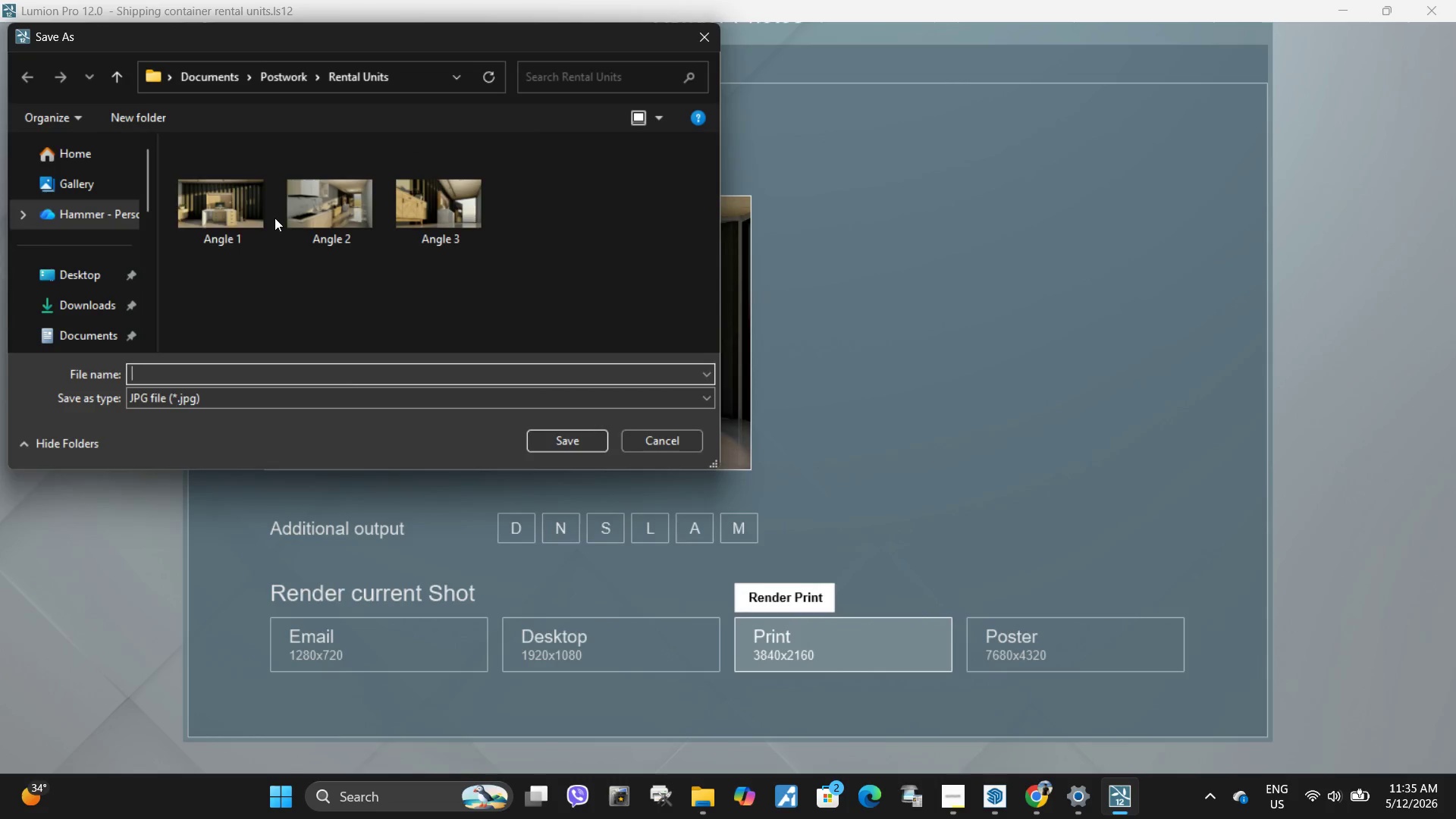 
left_click([240, 195])
 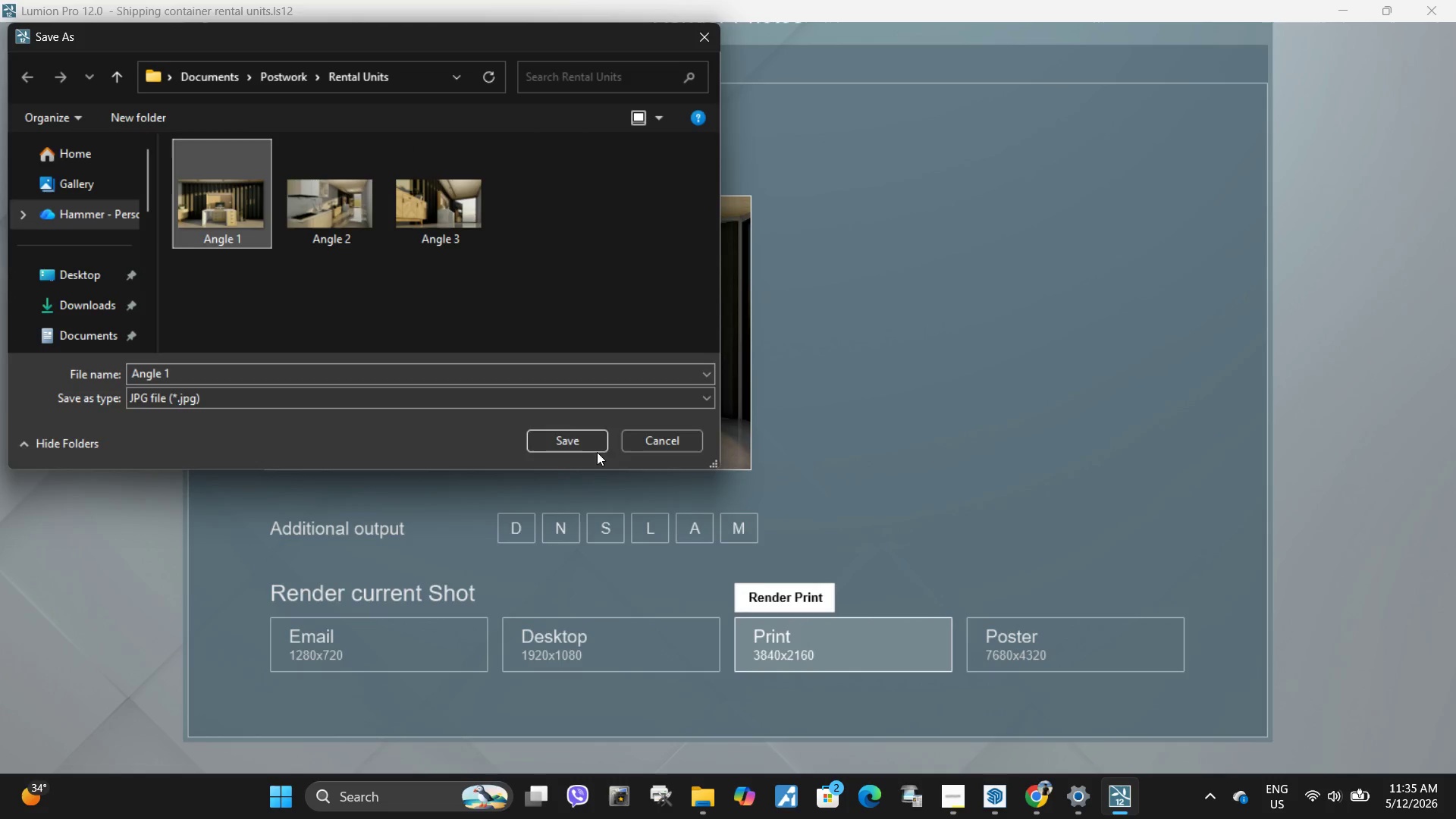 
left_click([582, 441])
 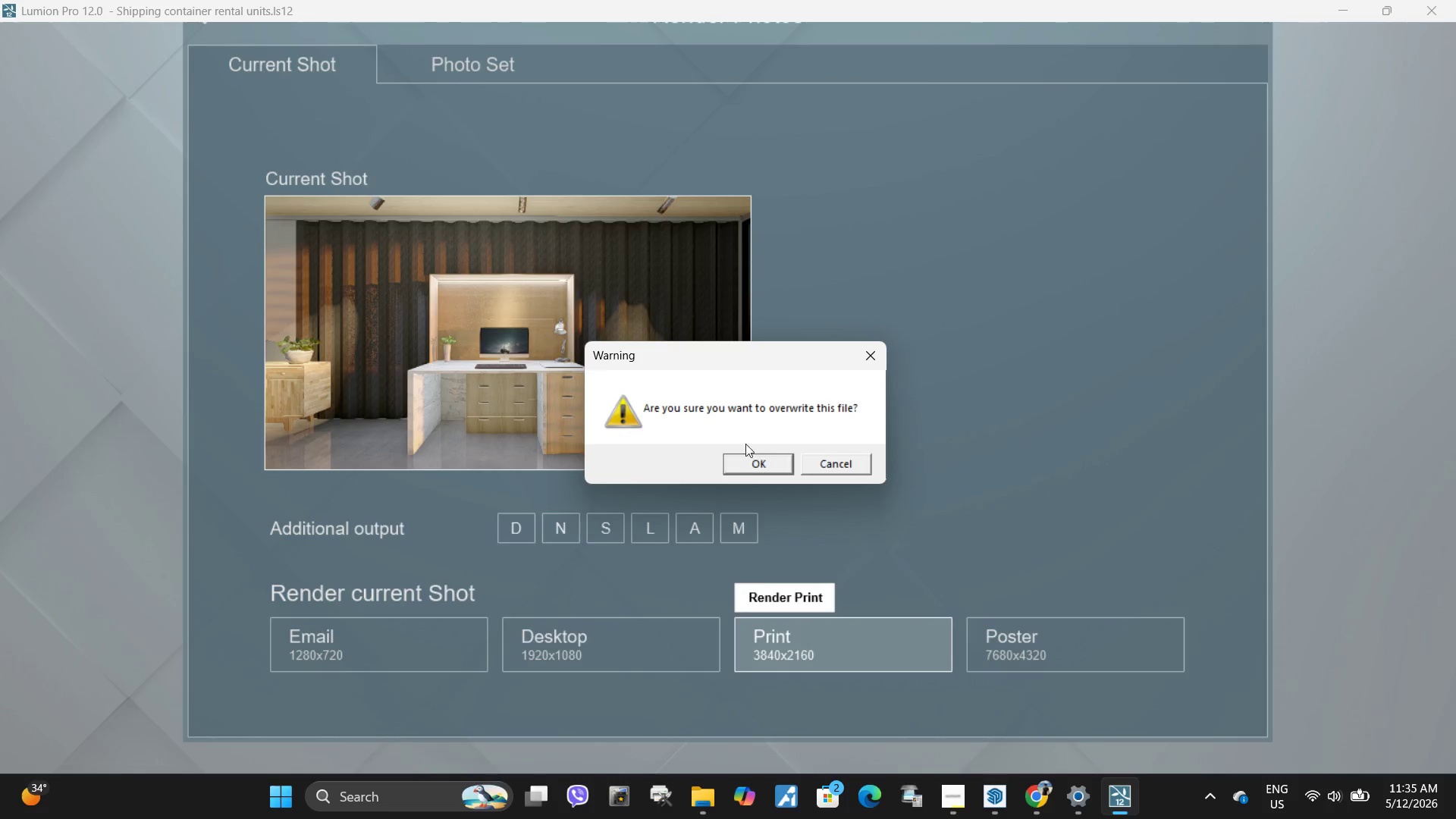 
left_click([745, 464])
 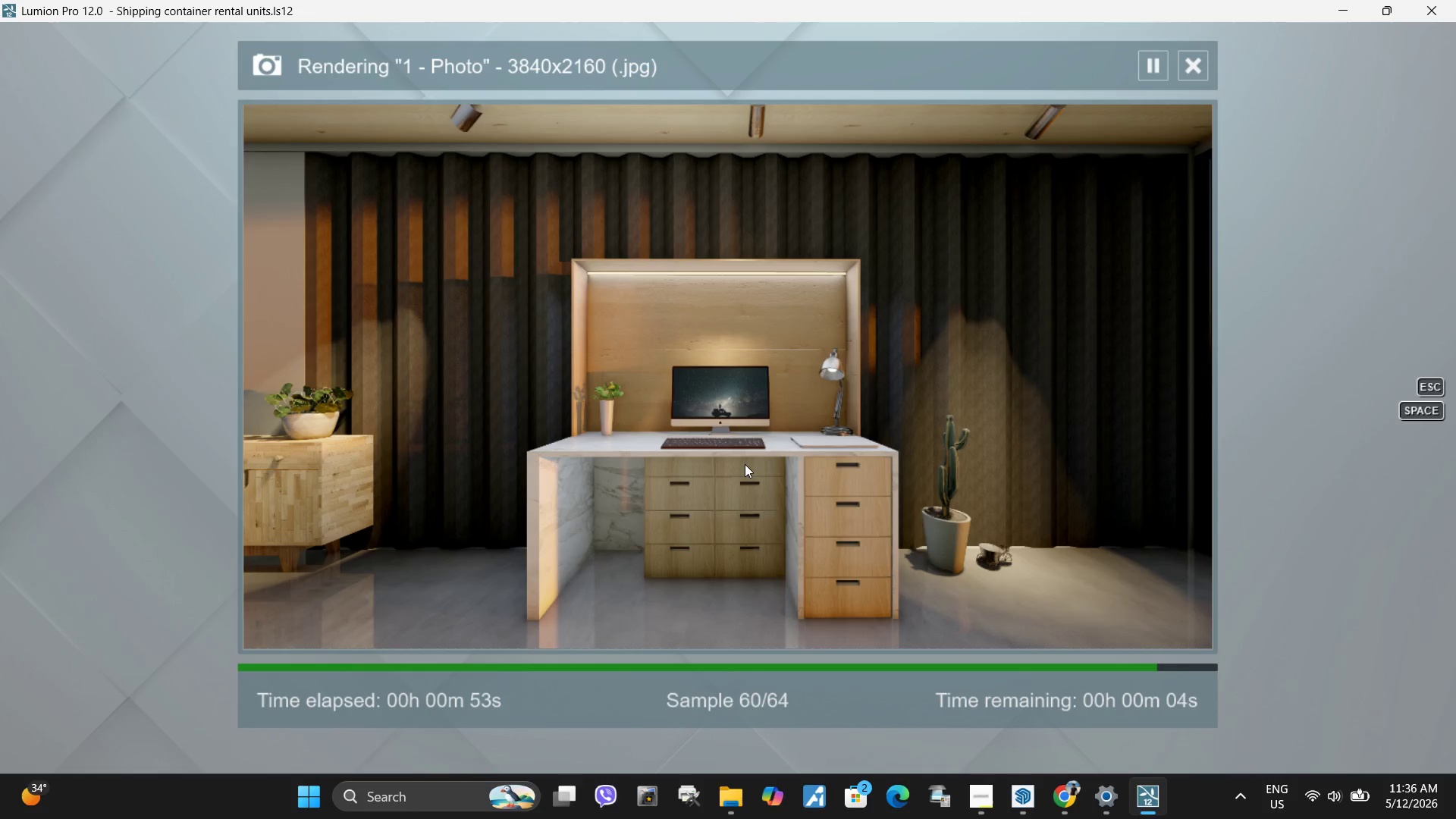 
wait(61.05)
 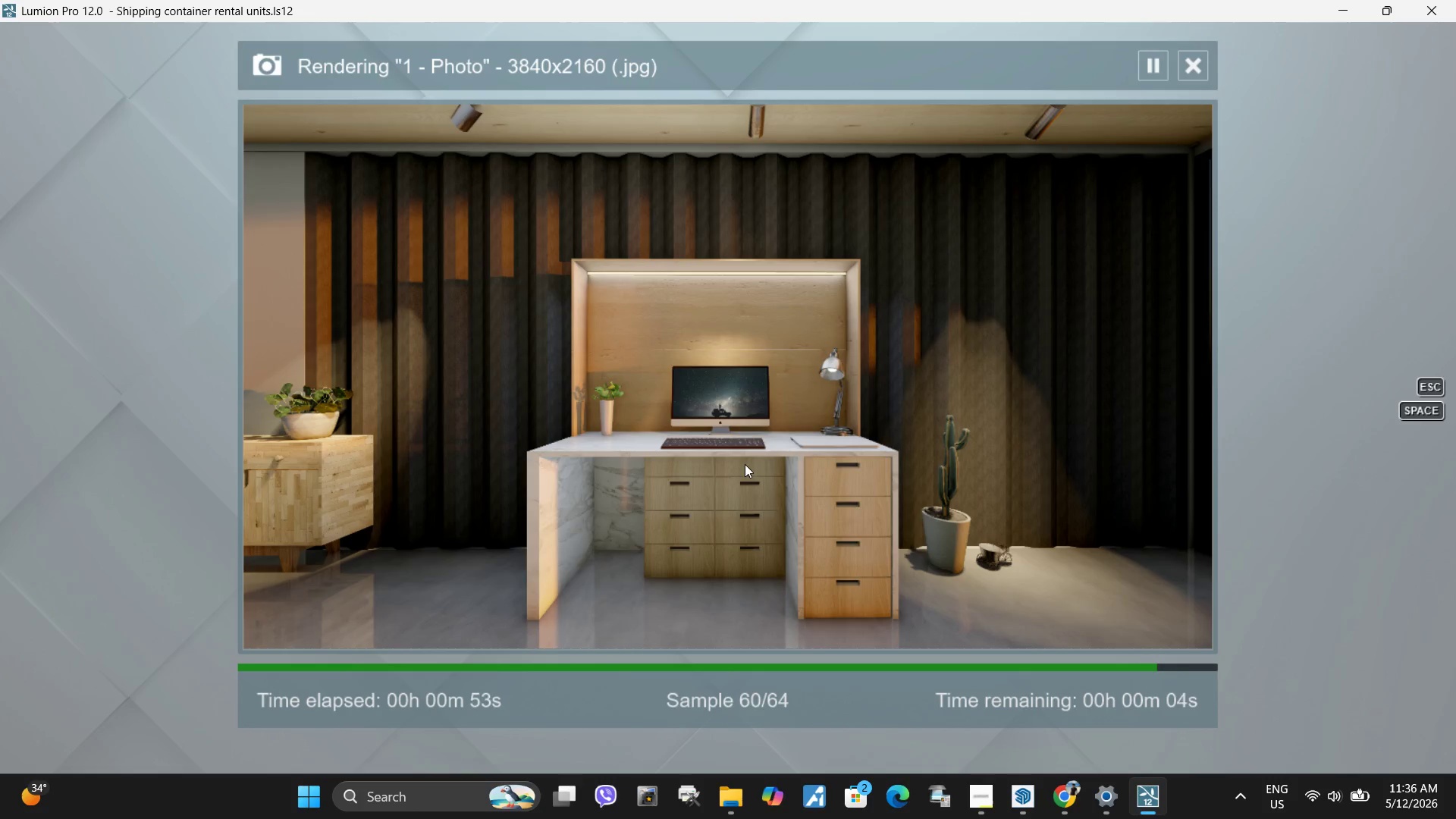 
left_click([1094, 625])
 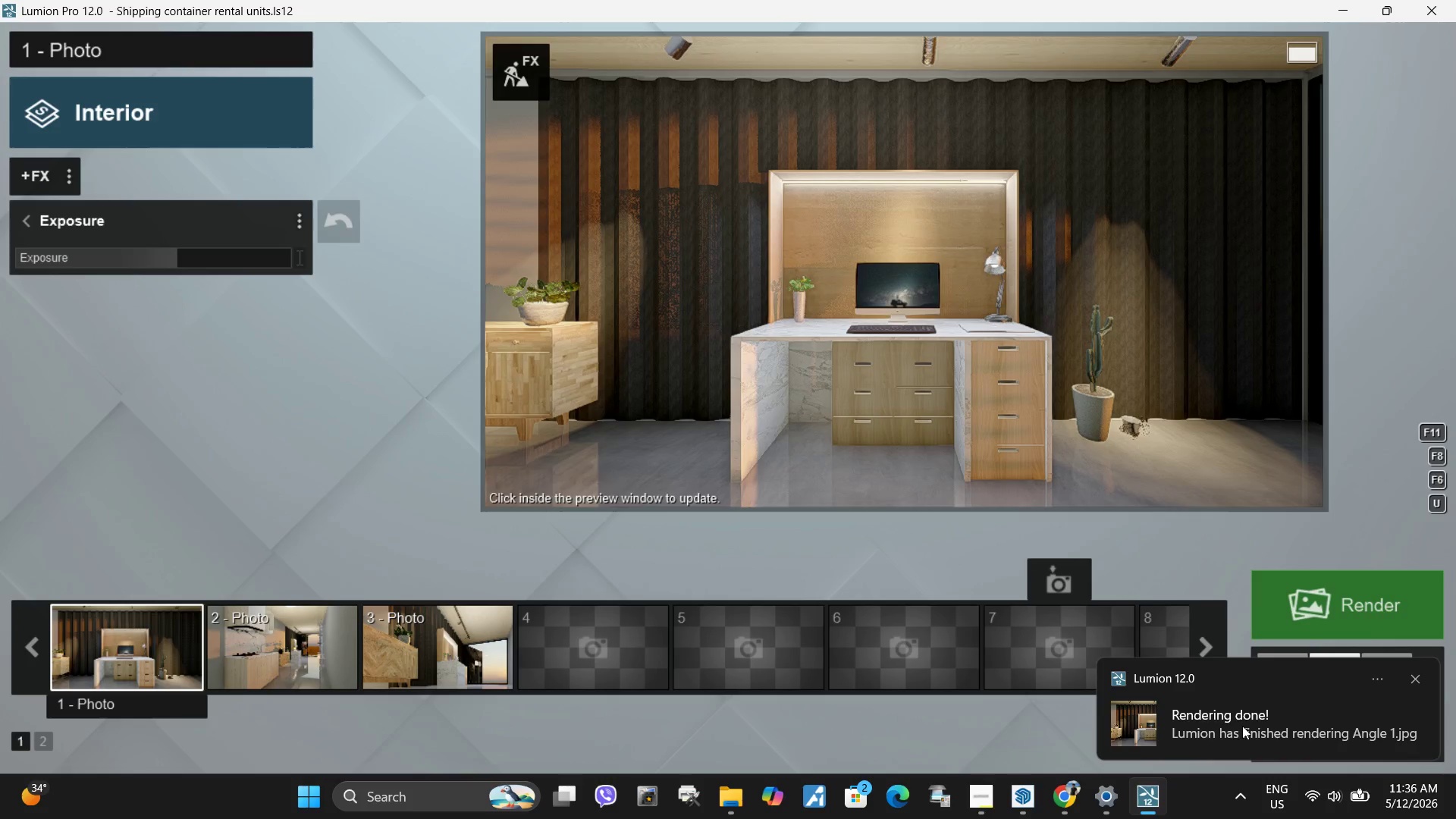 
left_click([1216, 706])
 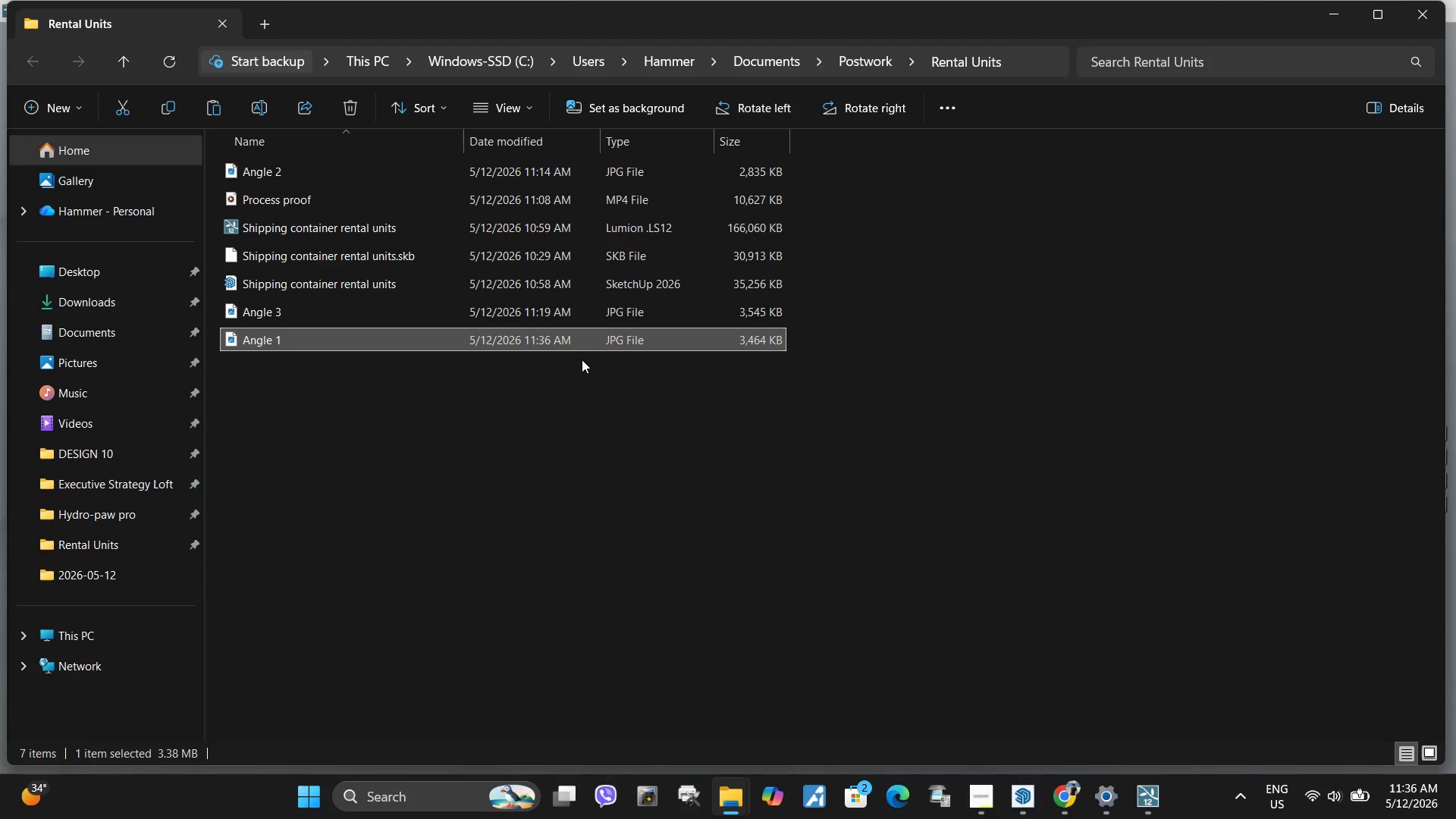 
double_click([594, 342])
 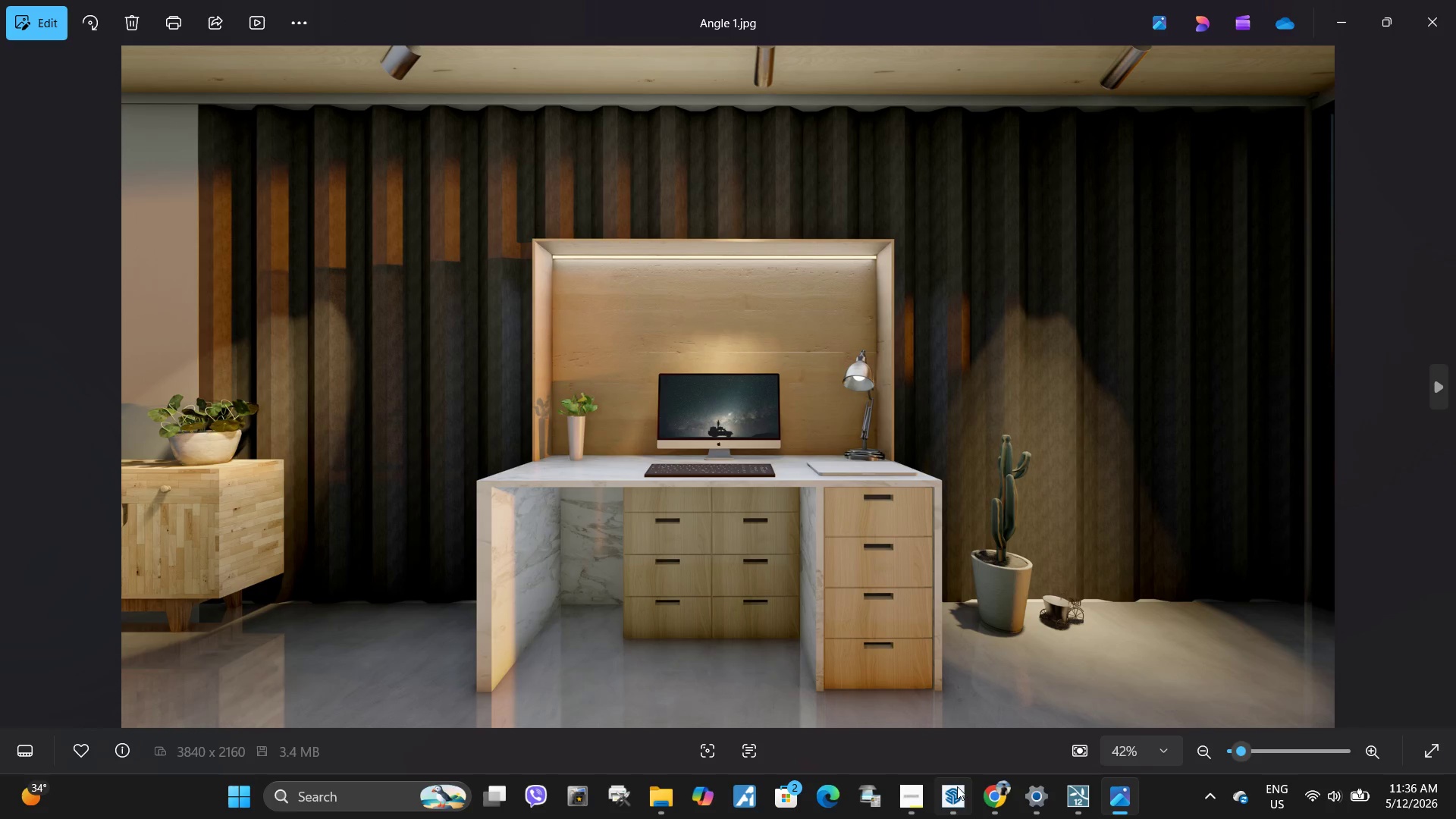 
double_click([790, 499])
 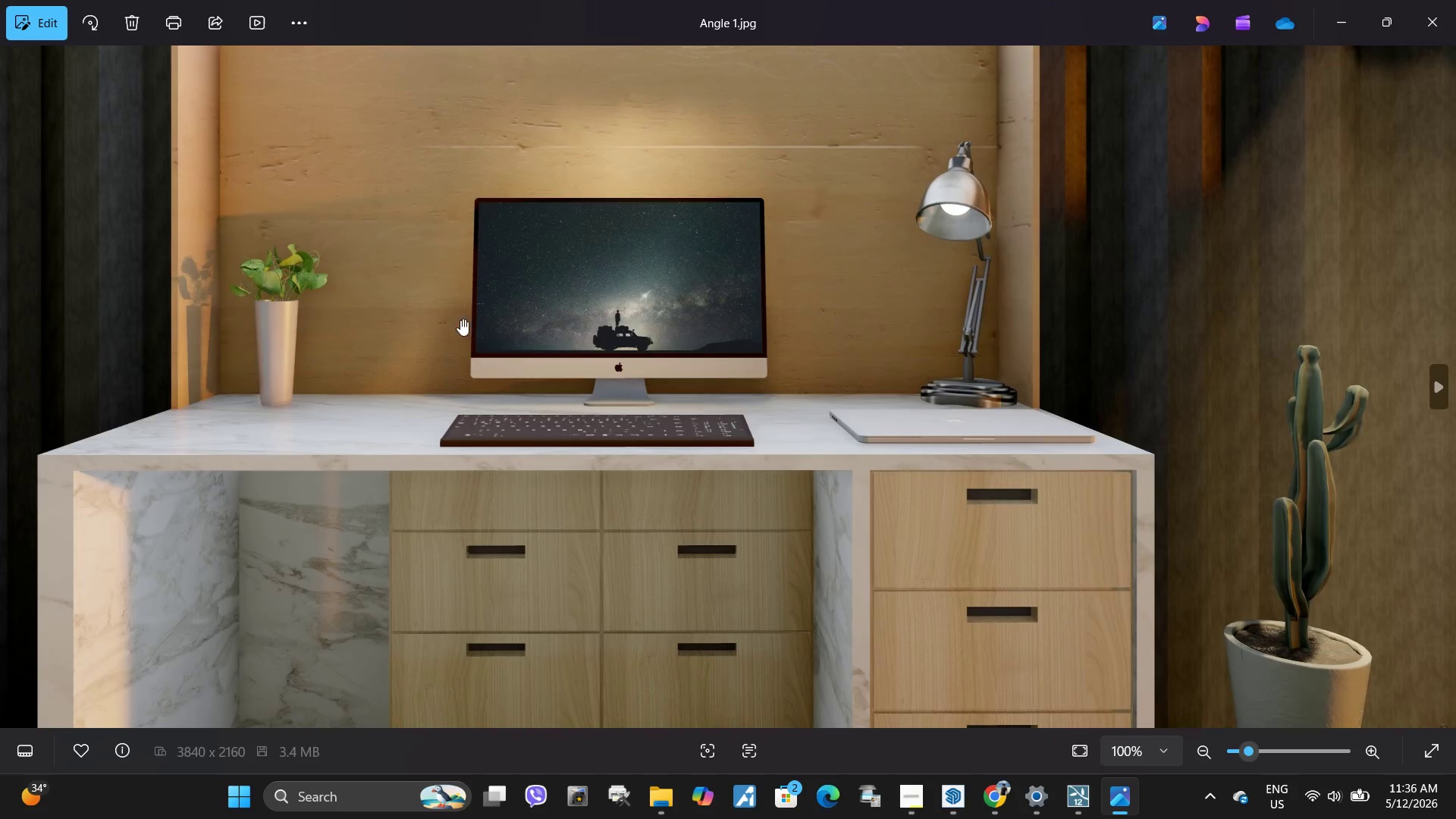 
left_click_drag(start_coordinate=[430, 290], to_coordinate=[940, 600])
 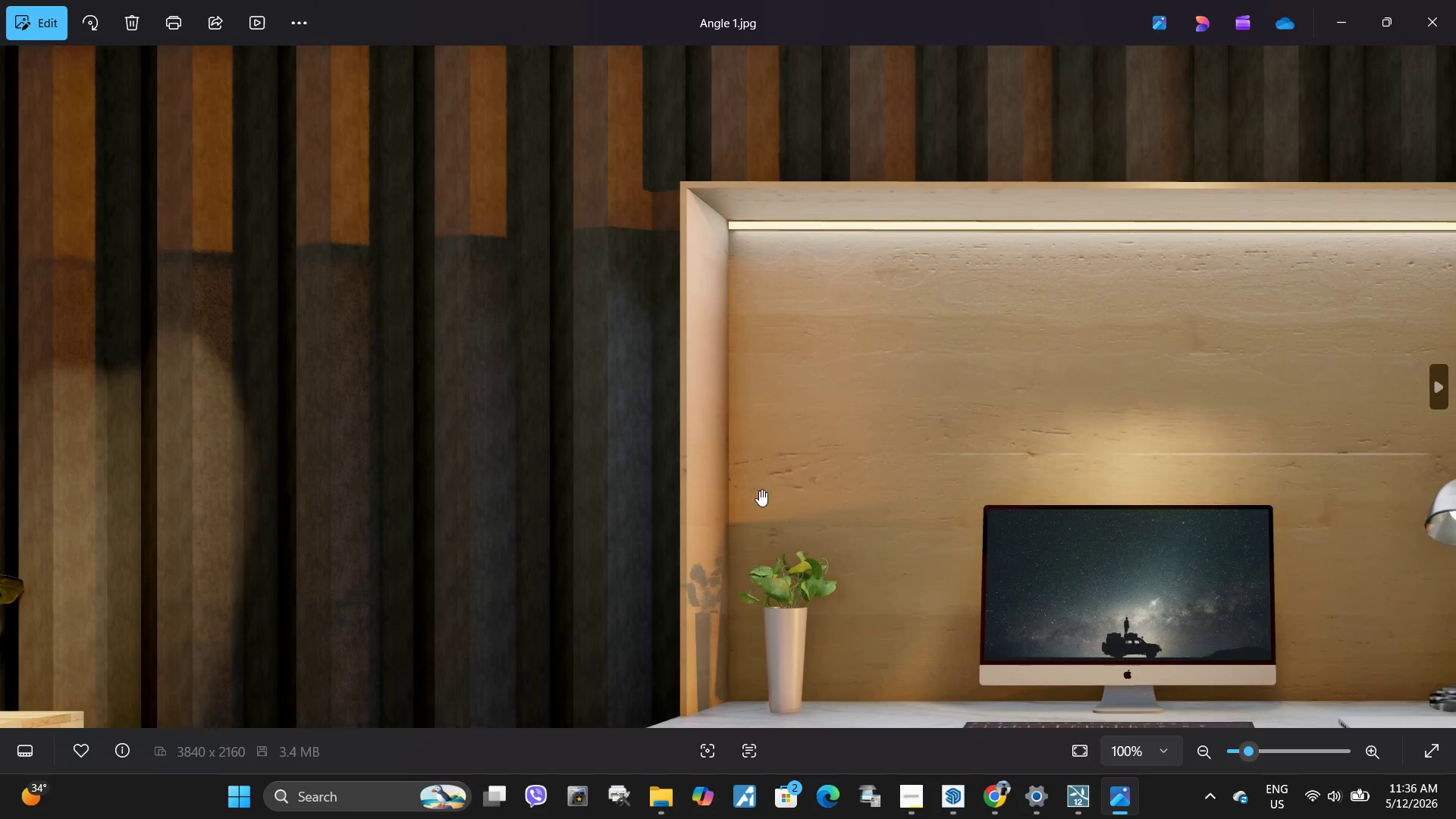 
scroll: coordinate [755, 441], scroll_direction: down, amount: 20.0
 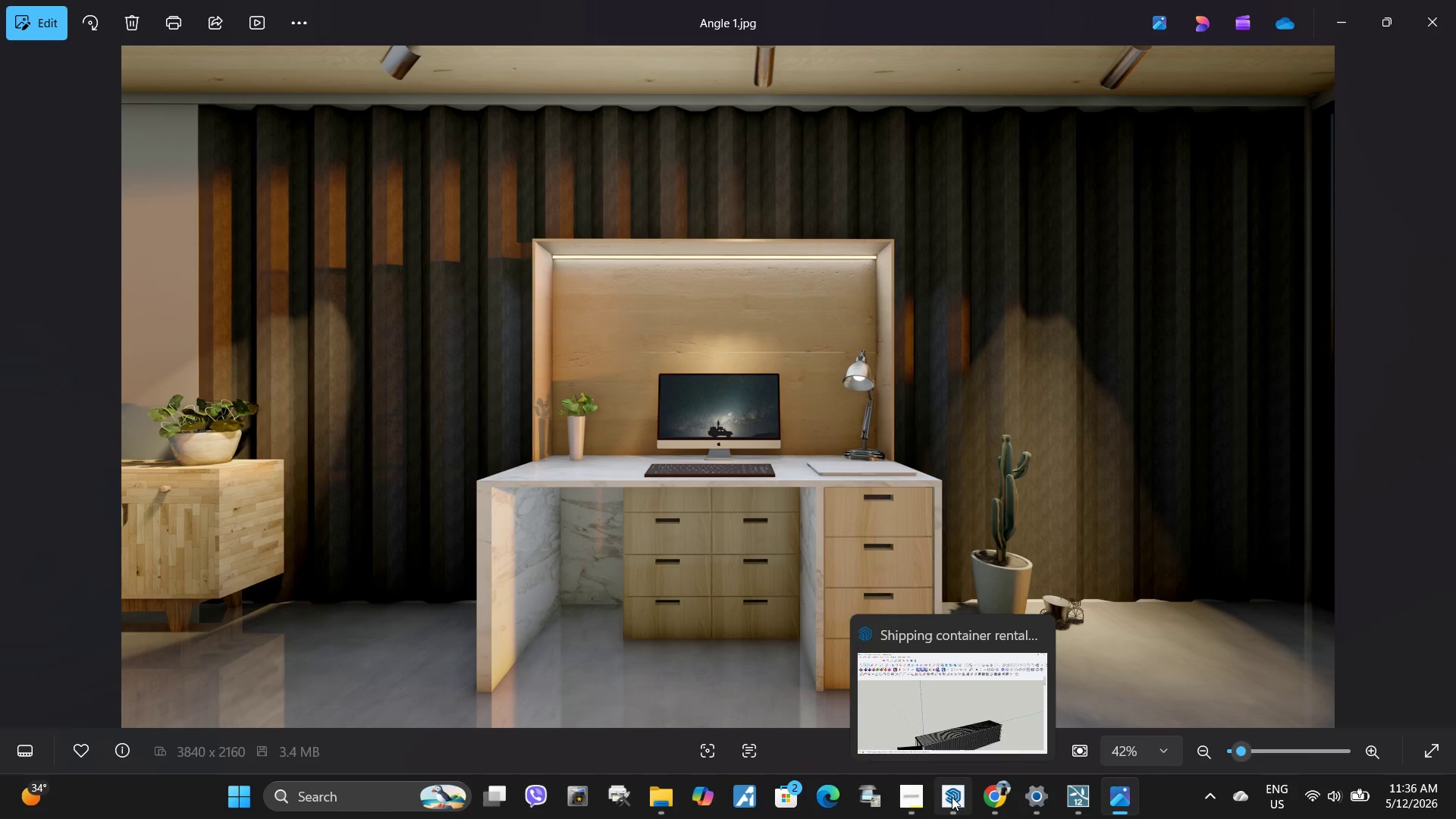 
left_click([1081, 800])
 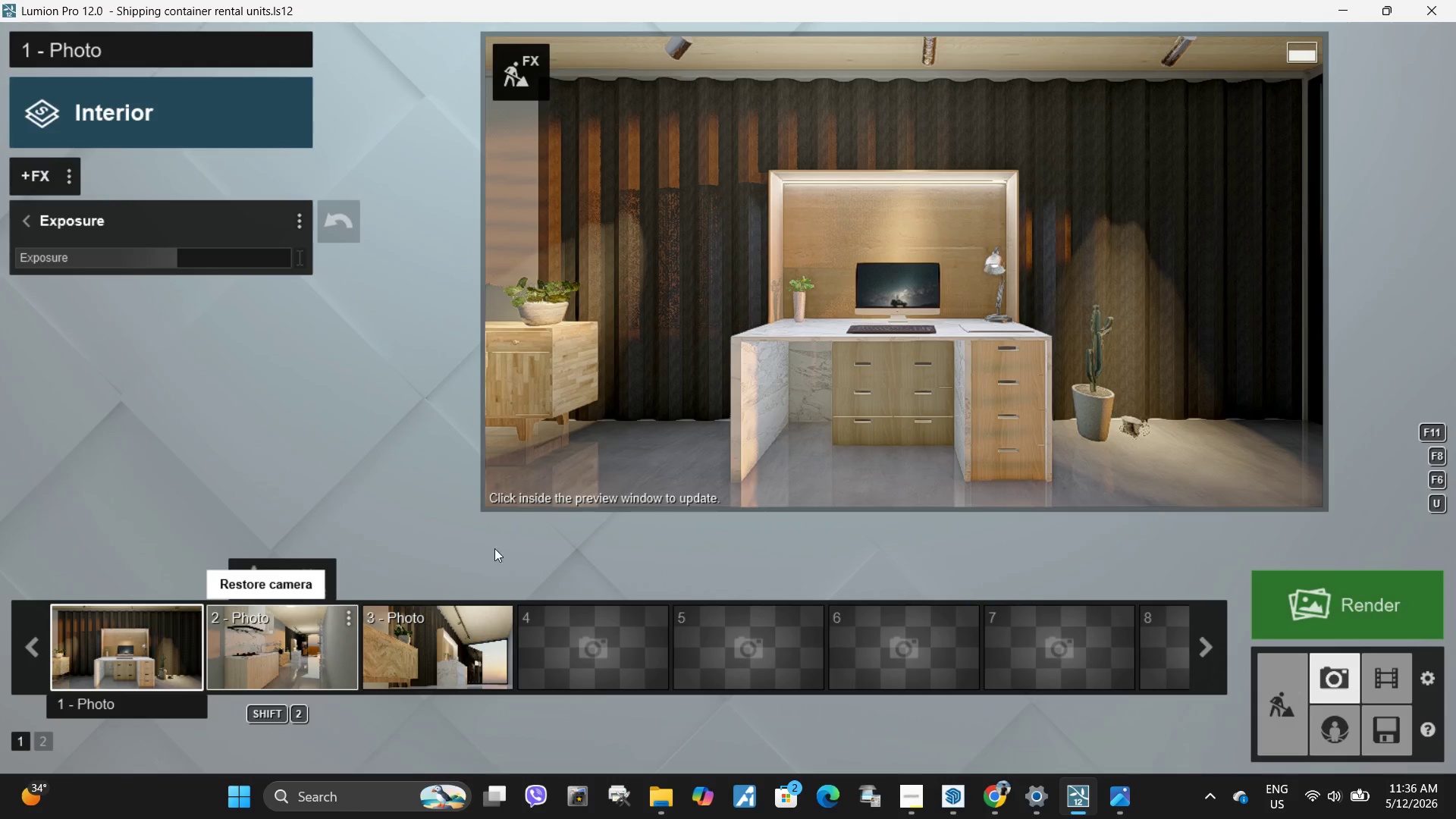 
left_click([998, 308])
 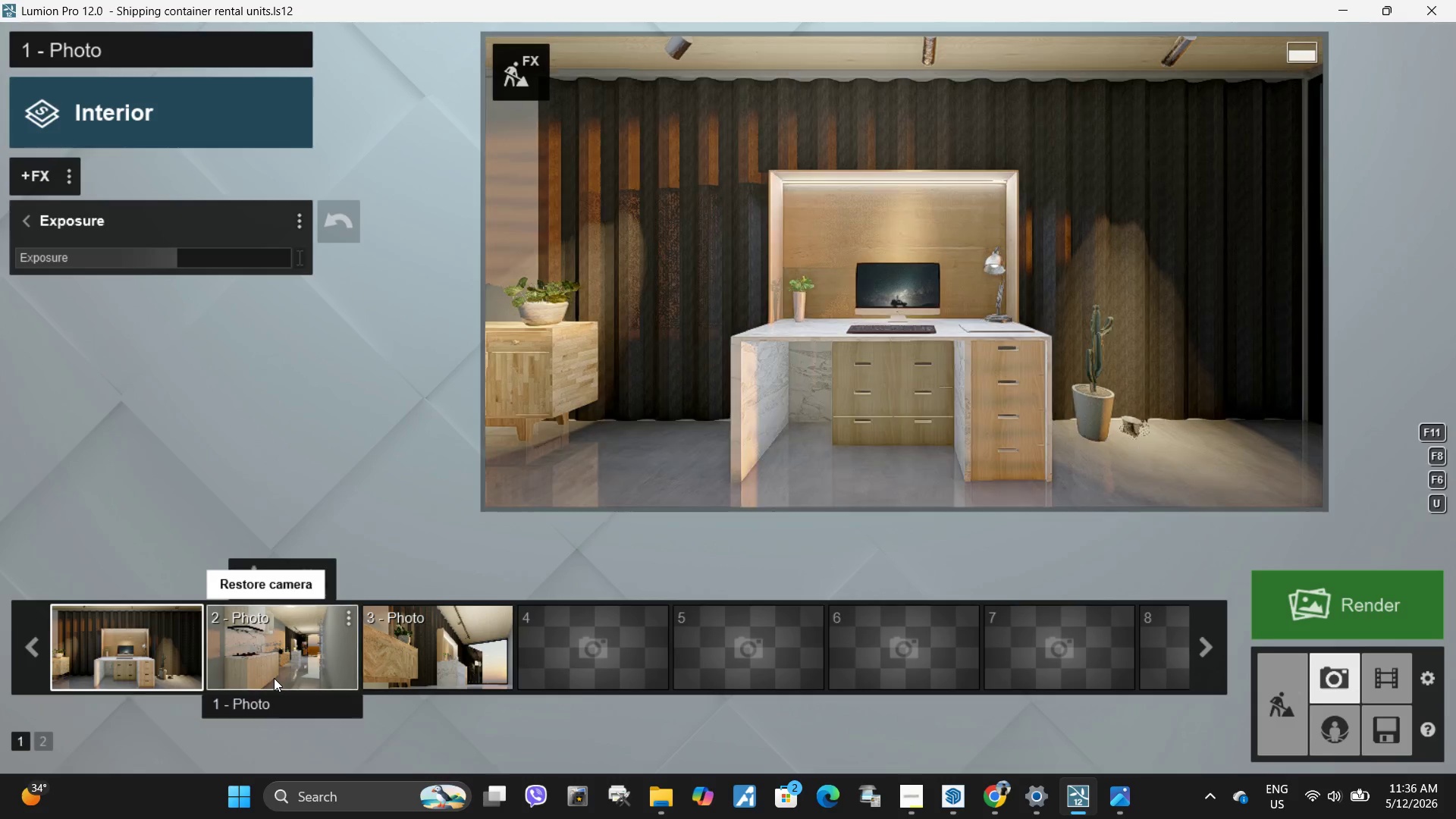 
left_click([906, 322])
 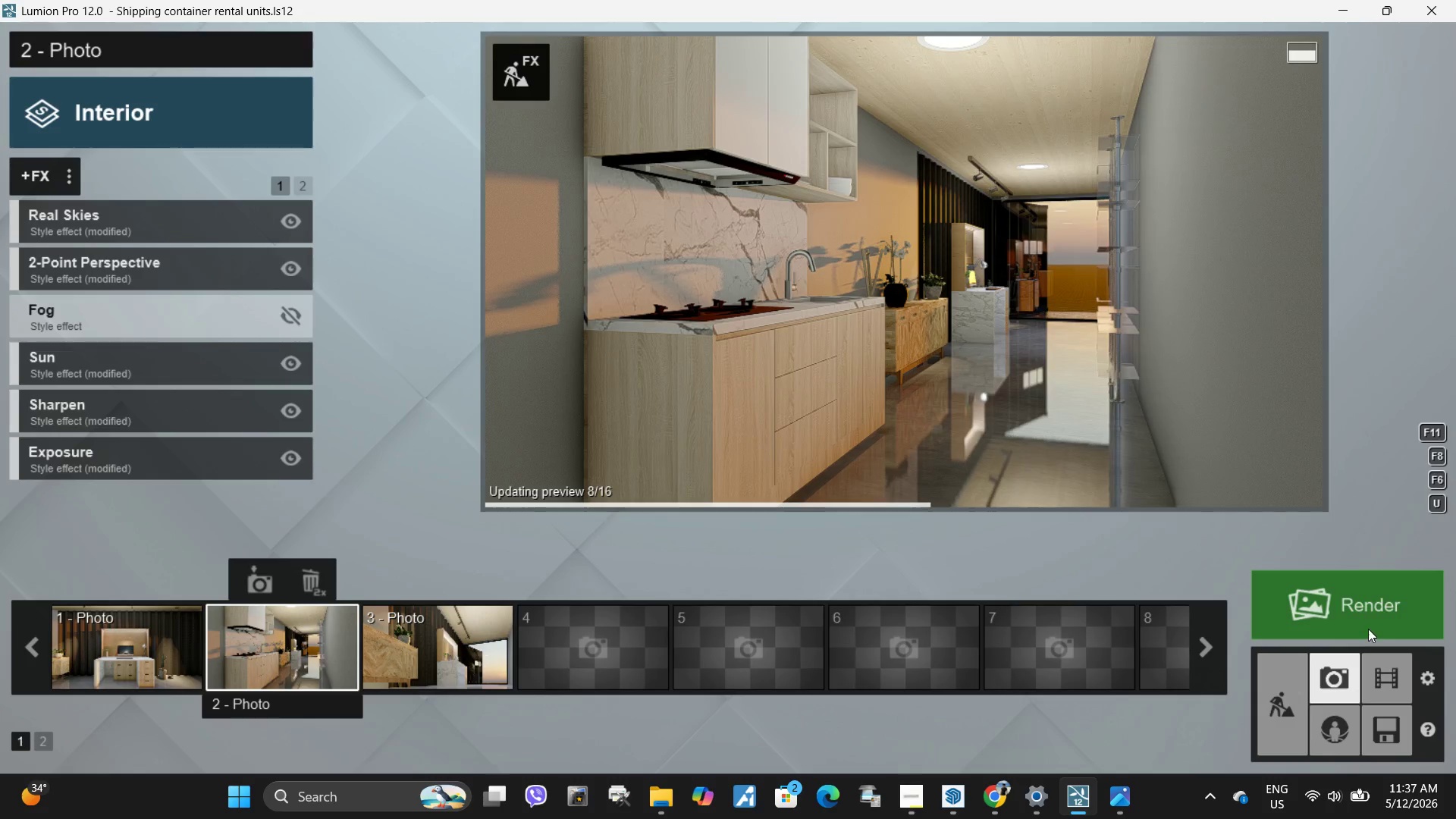 
left_click([1353, 610])
 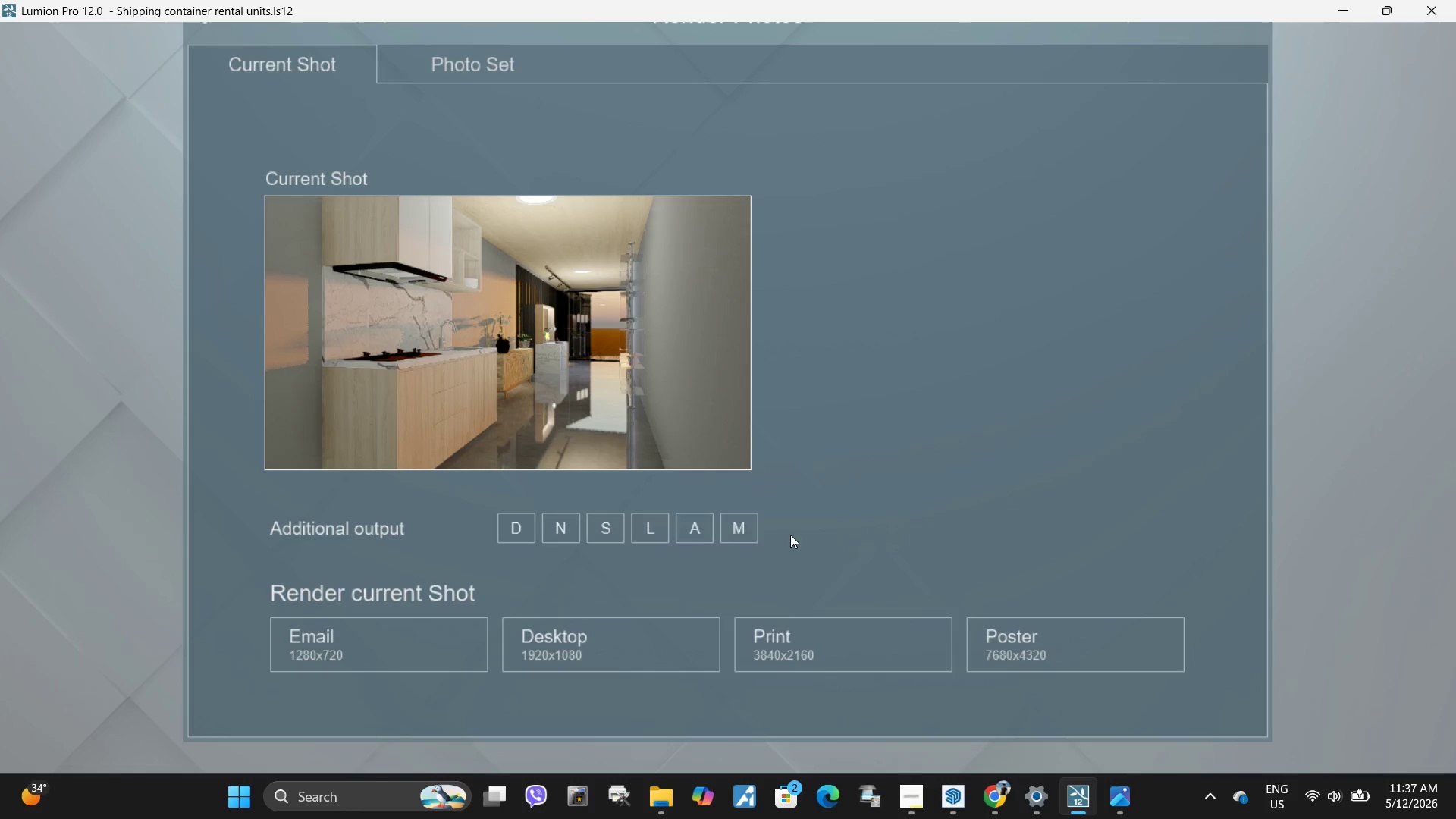 
left_click([803, 649])
 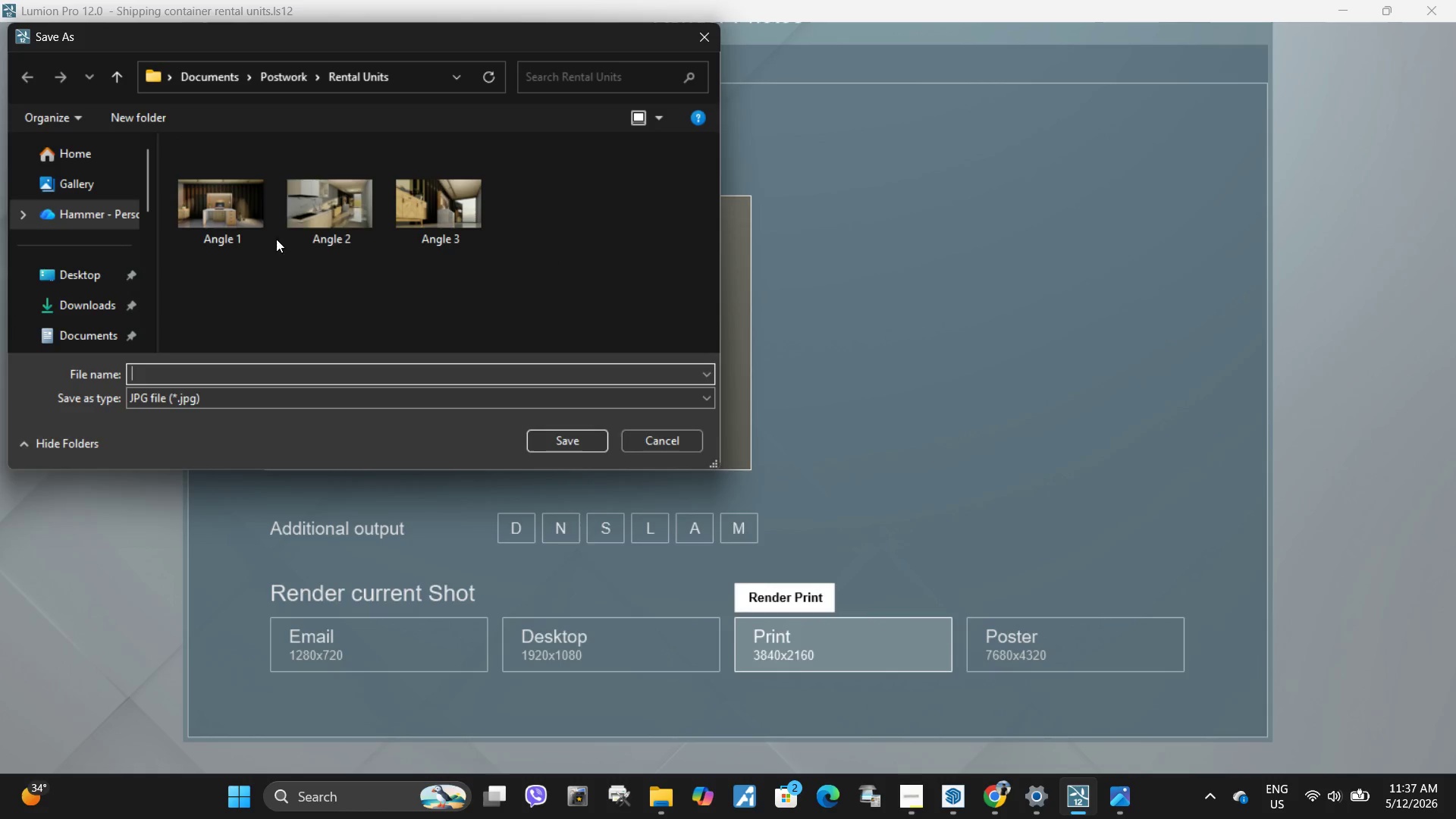 
left_click([337, 221])
 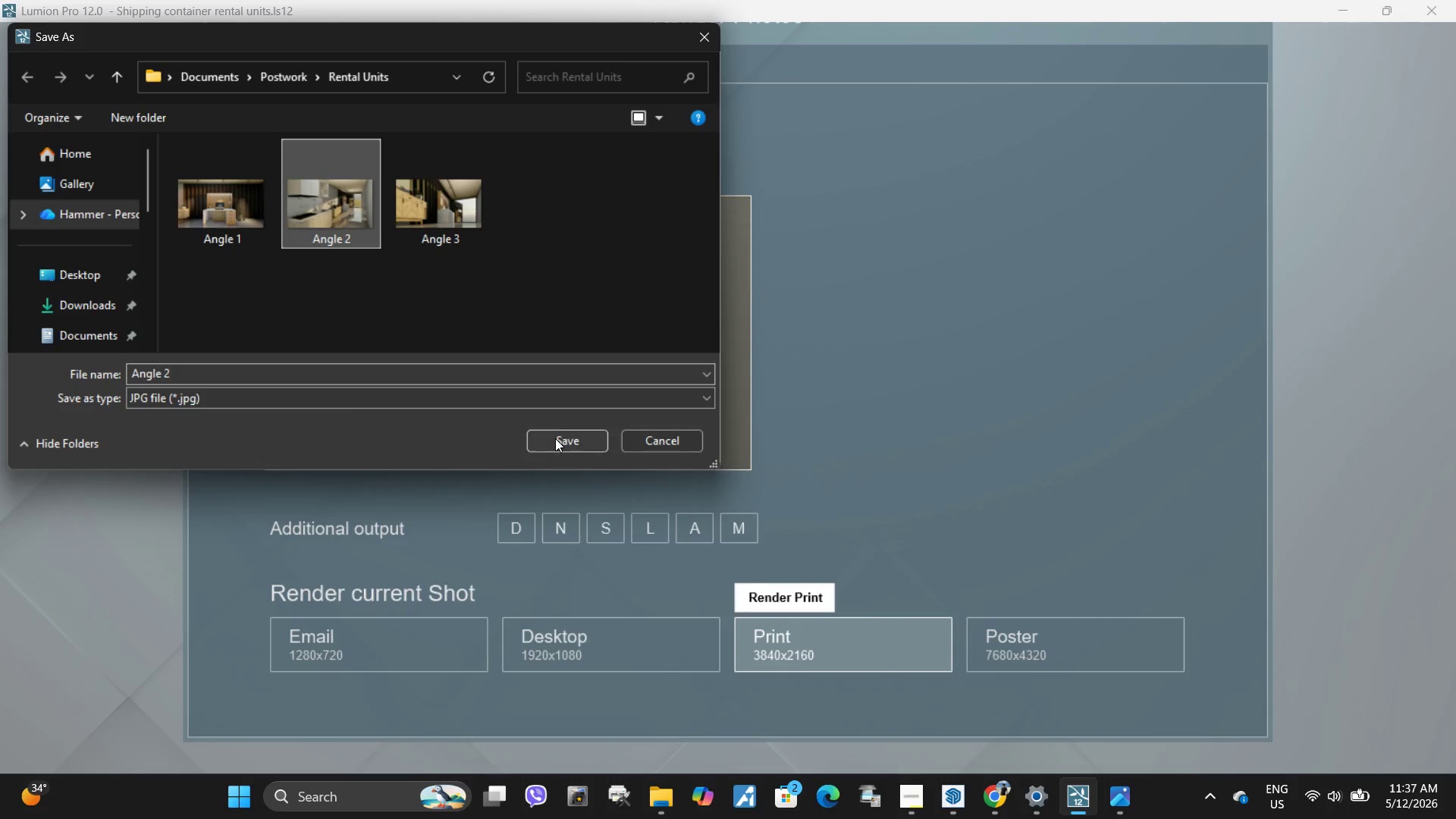 
left_click([555, 438])
 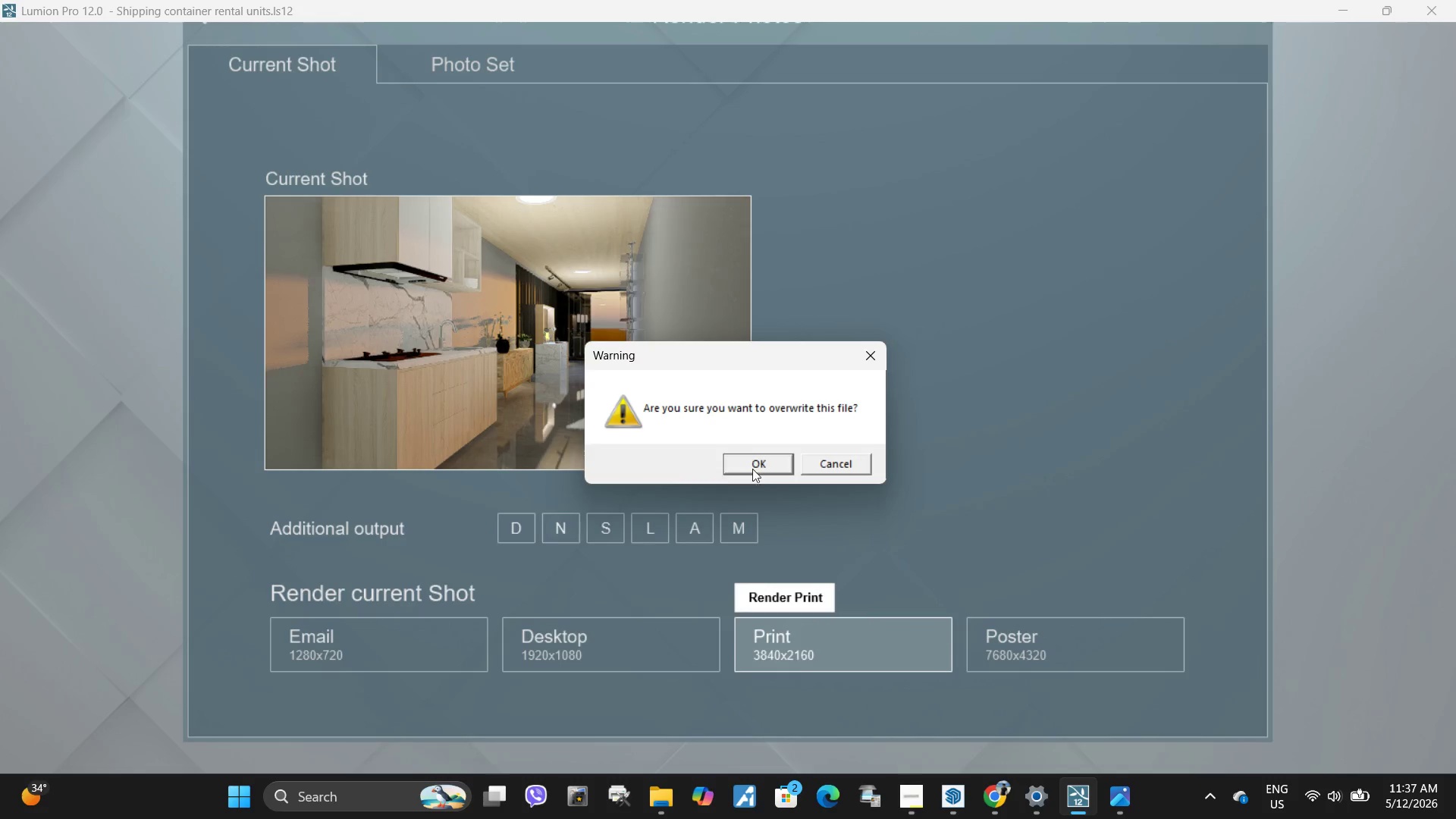 
left_click([762, 465])
 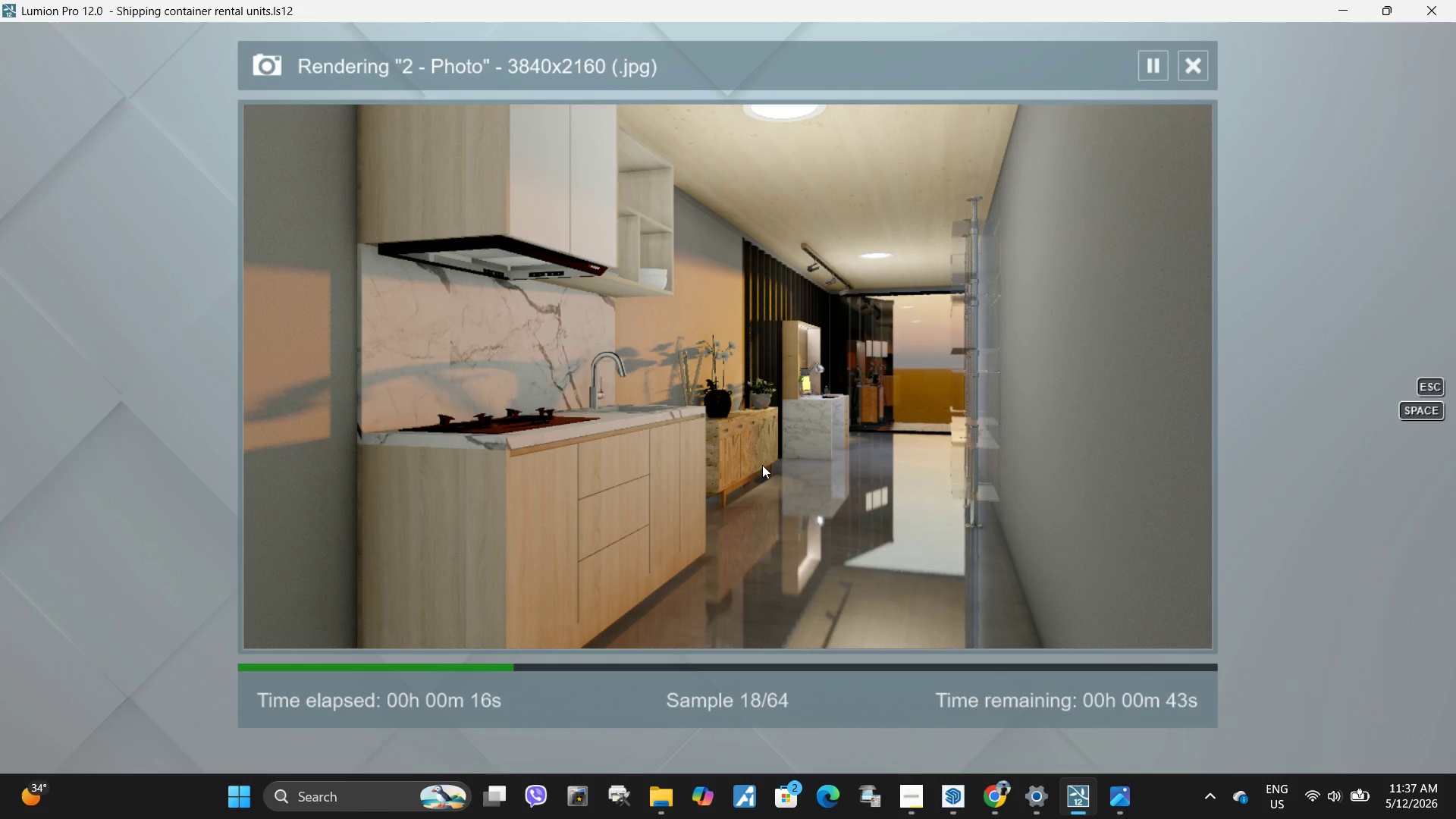 
wait(23.94)
 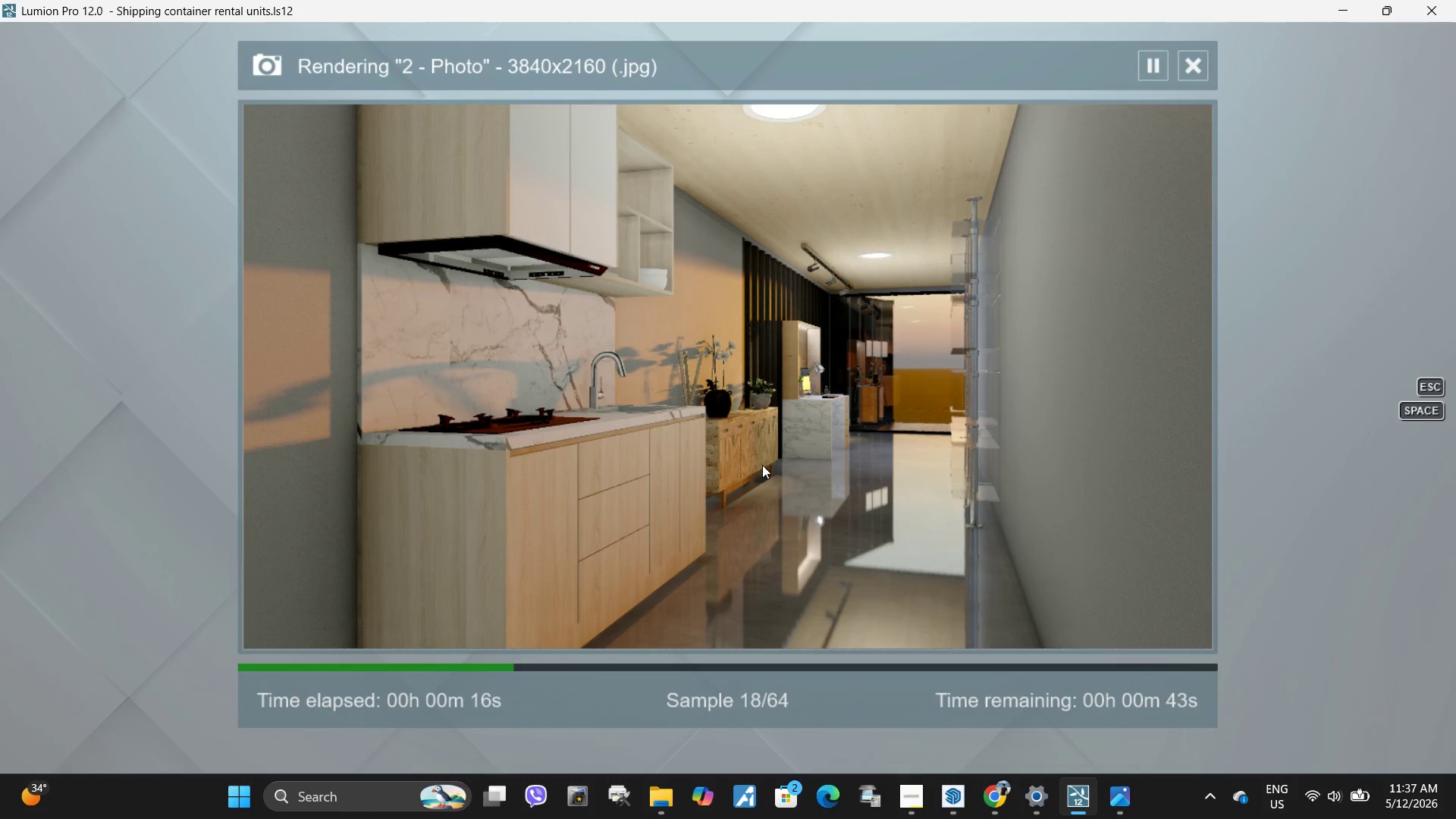 
left_click([1192, 71])
 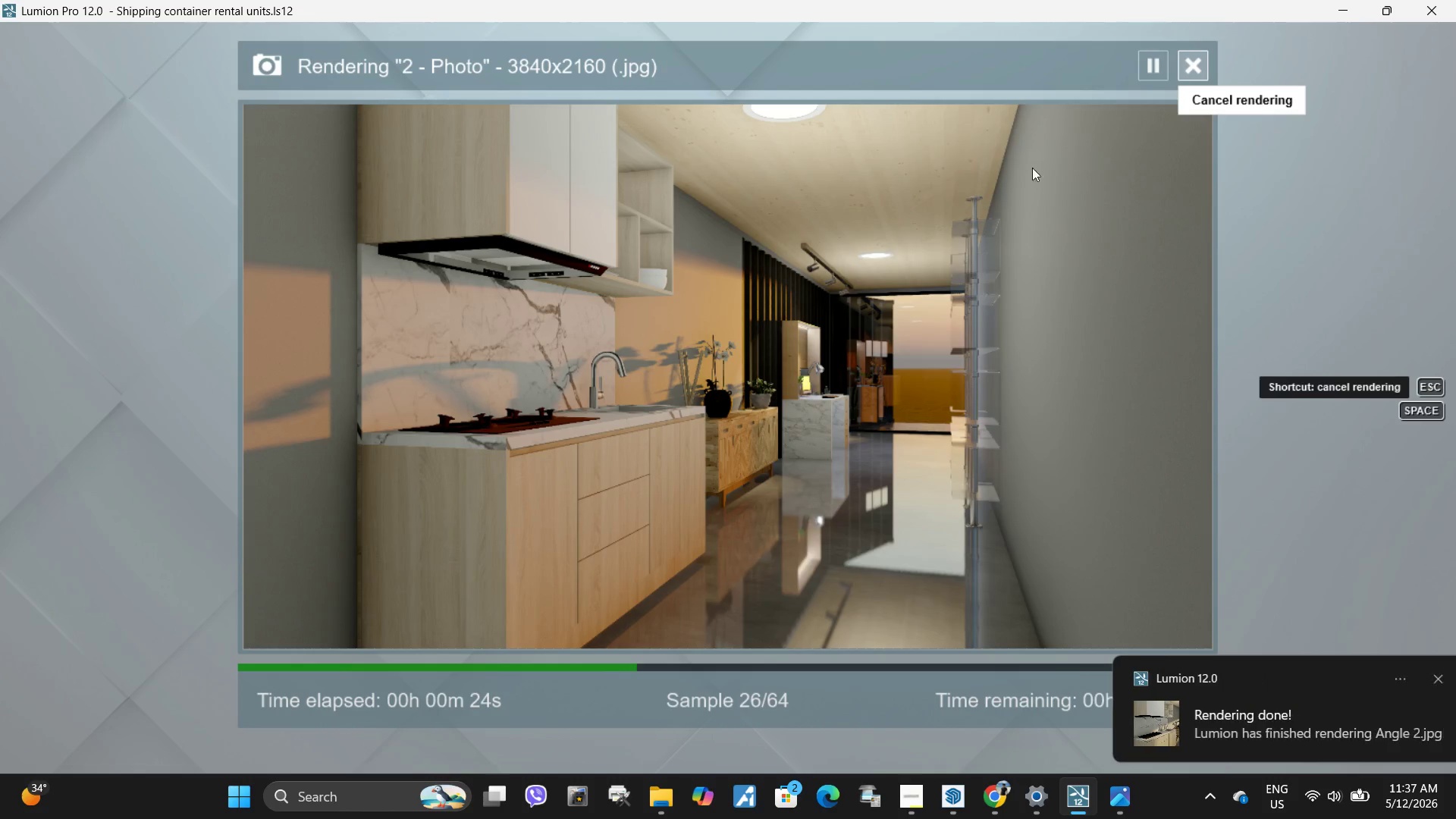 
left_click([1040, 613])
 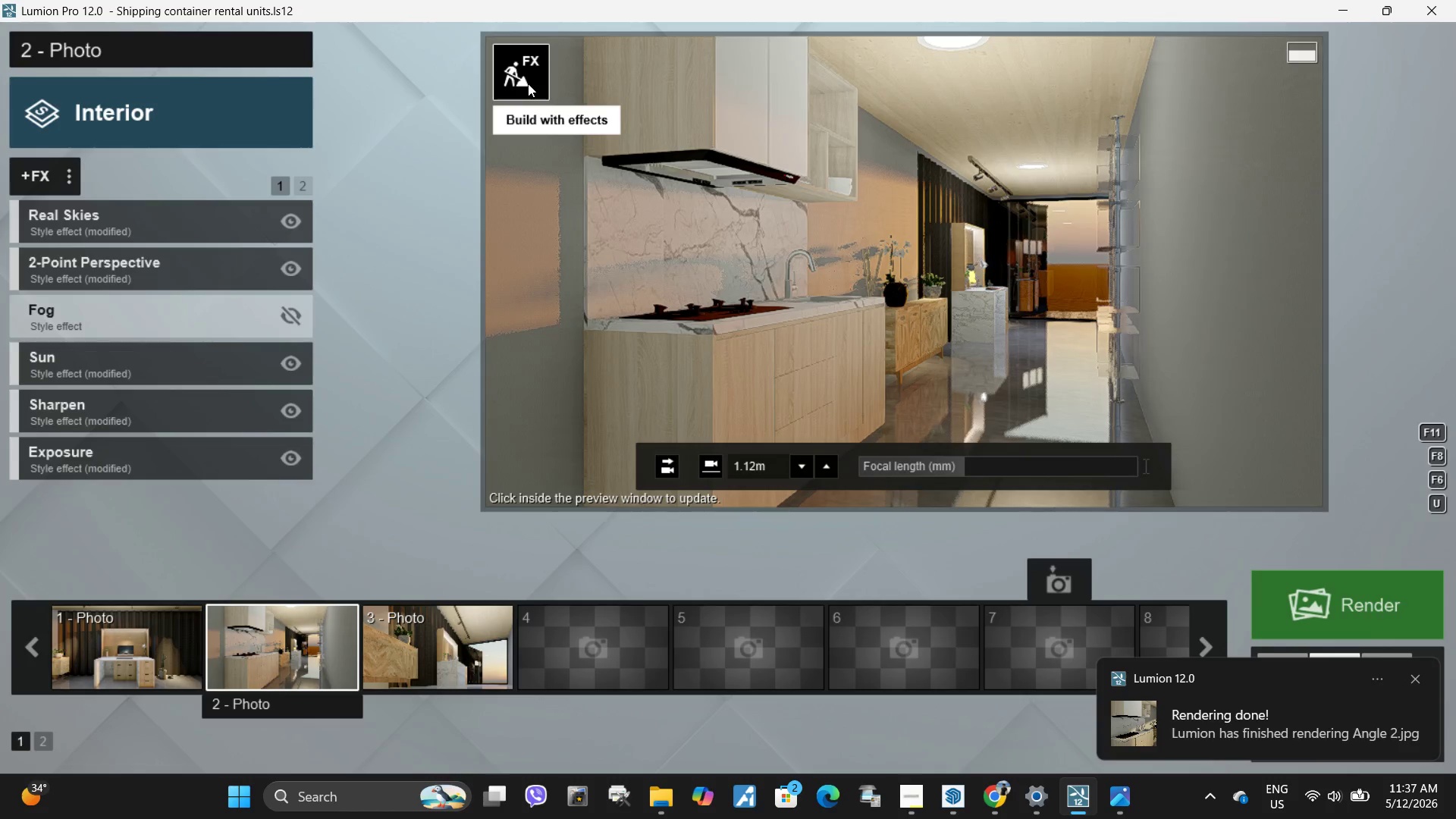 
left_click([528, 83])
 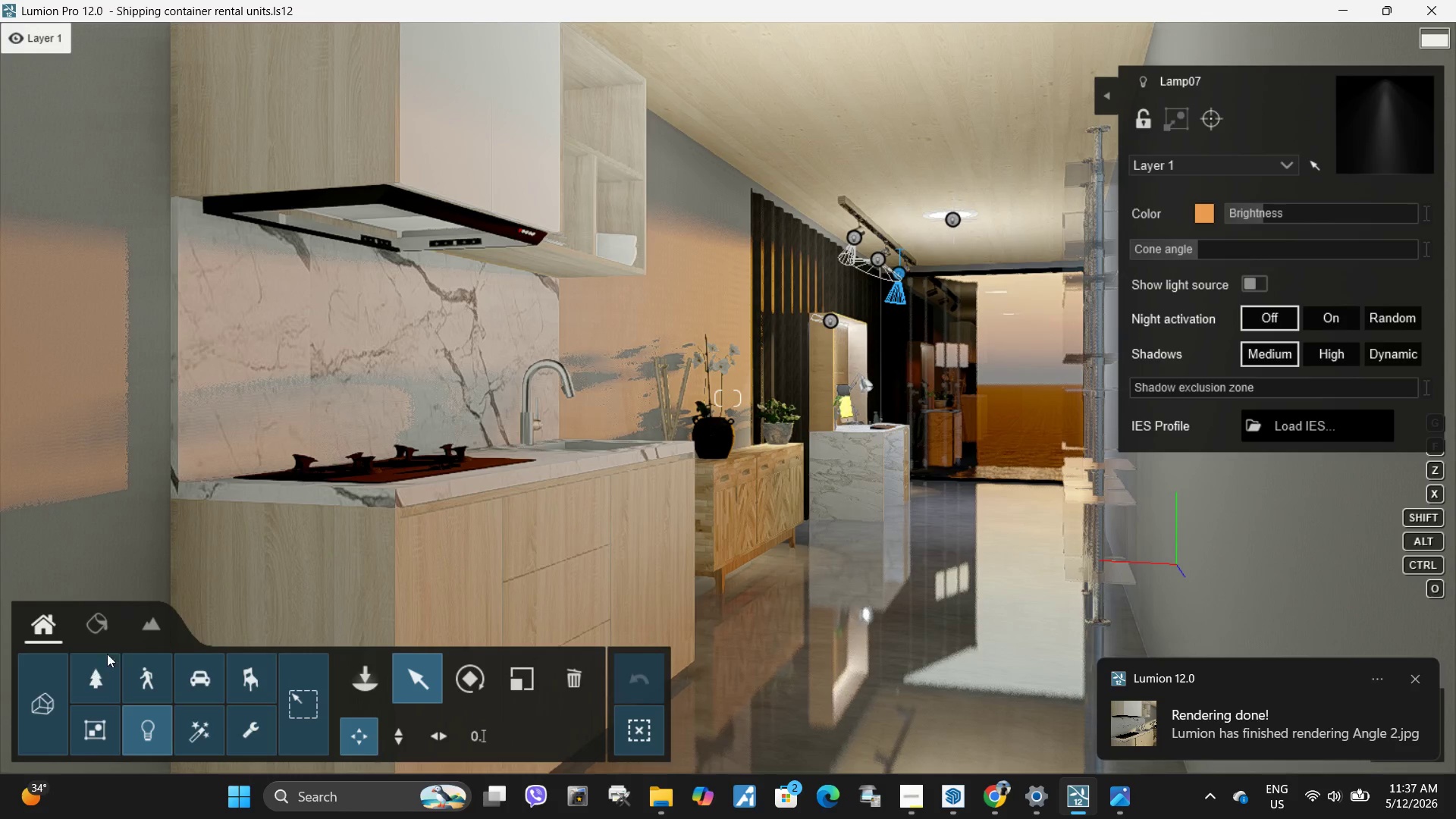 
left_click([94, 627])
 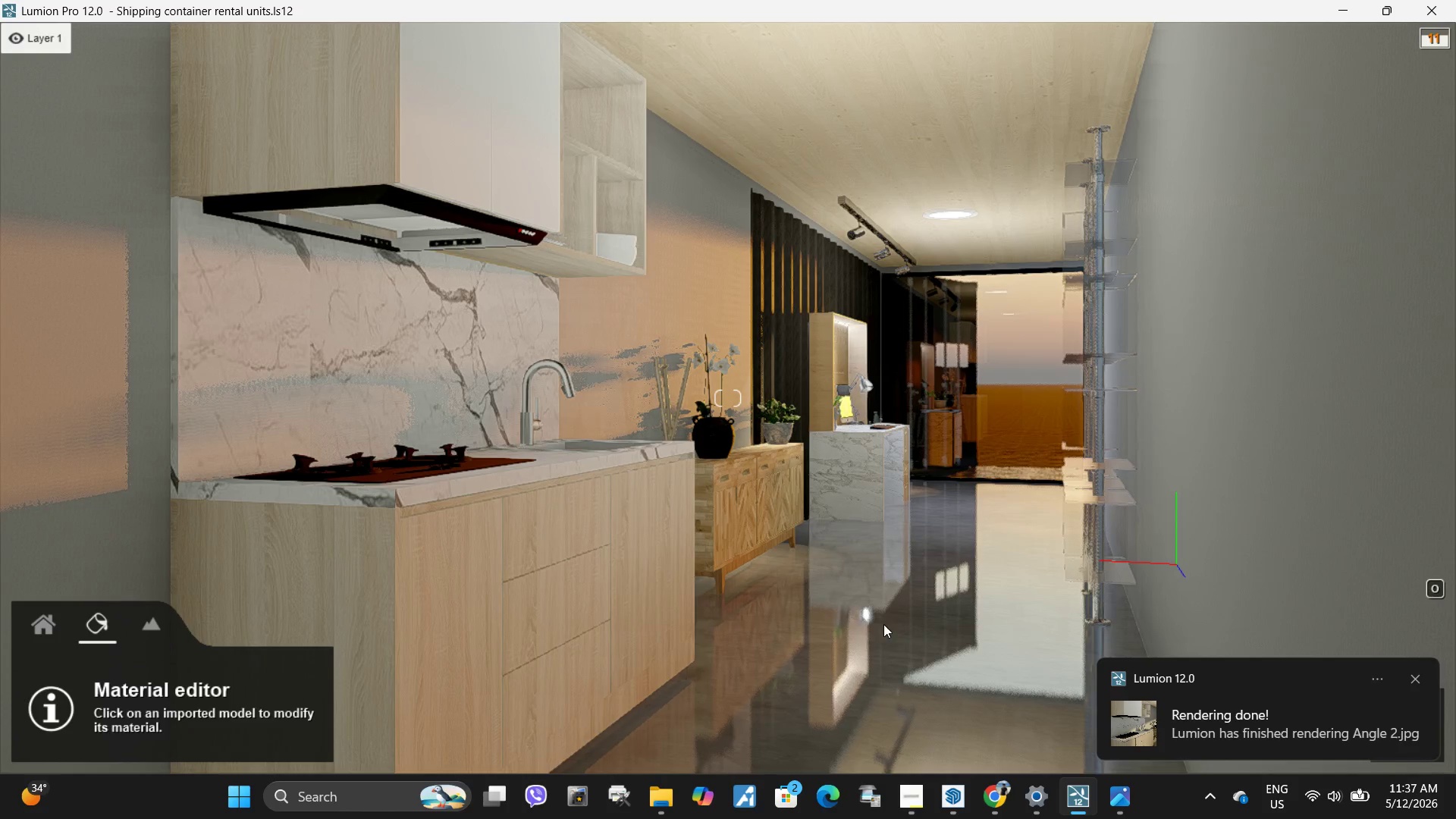 
left_click([883, 624])
 